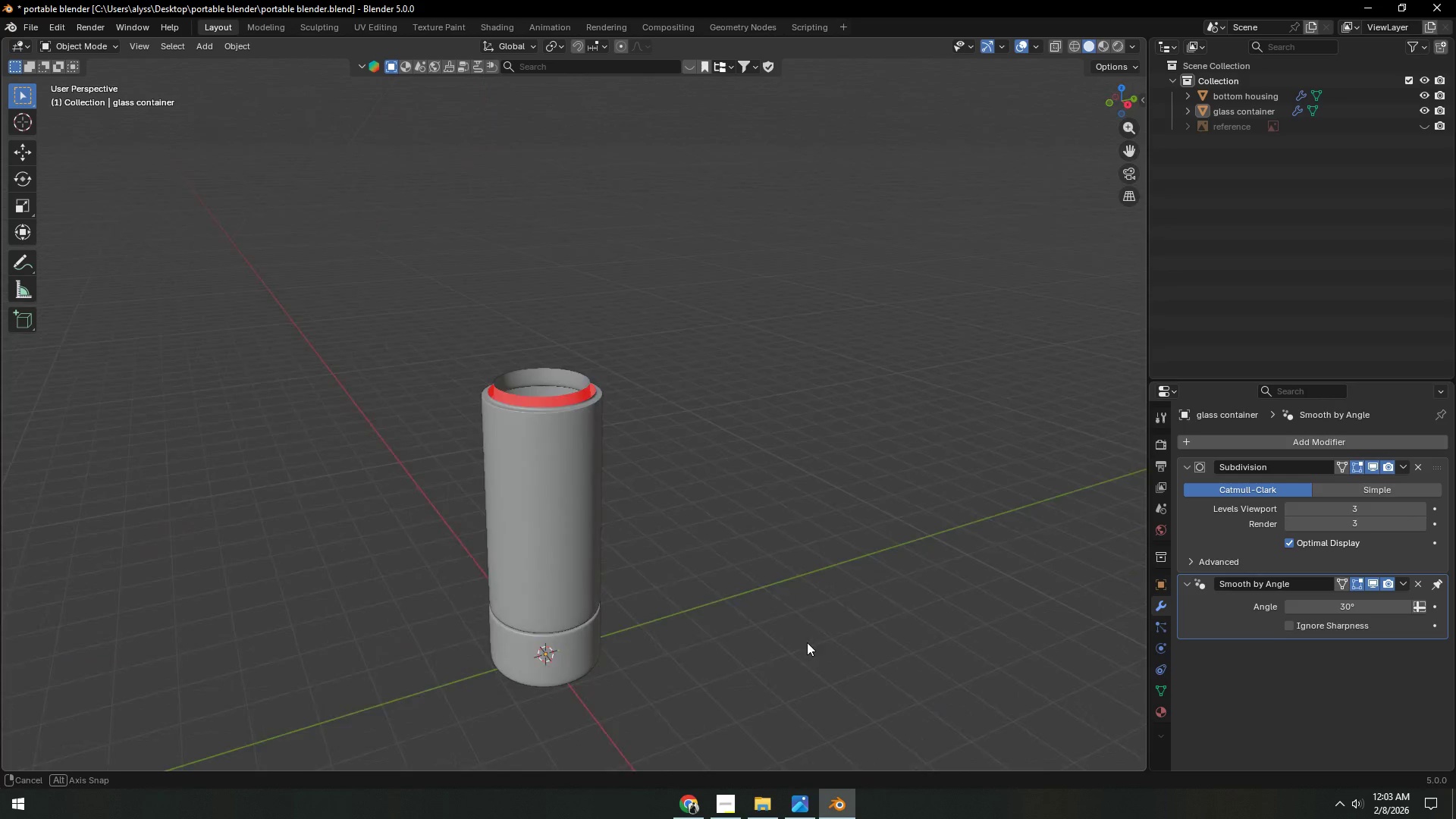 
scroll: coordinate [805, 648], scroll_direction: down, amount: 2.0
 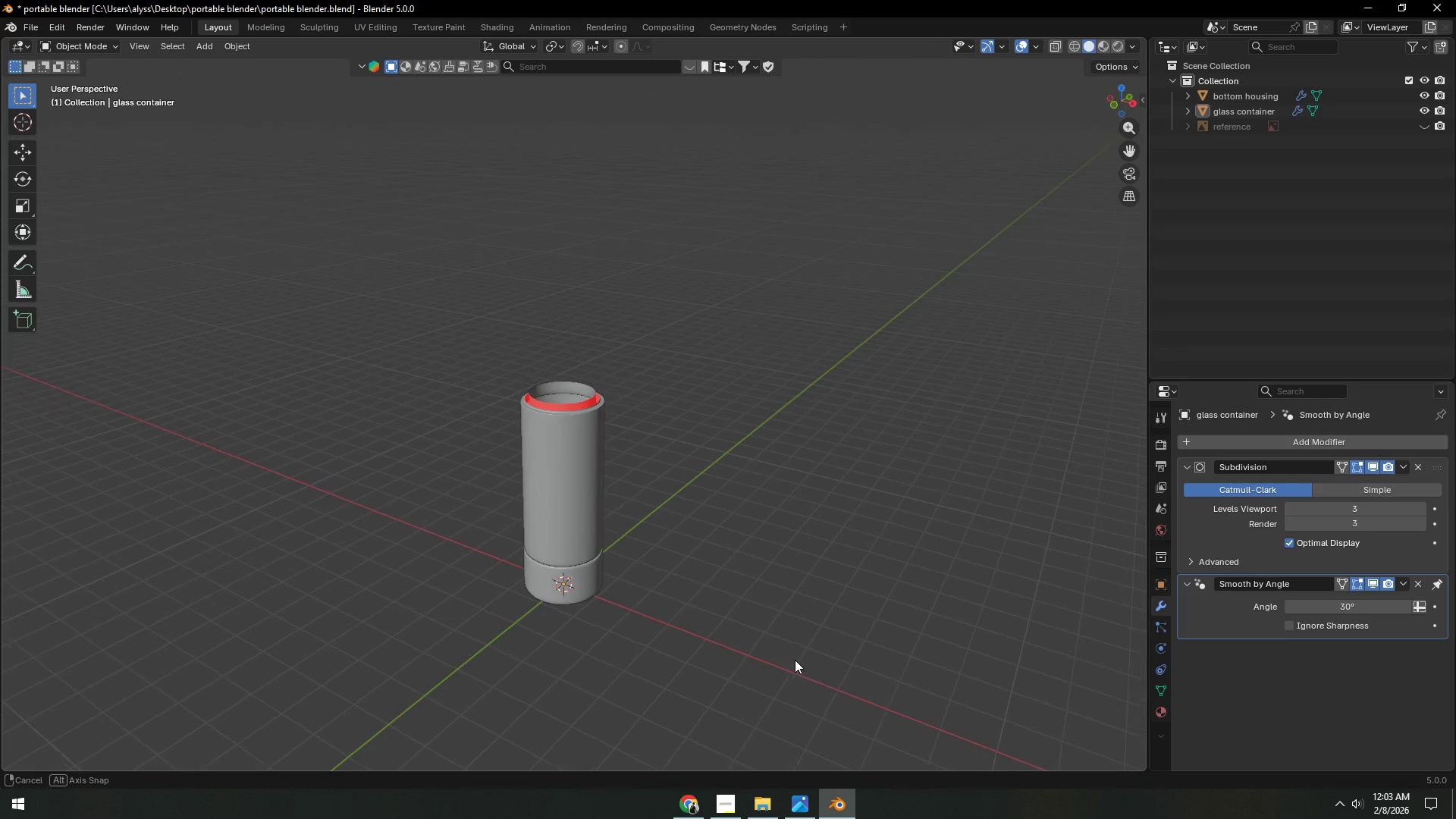 
key(Control+S)
 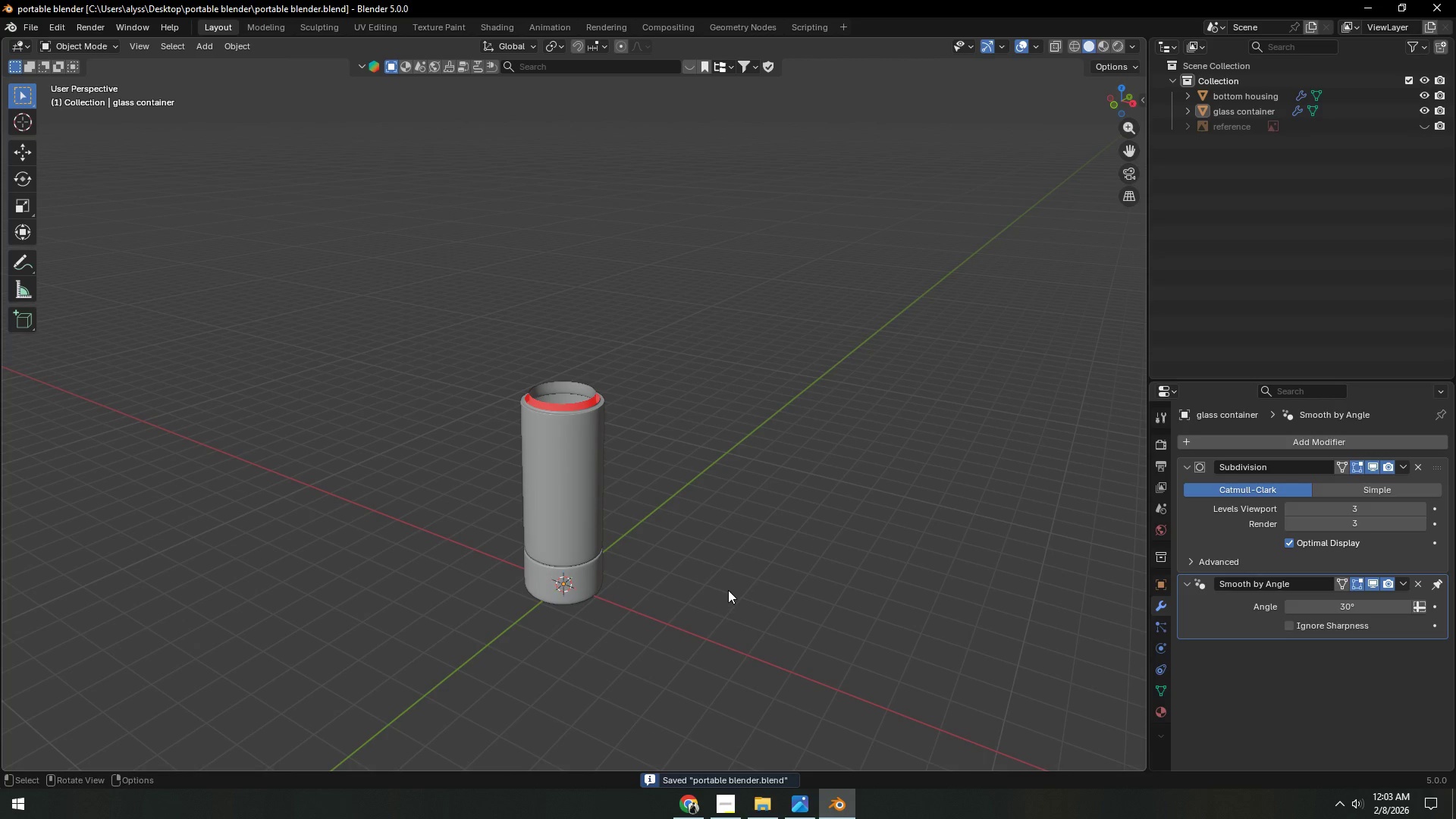 
wait(9.47)
 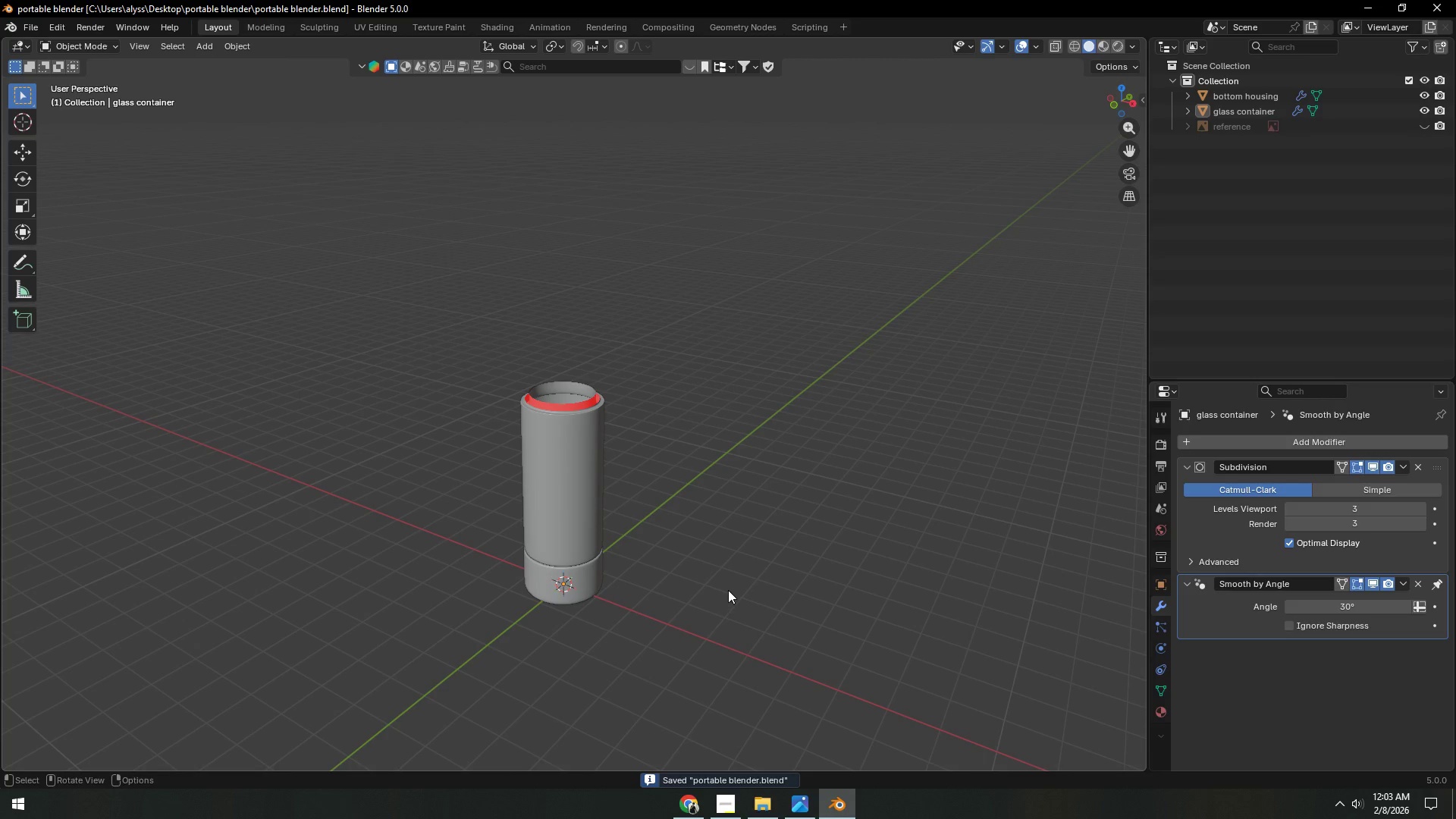 
scroll: coordinate [645, 474], scroll_direction: up, amount: 7.0
 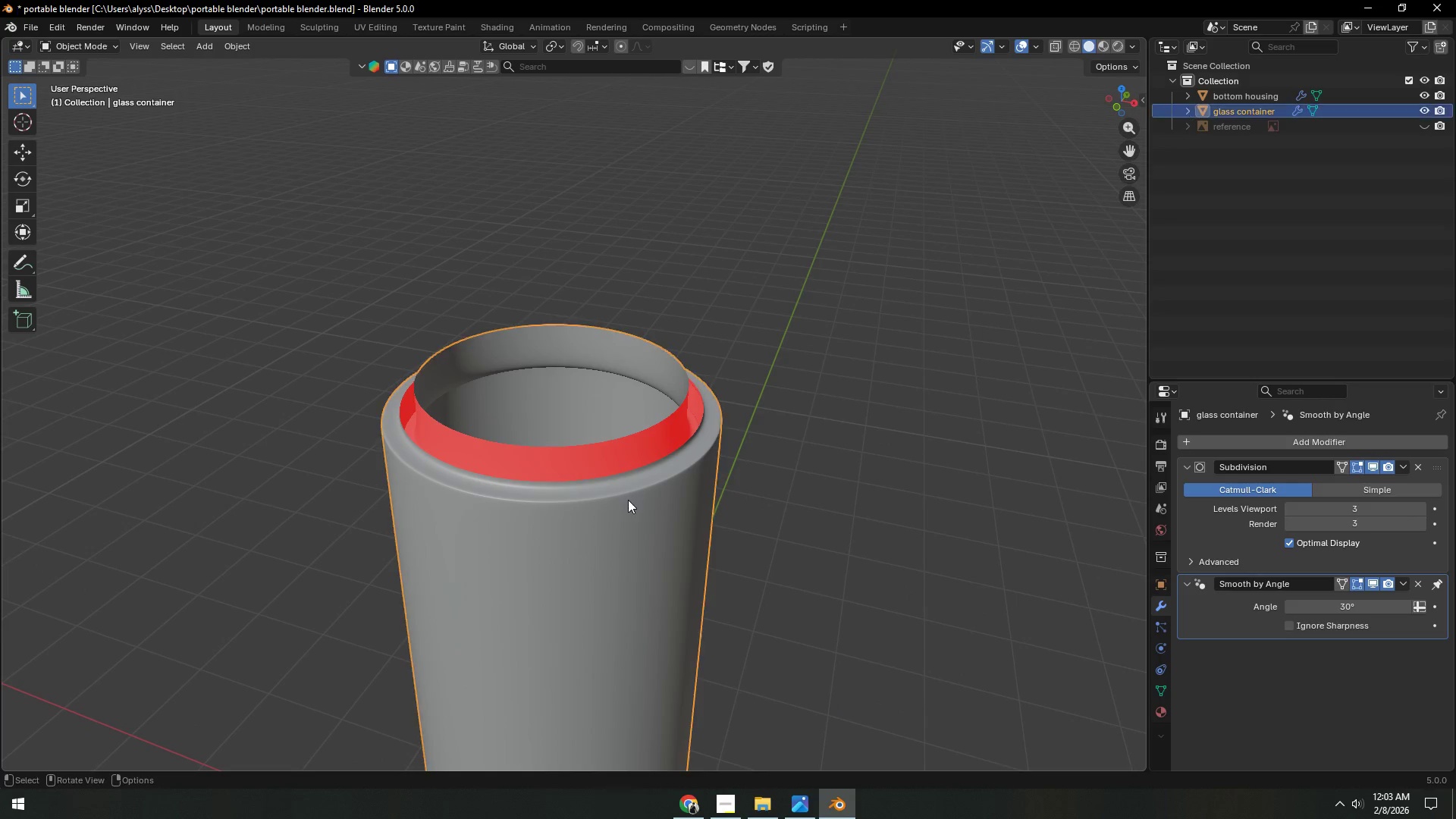 
key(Backquote)
 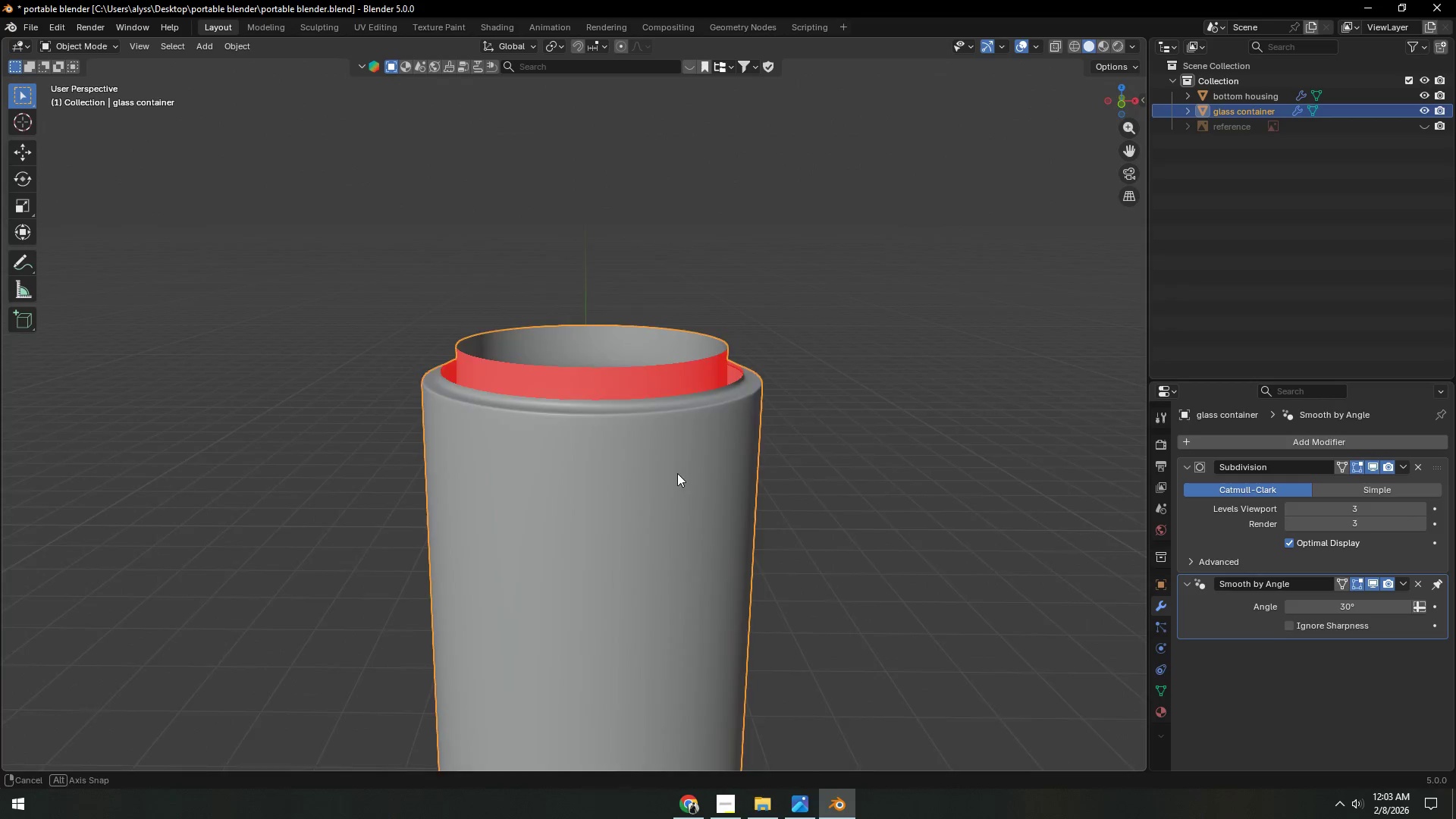 
scroll: coordinate [675, 506], scroll_direction: up, amount: 1.0
 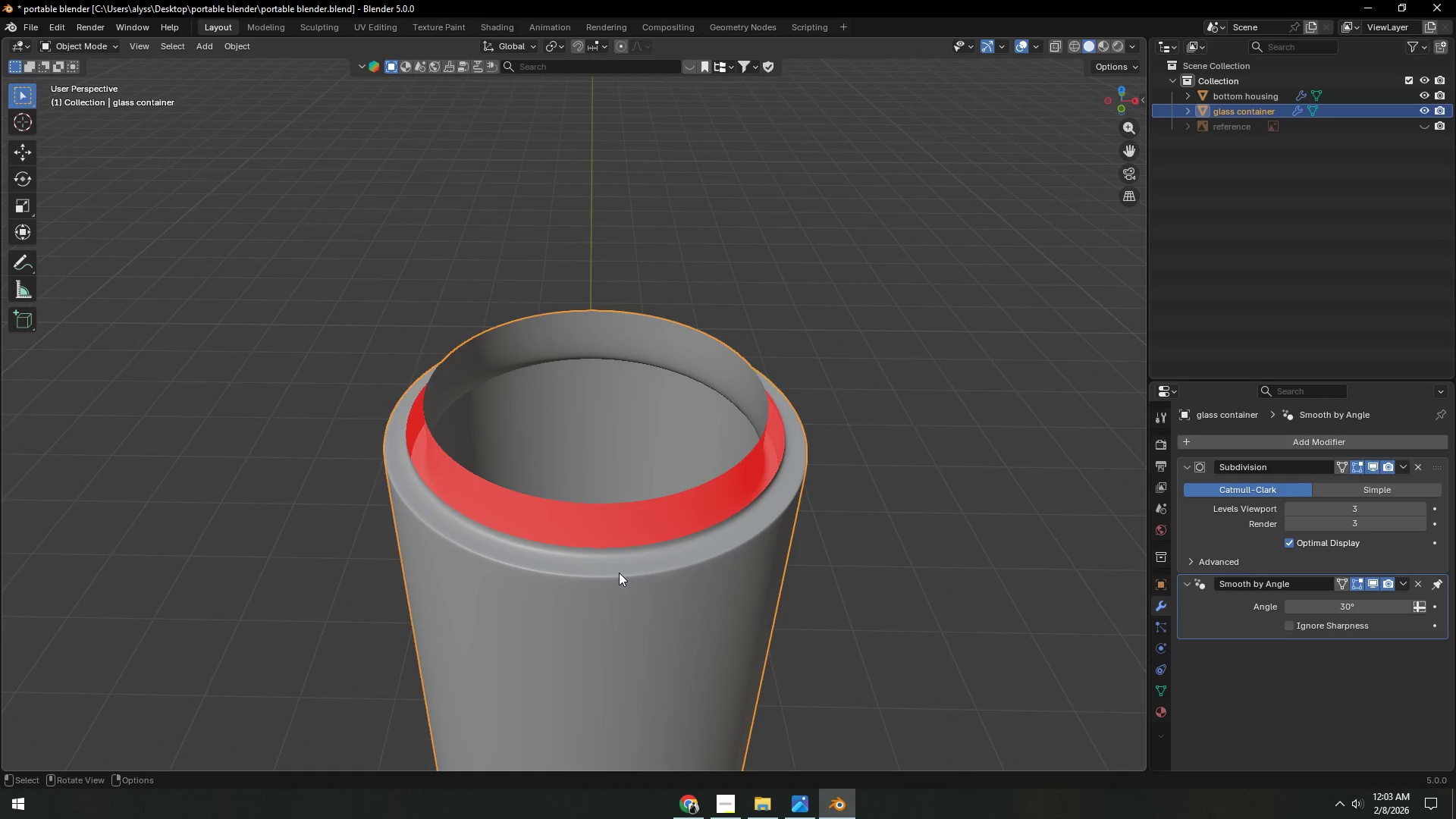 
key(Tab)
 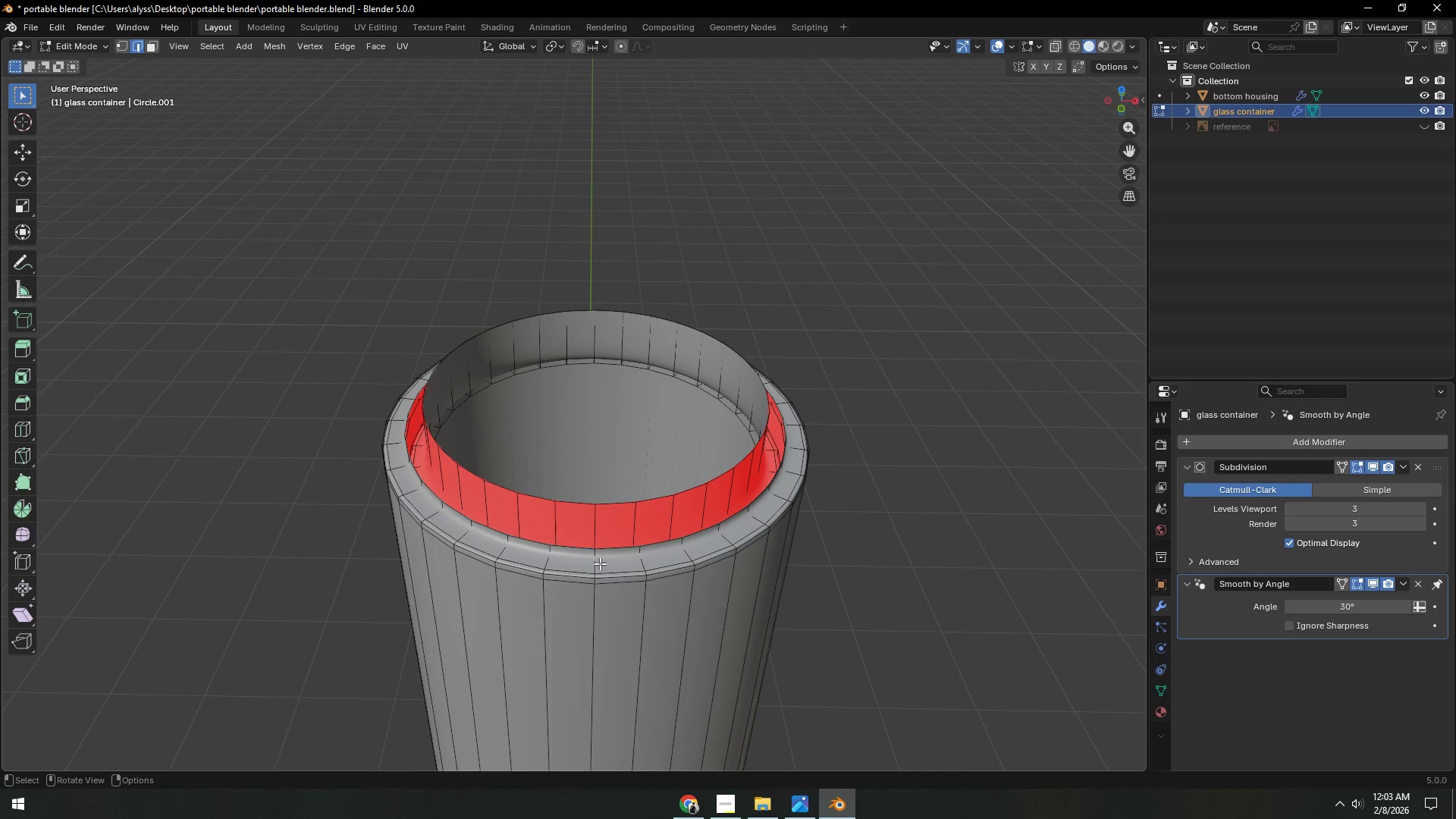 
key(1)
 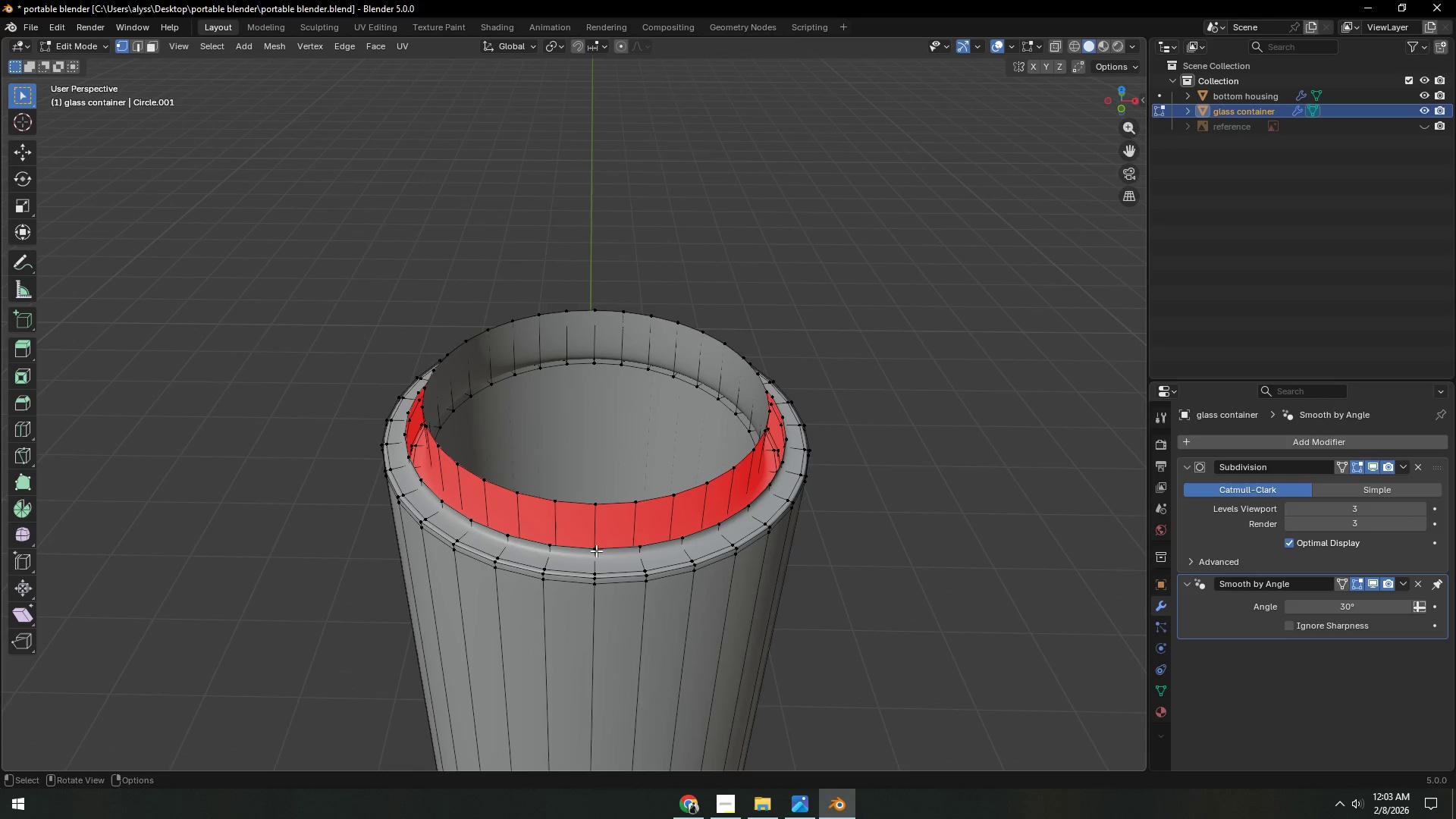 
left_click([596, 550])
 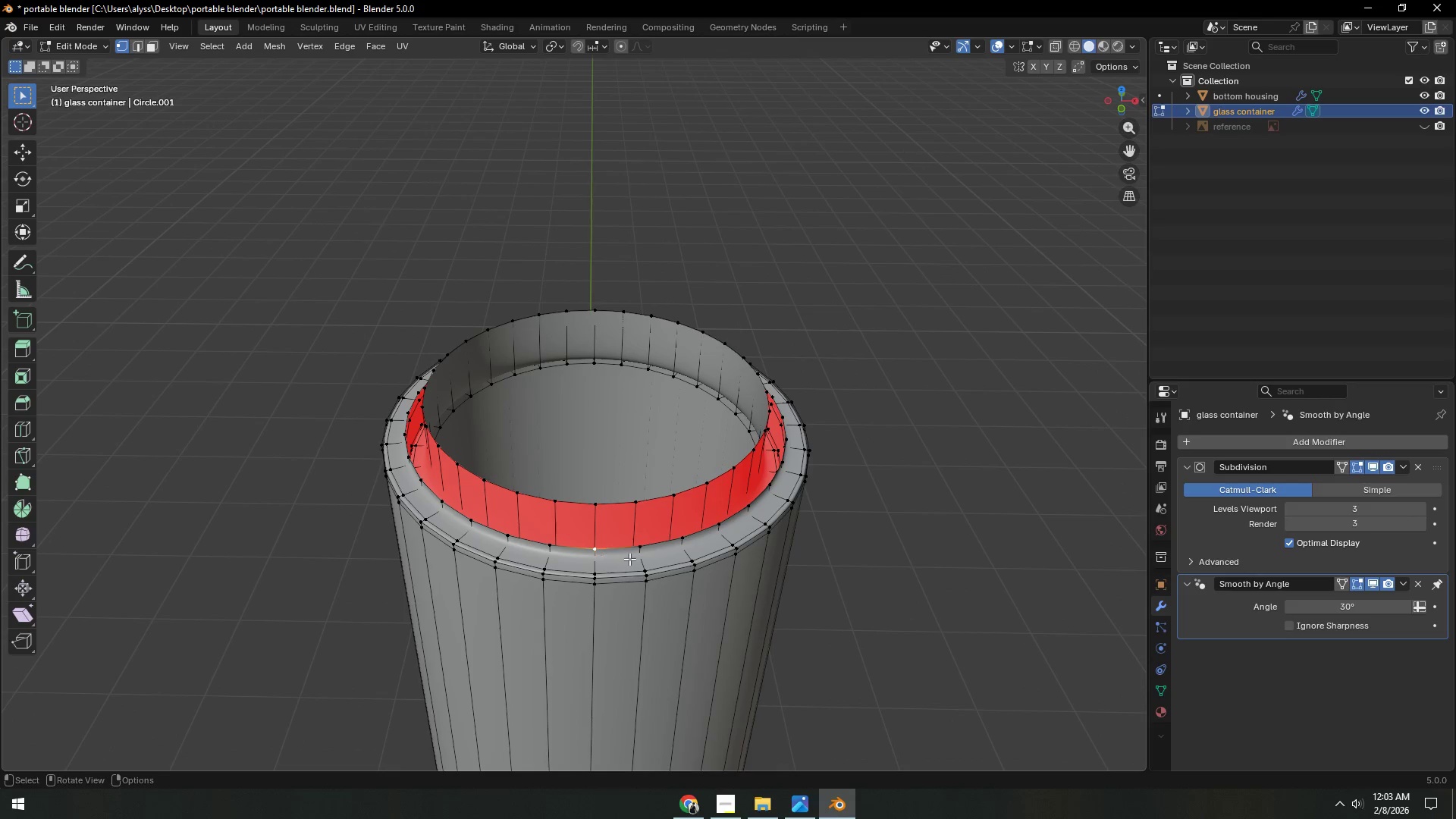 
key(Shift+ShiftLeft)
 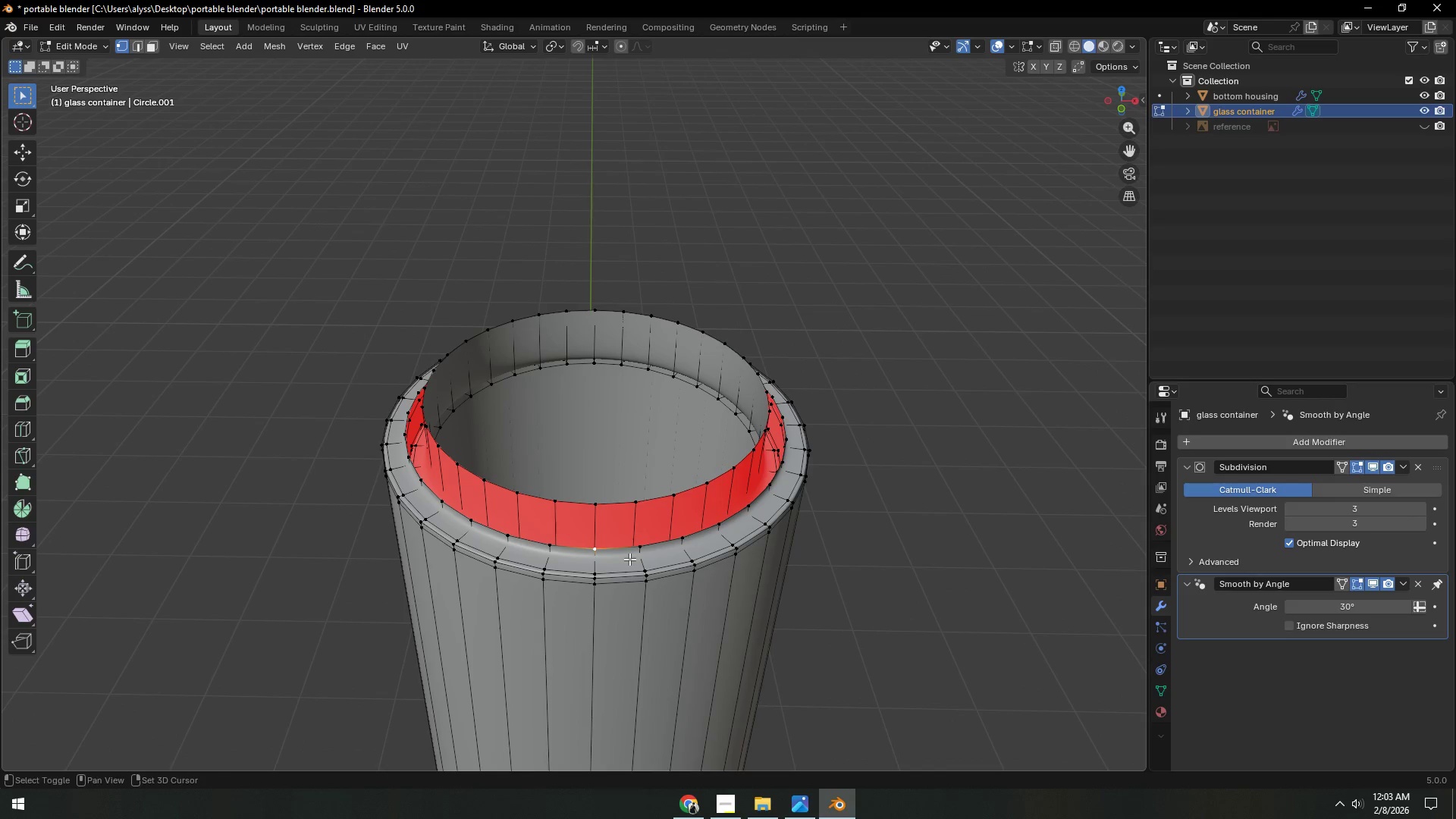 
key(Shift+D)
 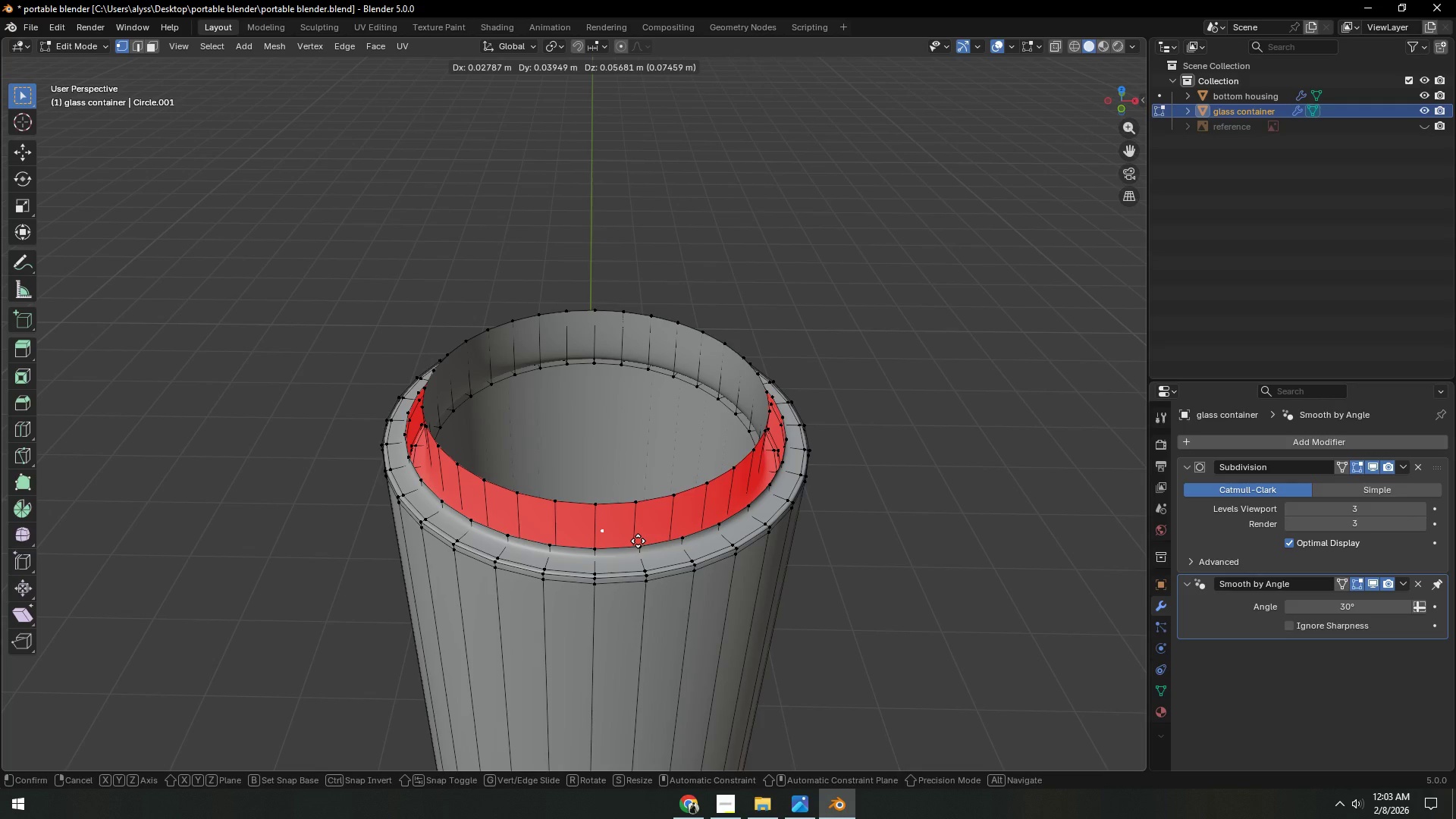 
right_click([638, 541])
 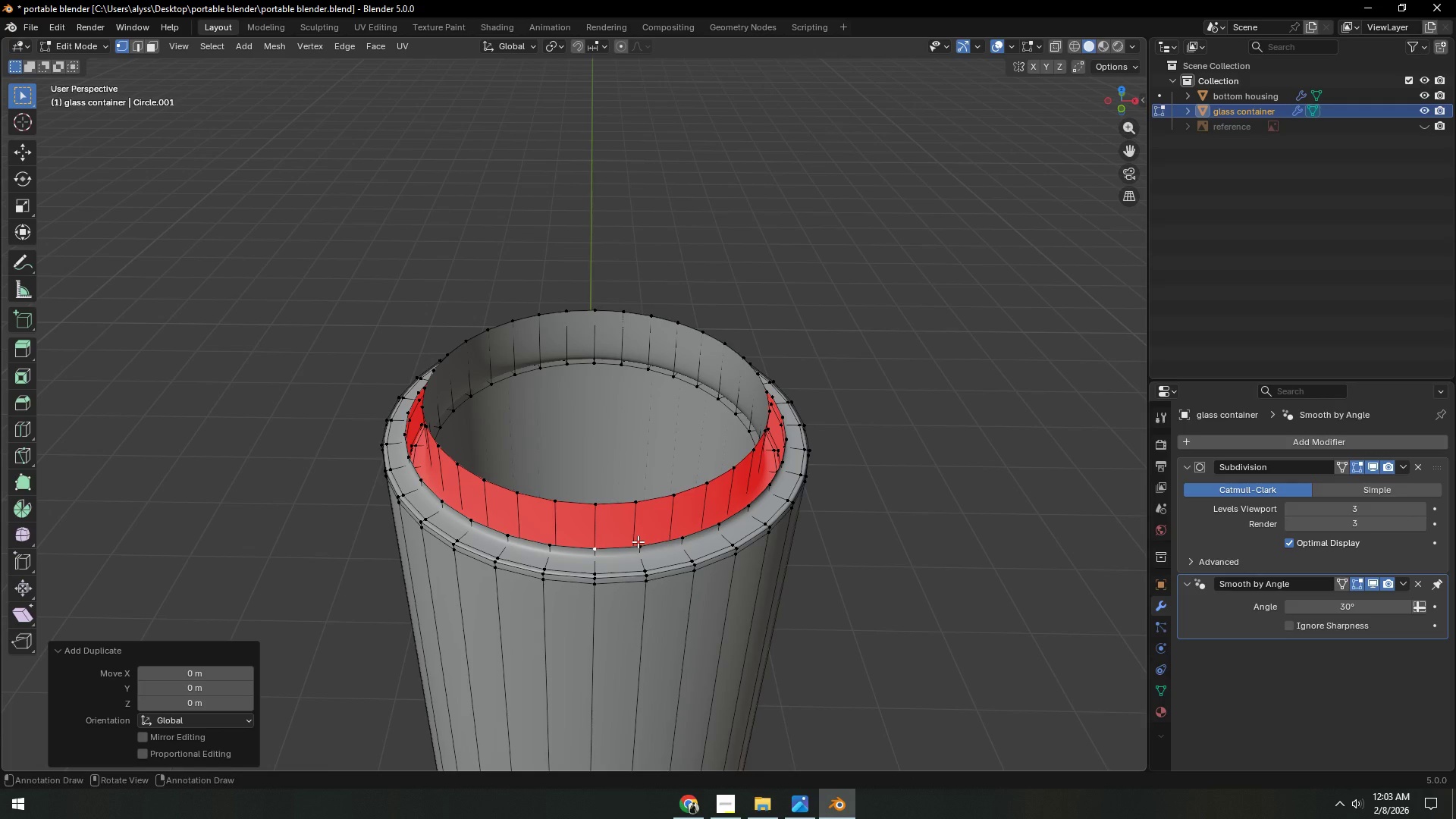 
key(P)
 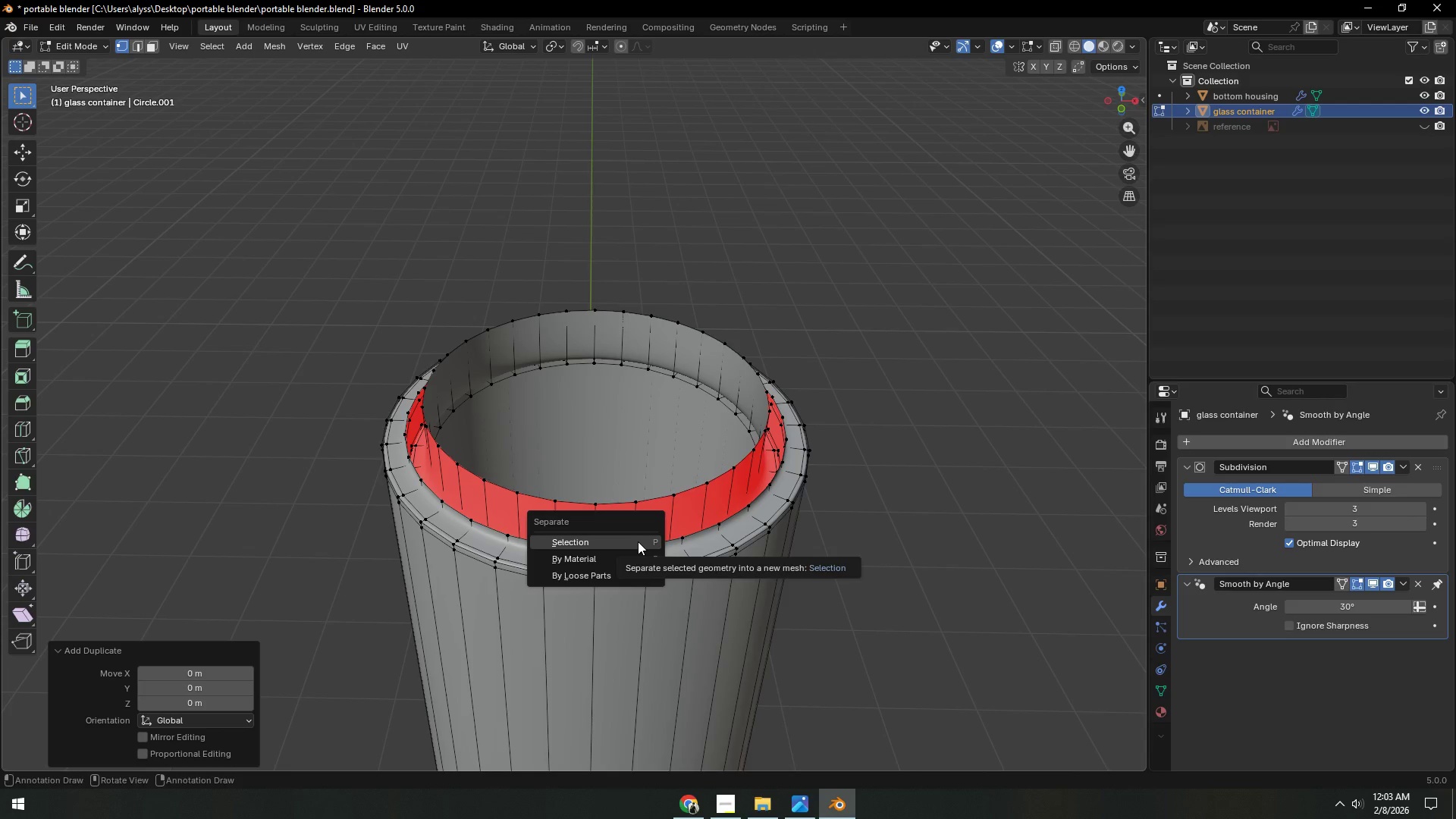 
left_click([638, 541])
 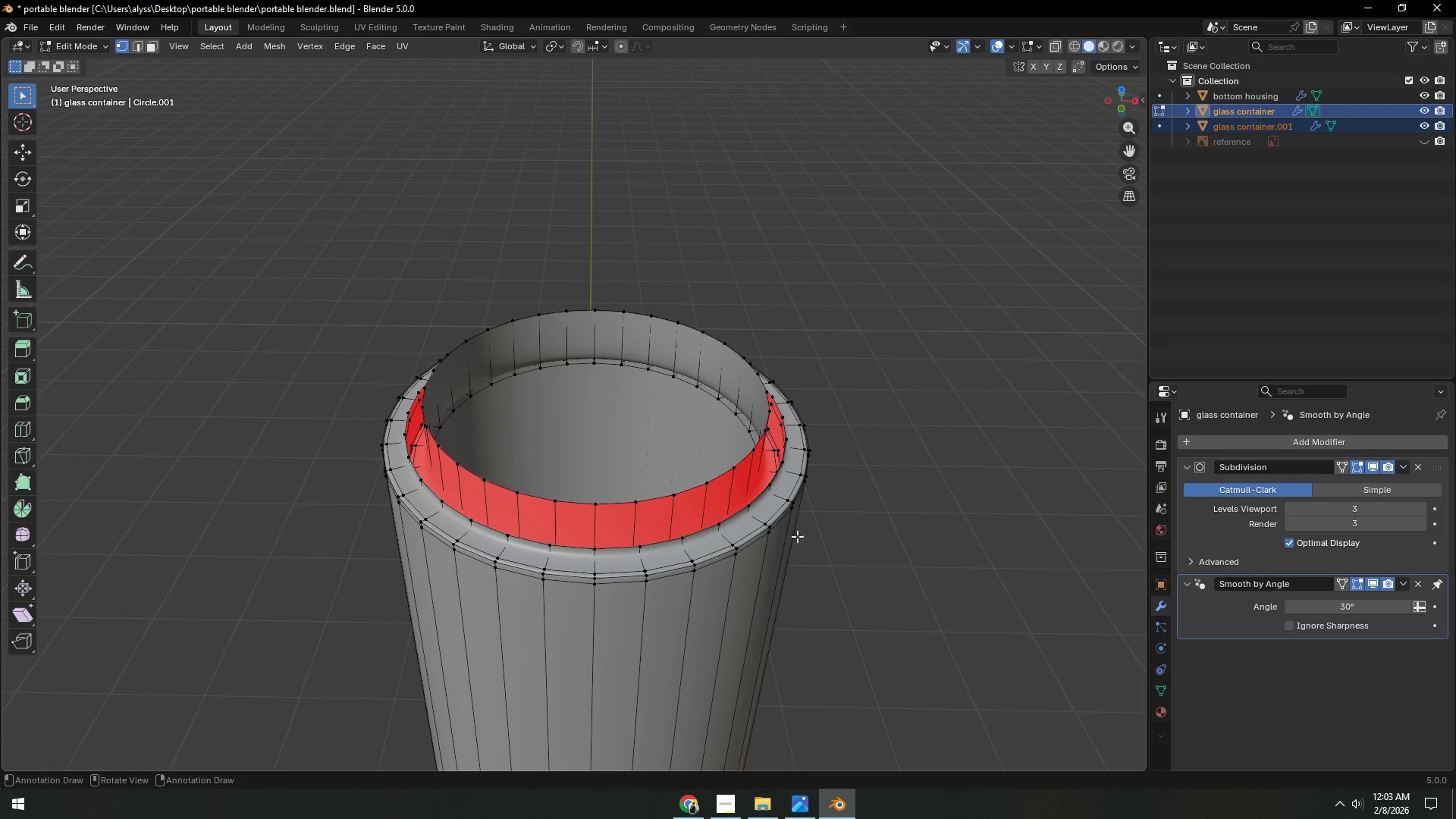 
left_click([1005, 530])
 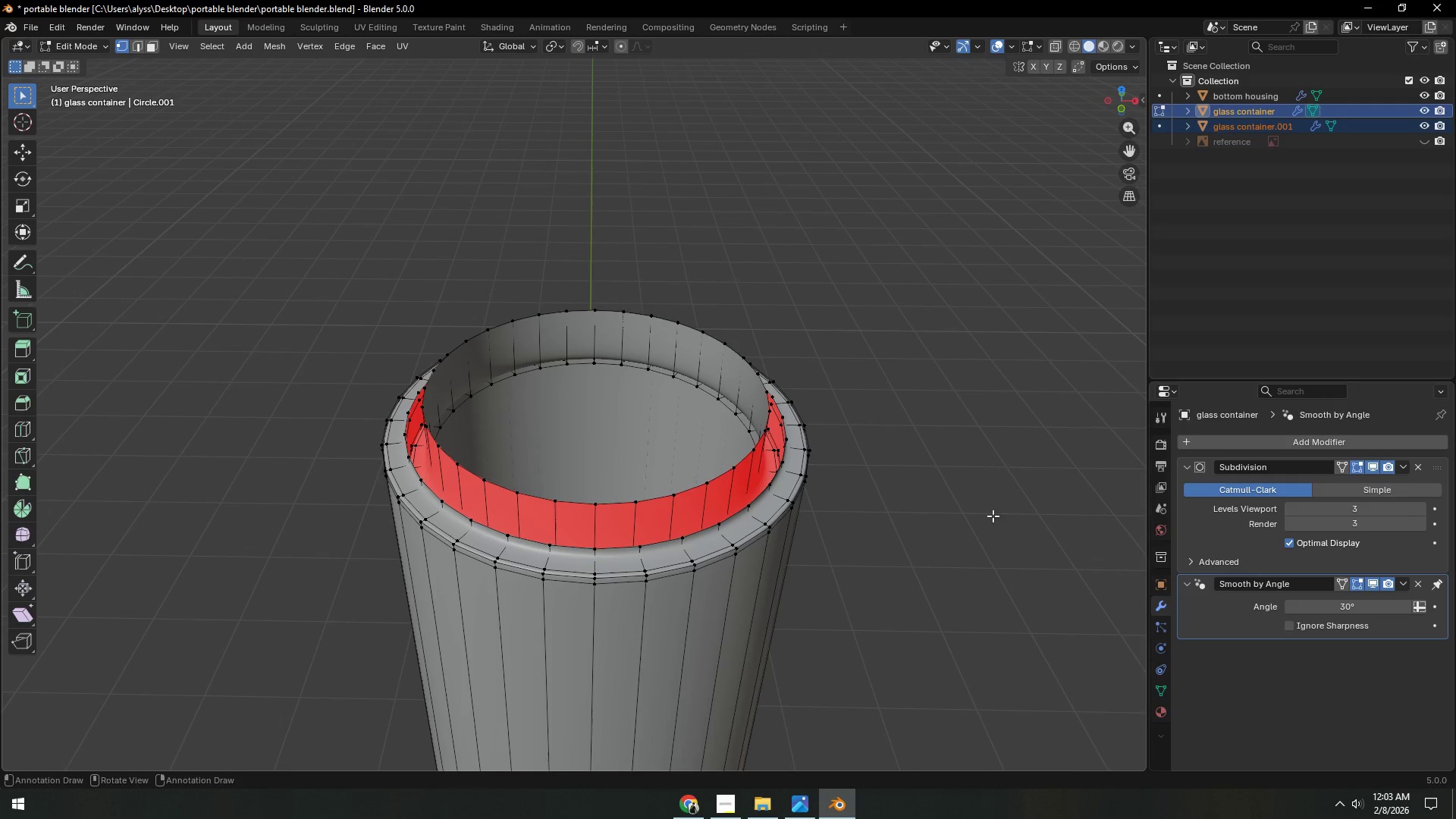 
key(Tab)
 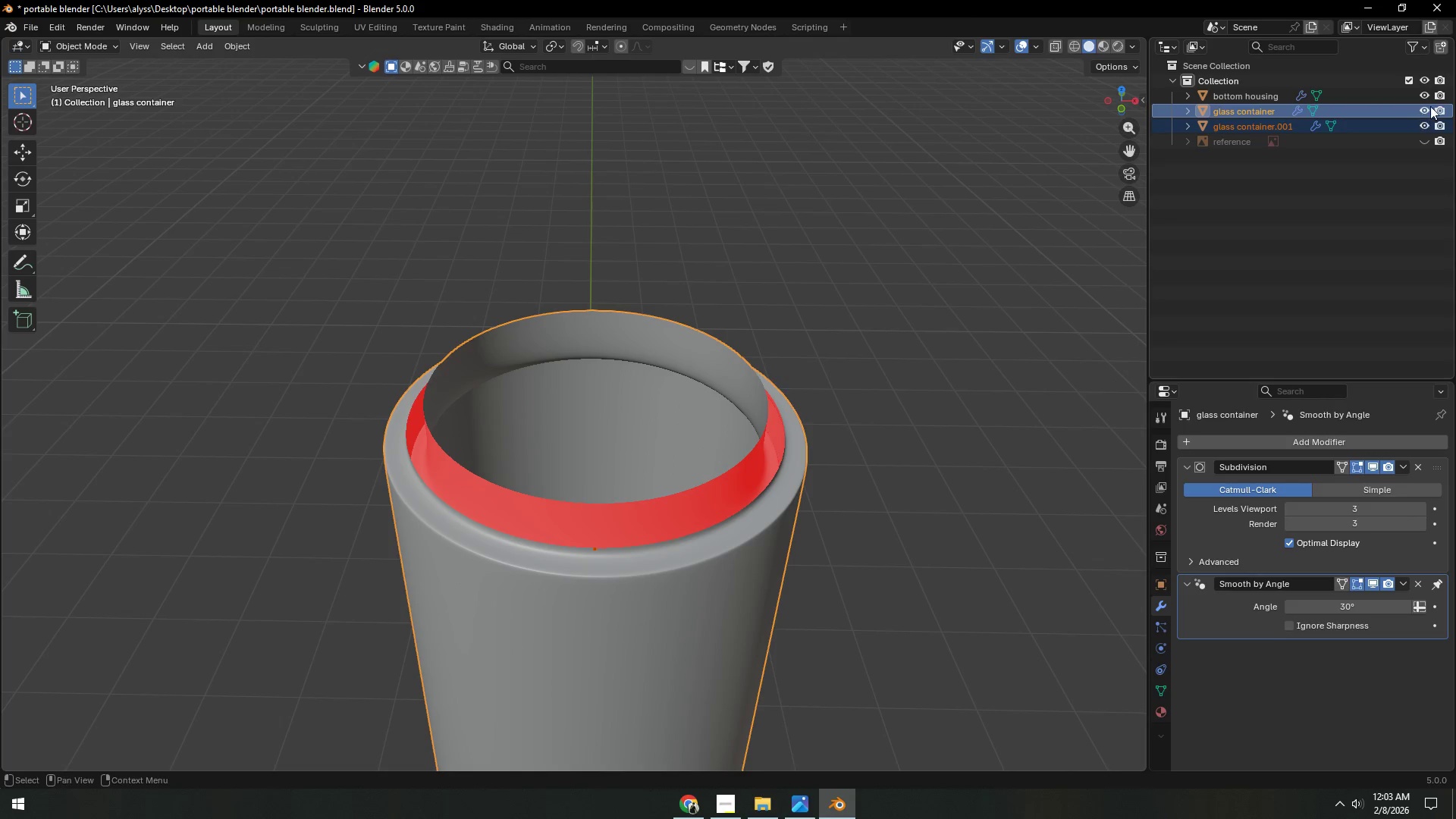 
left_click([1430, 106])
 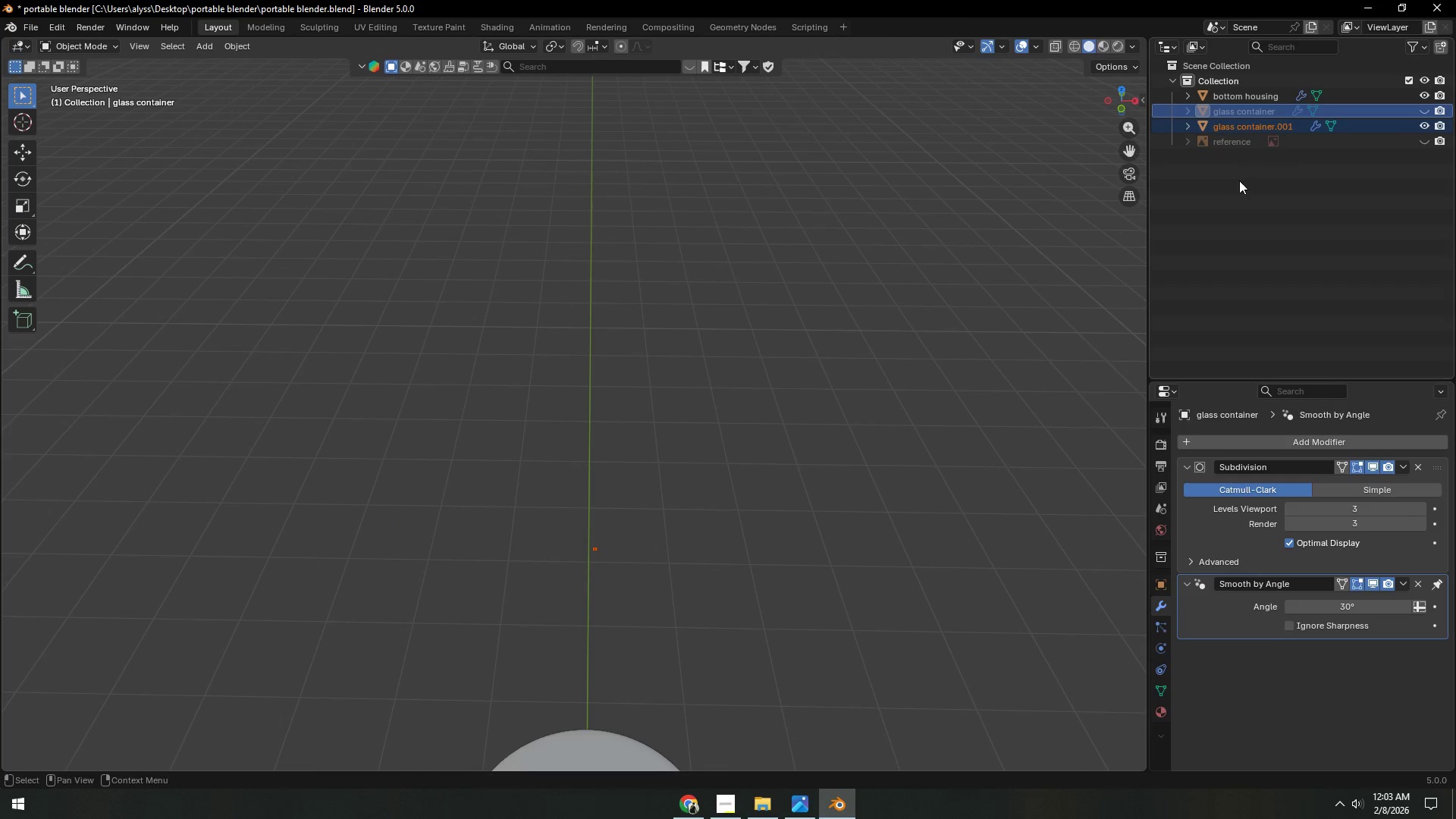 
left_click([1270, 217])
 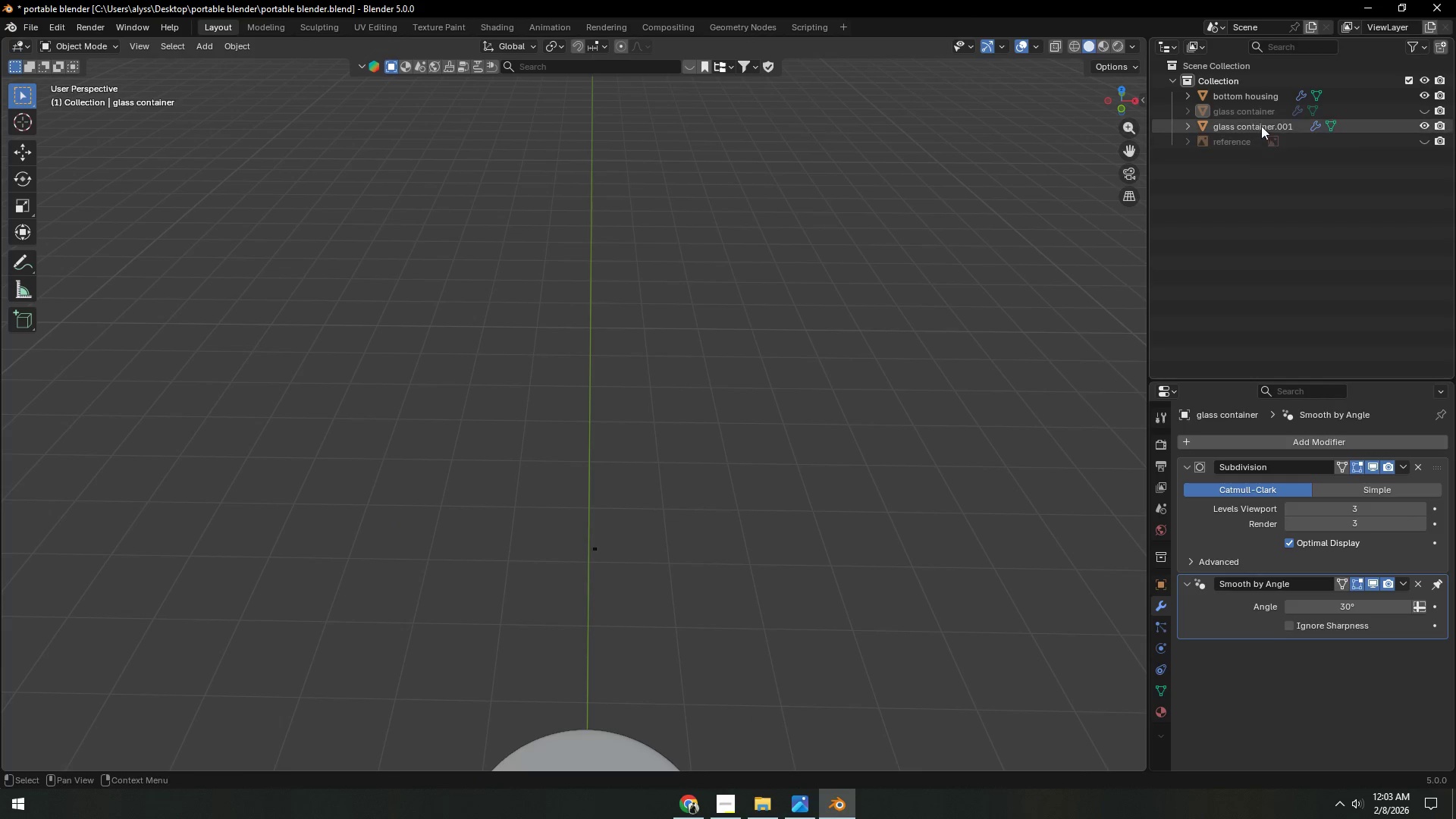 
left_click([1263, 120])
 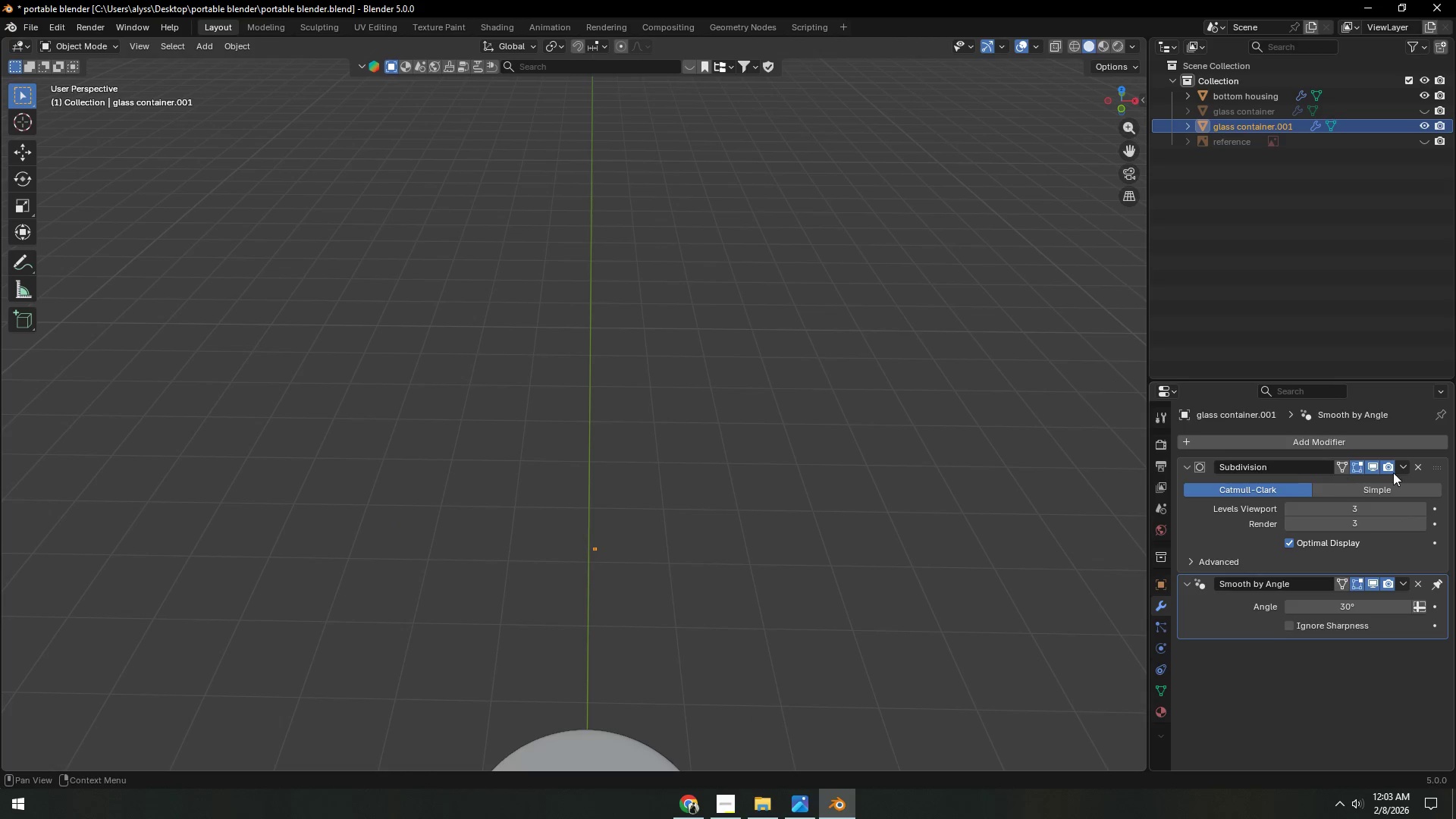 
left_click([1418, 470])
 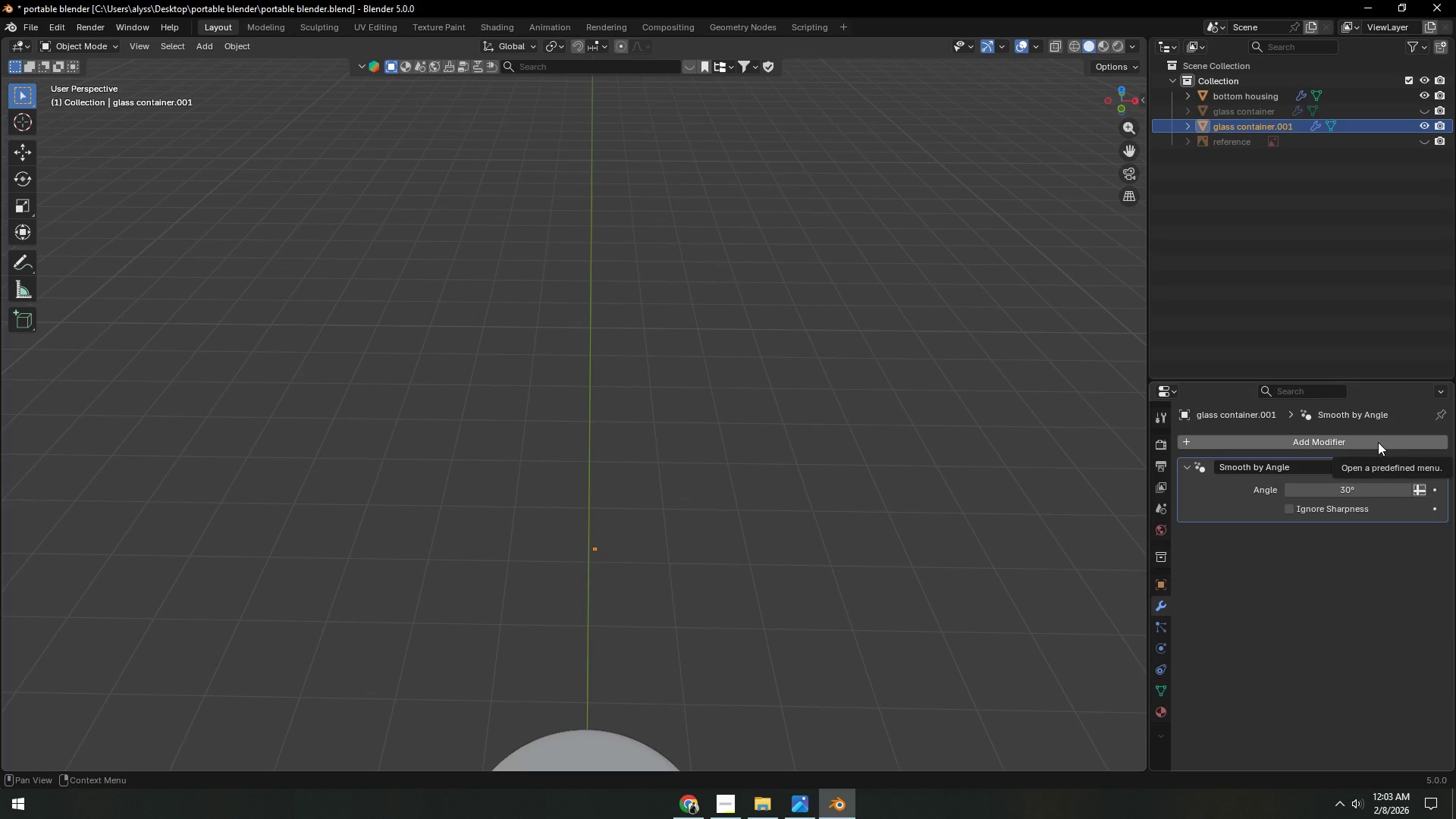 
left_click([1378, 442])
 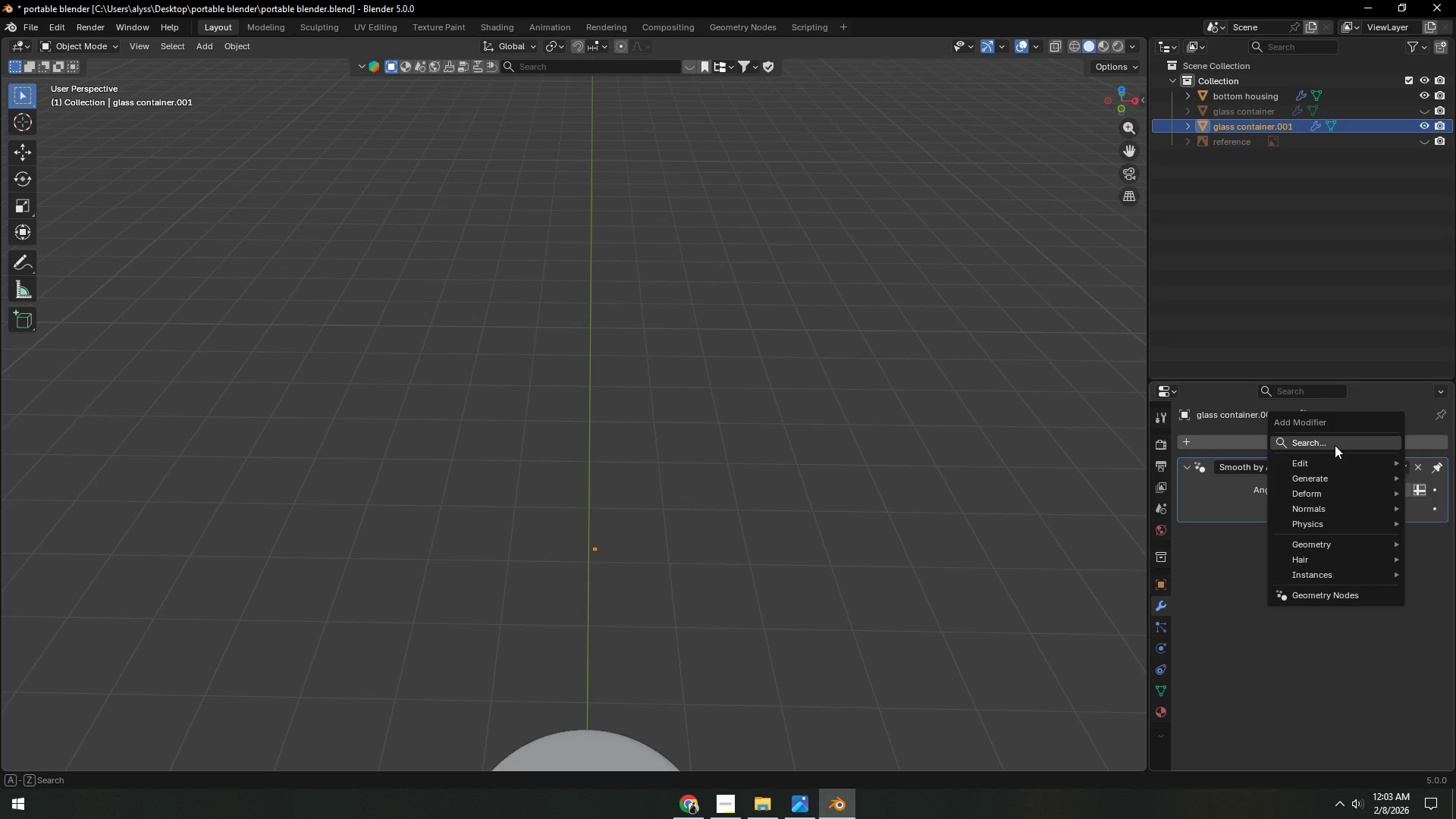 
left_click([1335, 445])
 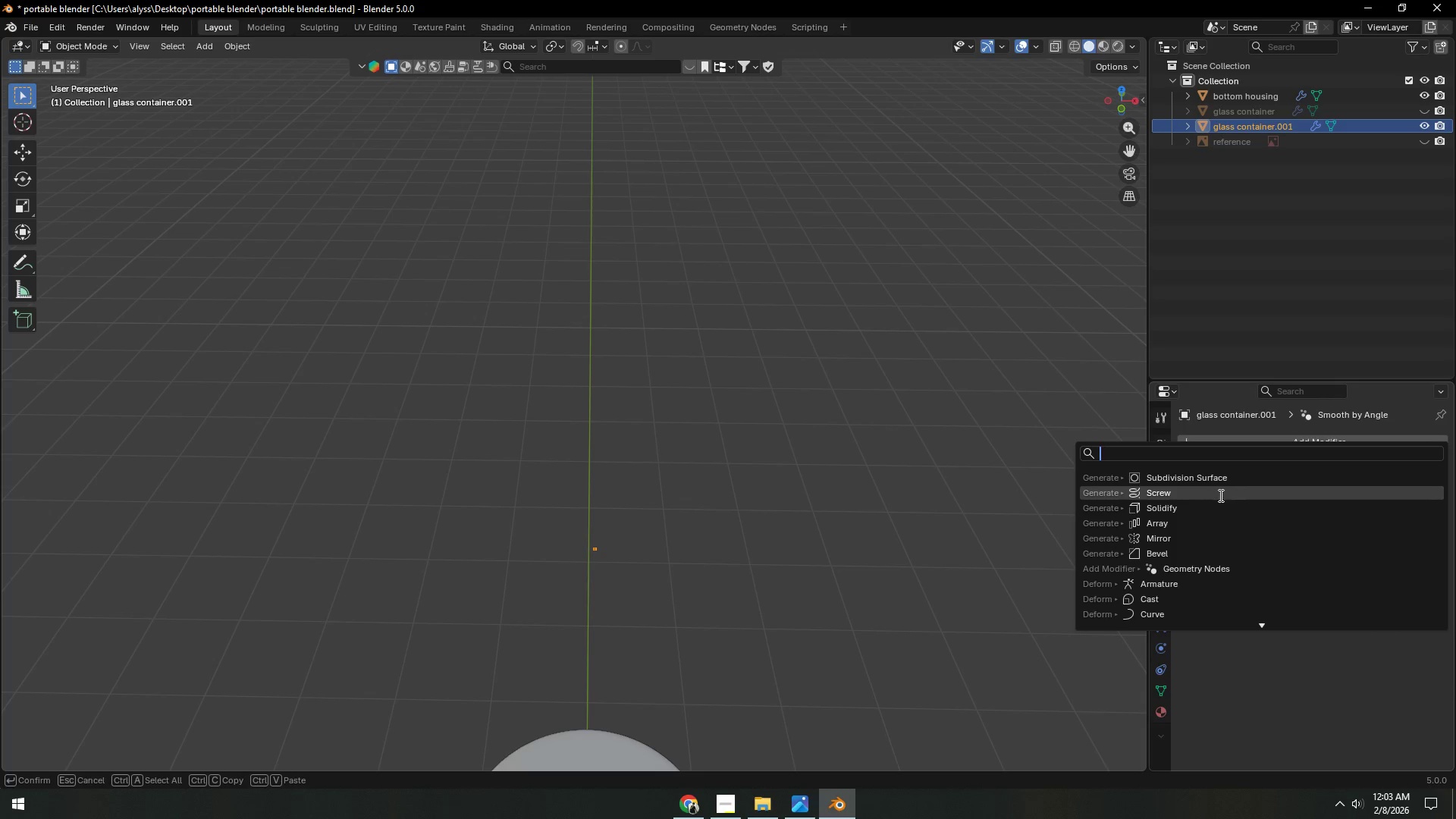 
left_click([1219, 495])
 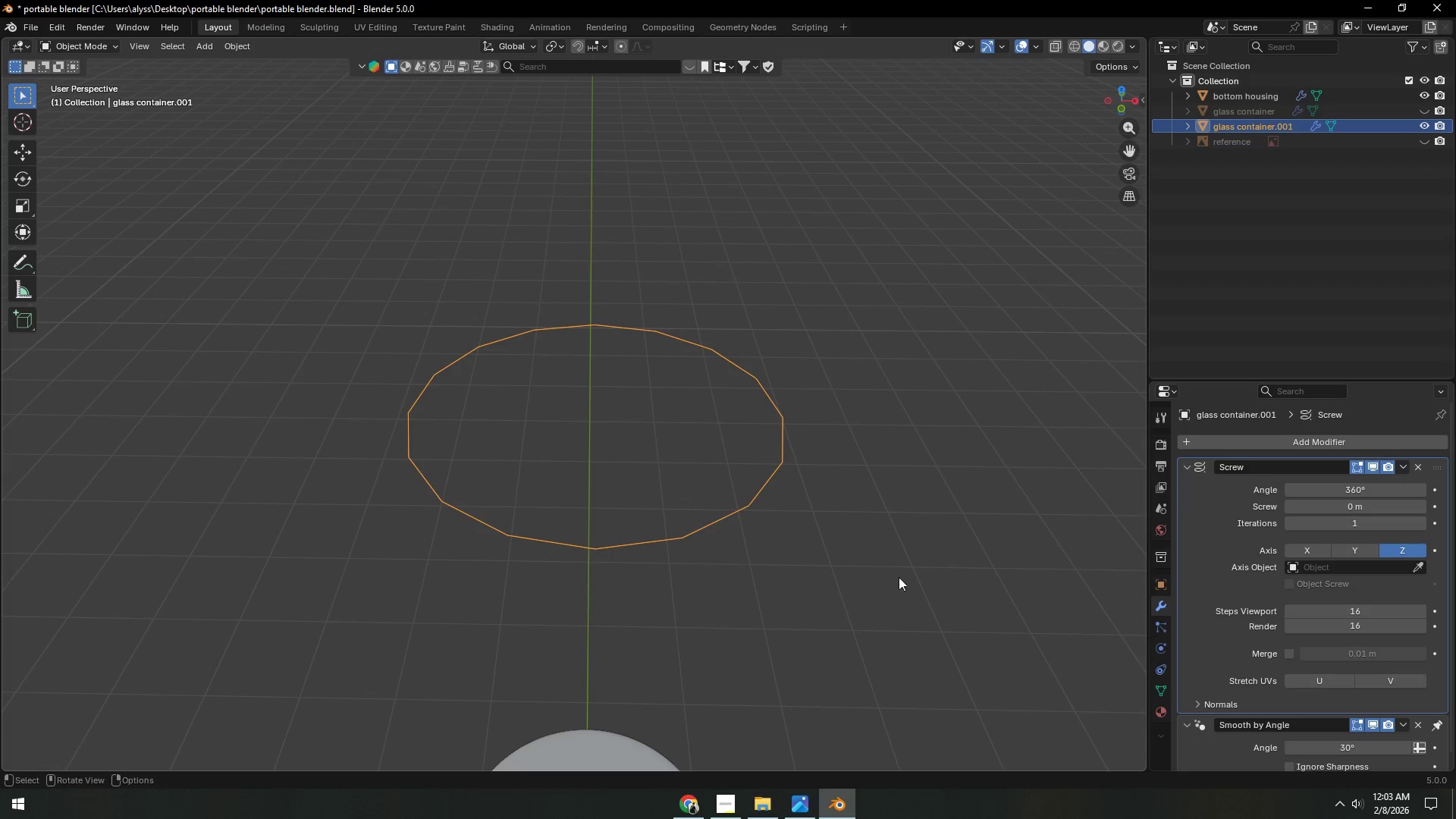 
hold_key(key=ShiftLeft, duration=0.38)
 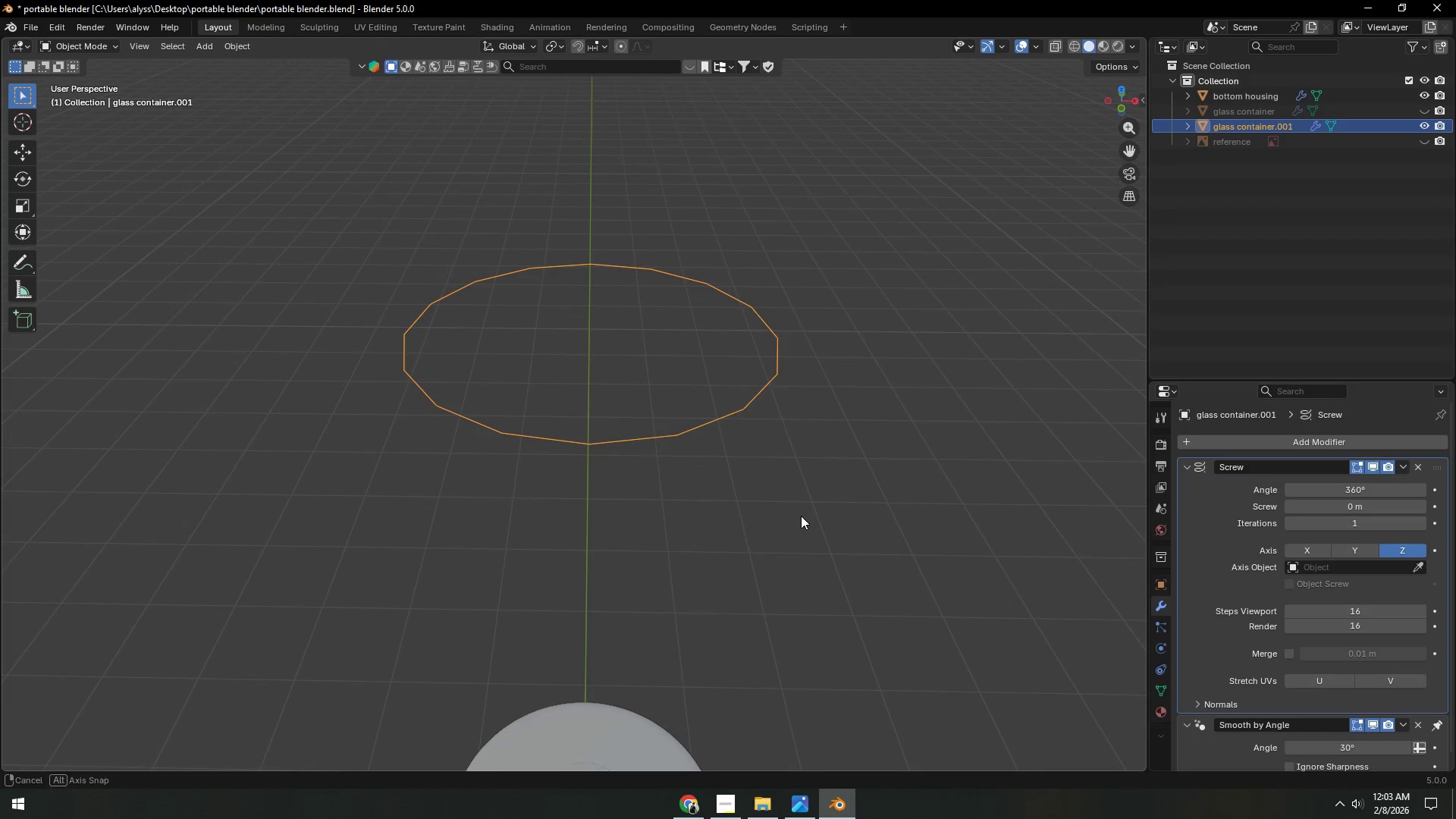 
hold_key(key=ShiftLeft, duration=0.31)
middle_click([801, 516])
 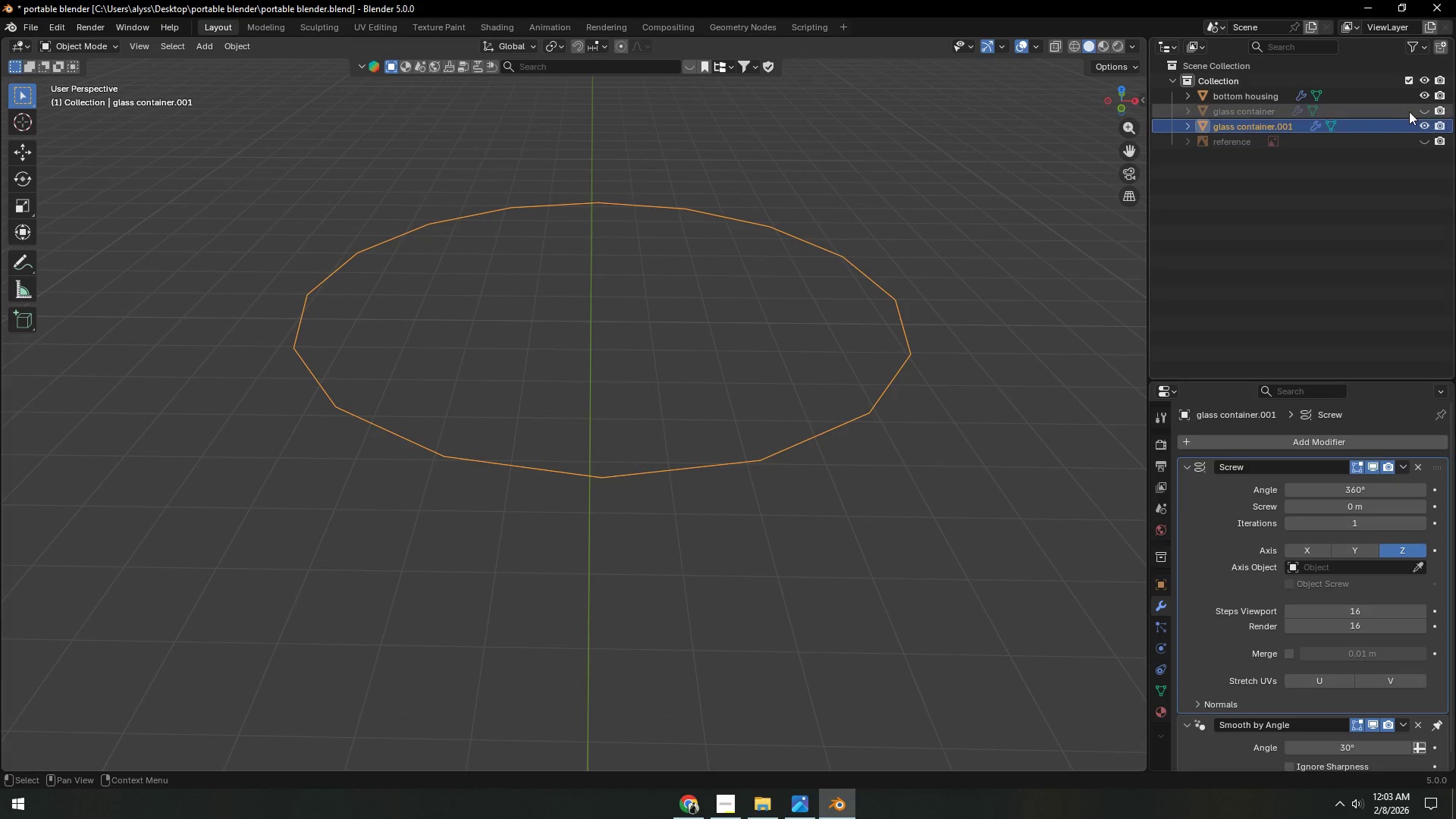 
scroll: coordinate [801, 515], scroll_direction: up, amount: 2.0
 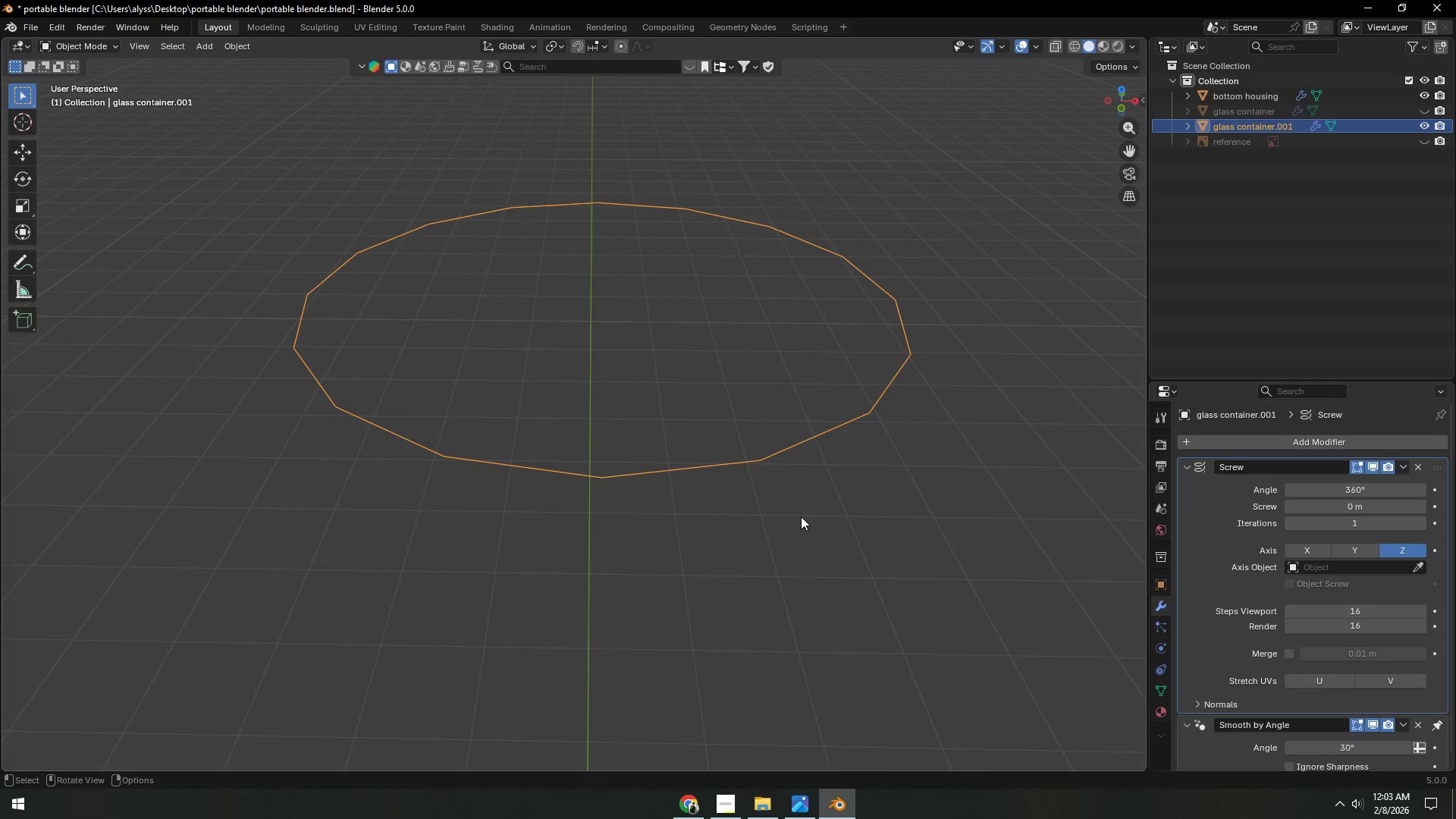 
left_click([1422, 105])
 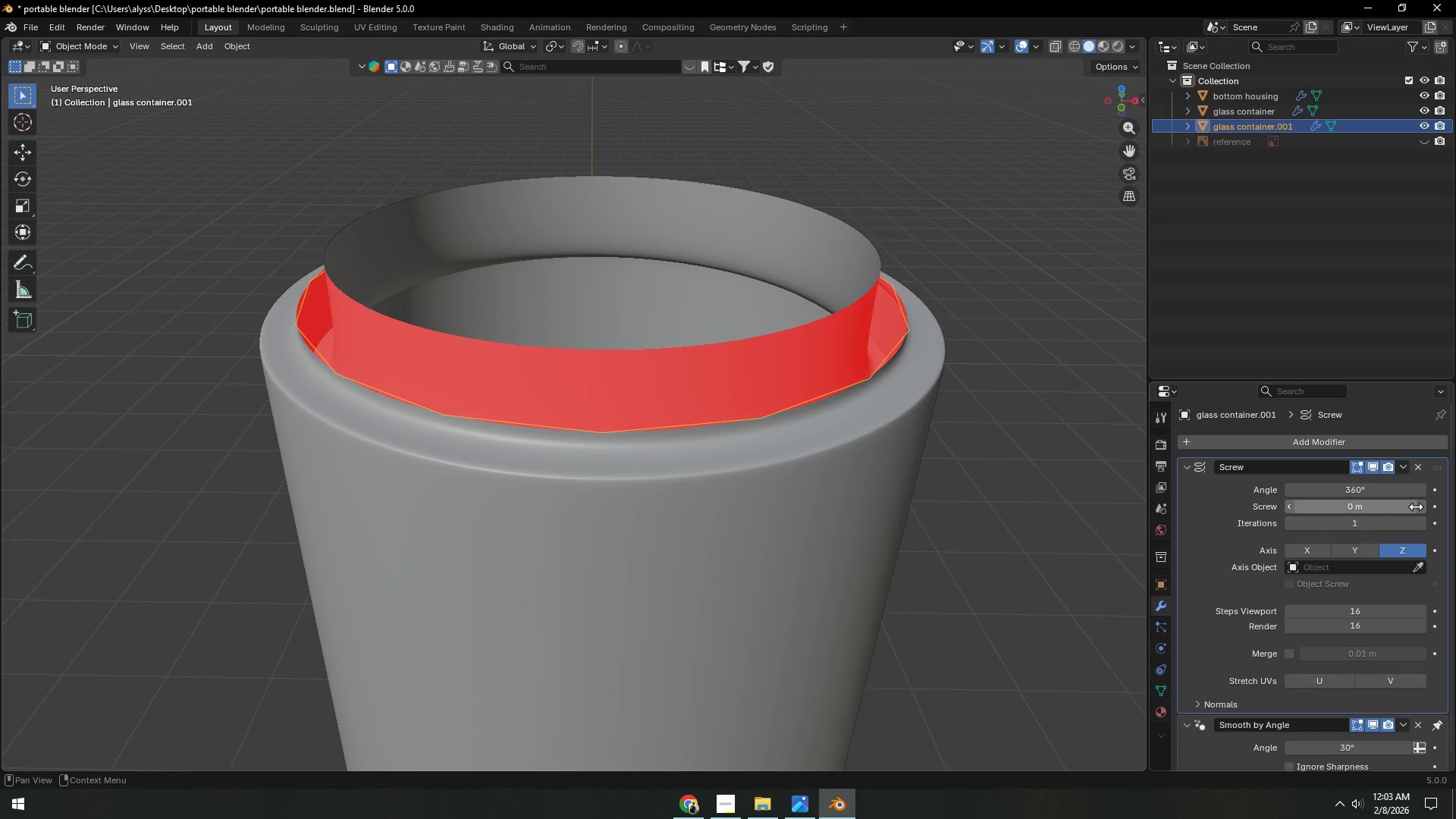 
left_click([1424, 507])
 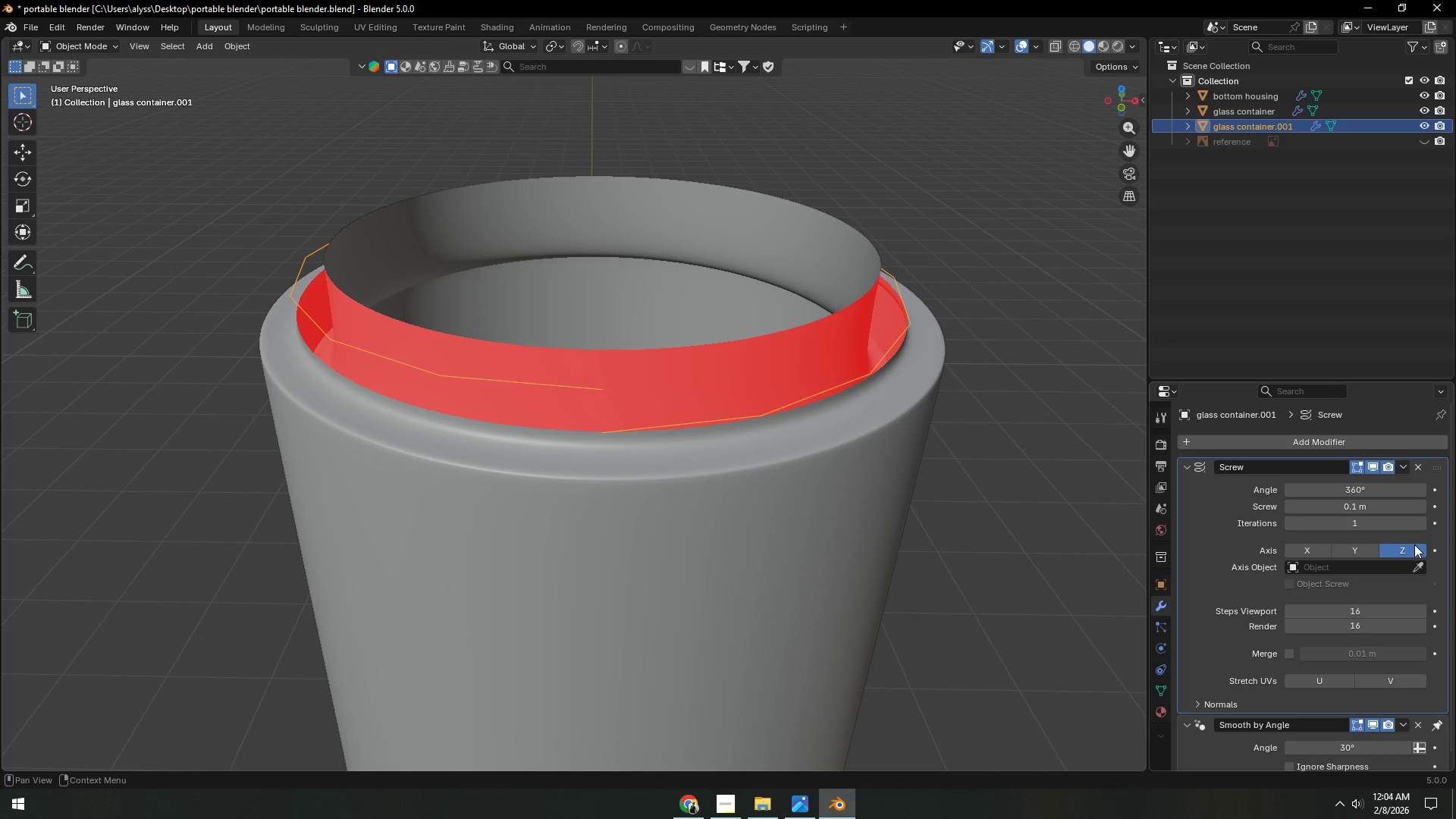 
wait(7.03)
 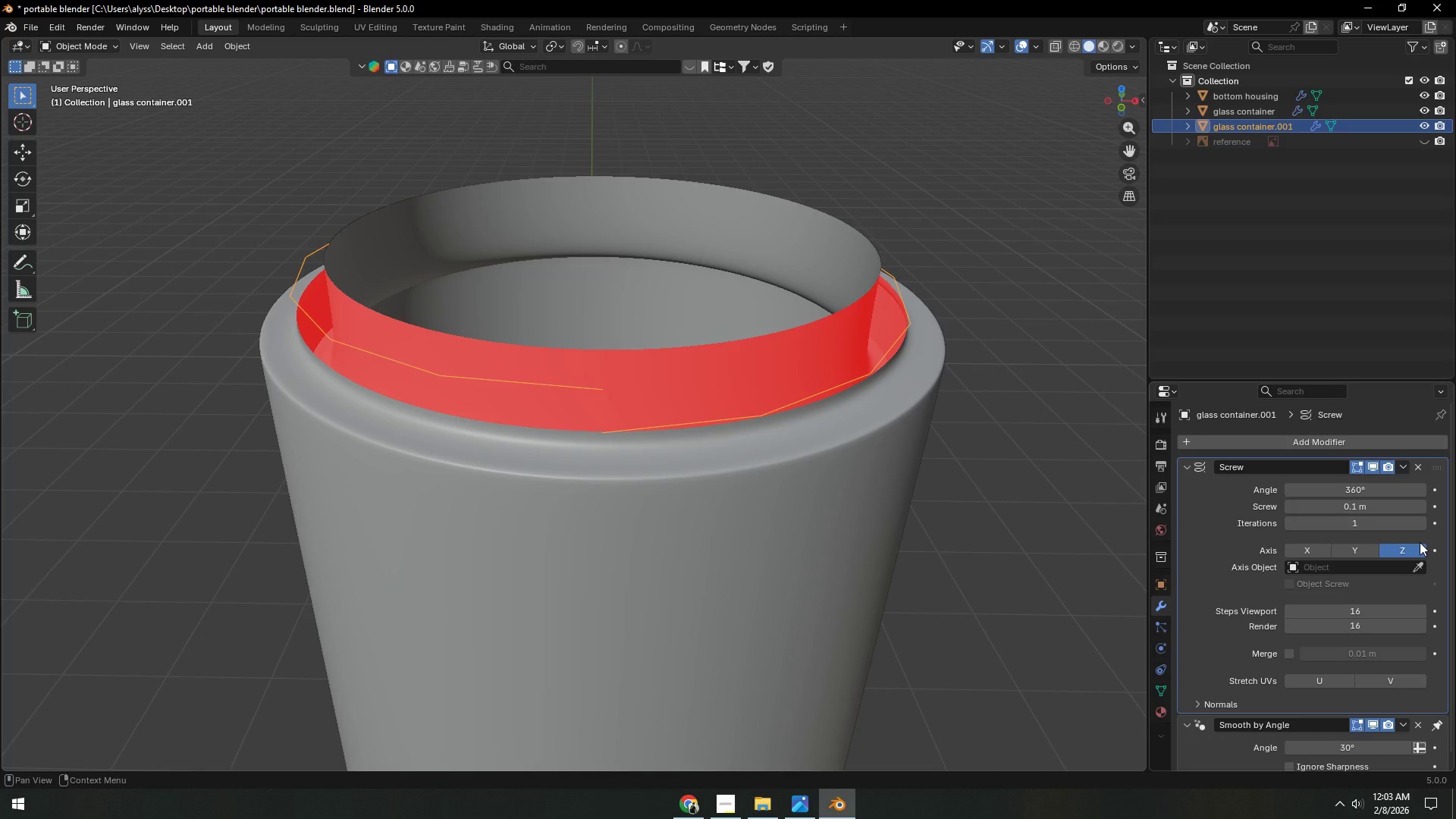 
left_click([1423, 520])
 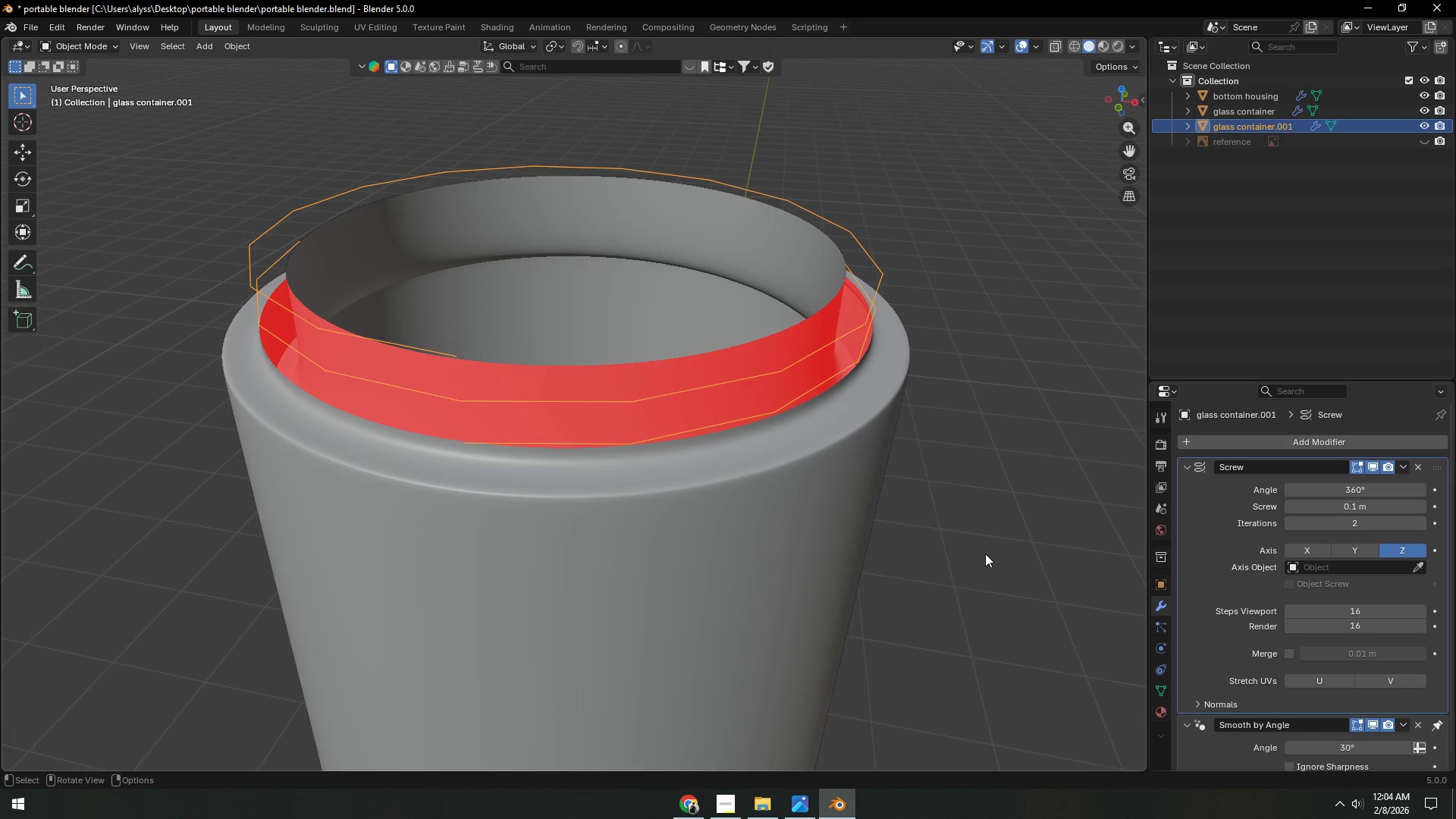 
middle_click([989, 560])
 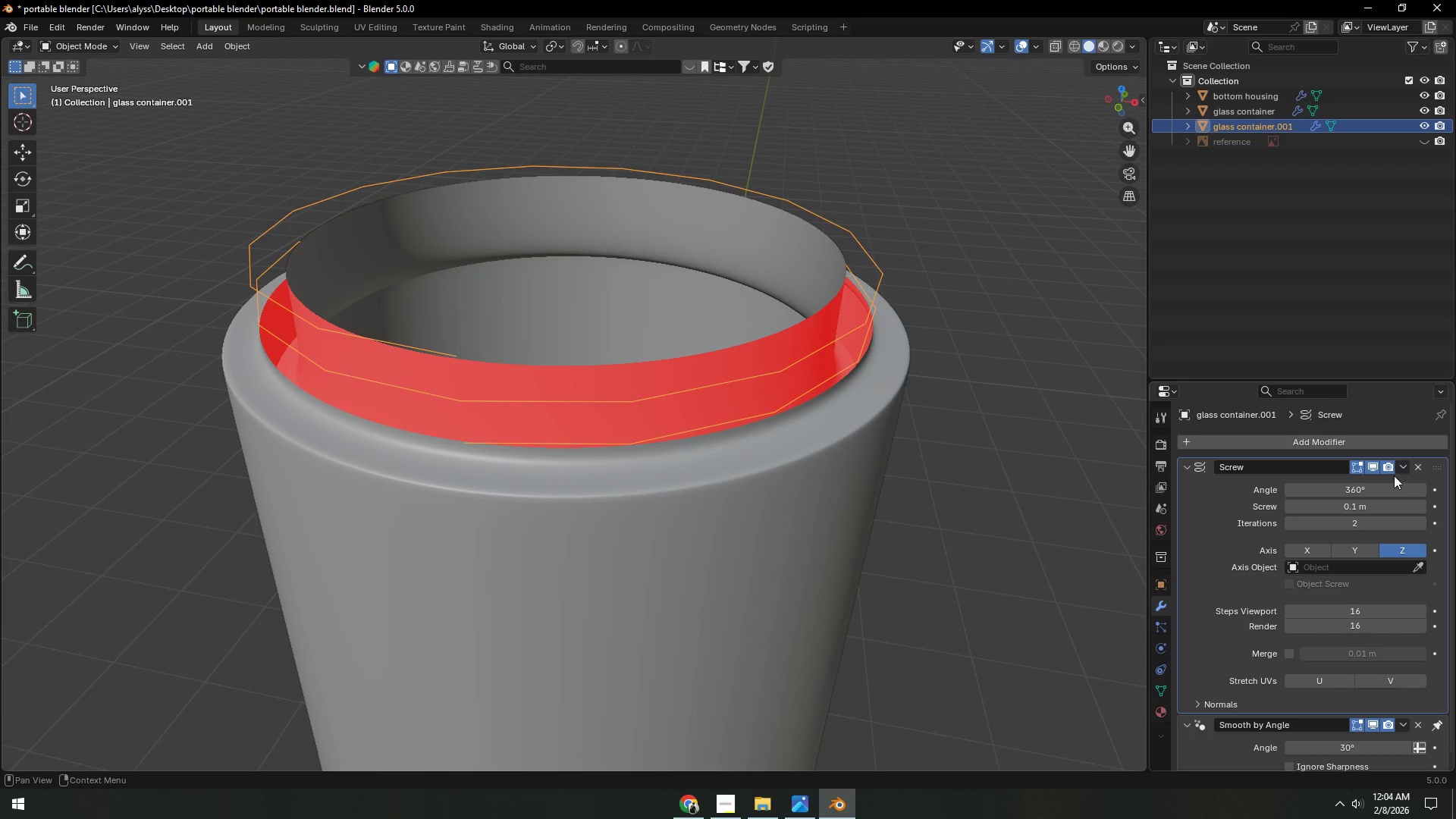 
left_click([1402, 467])
 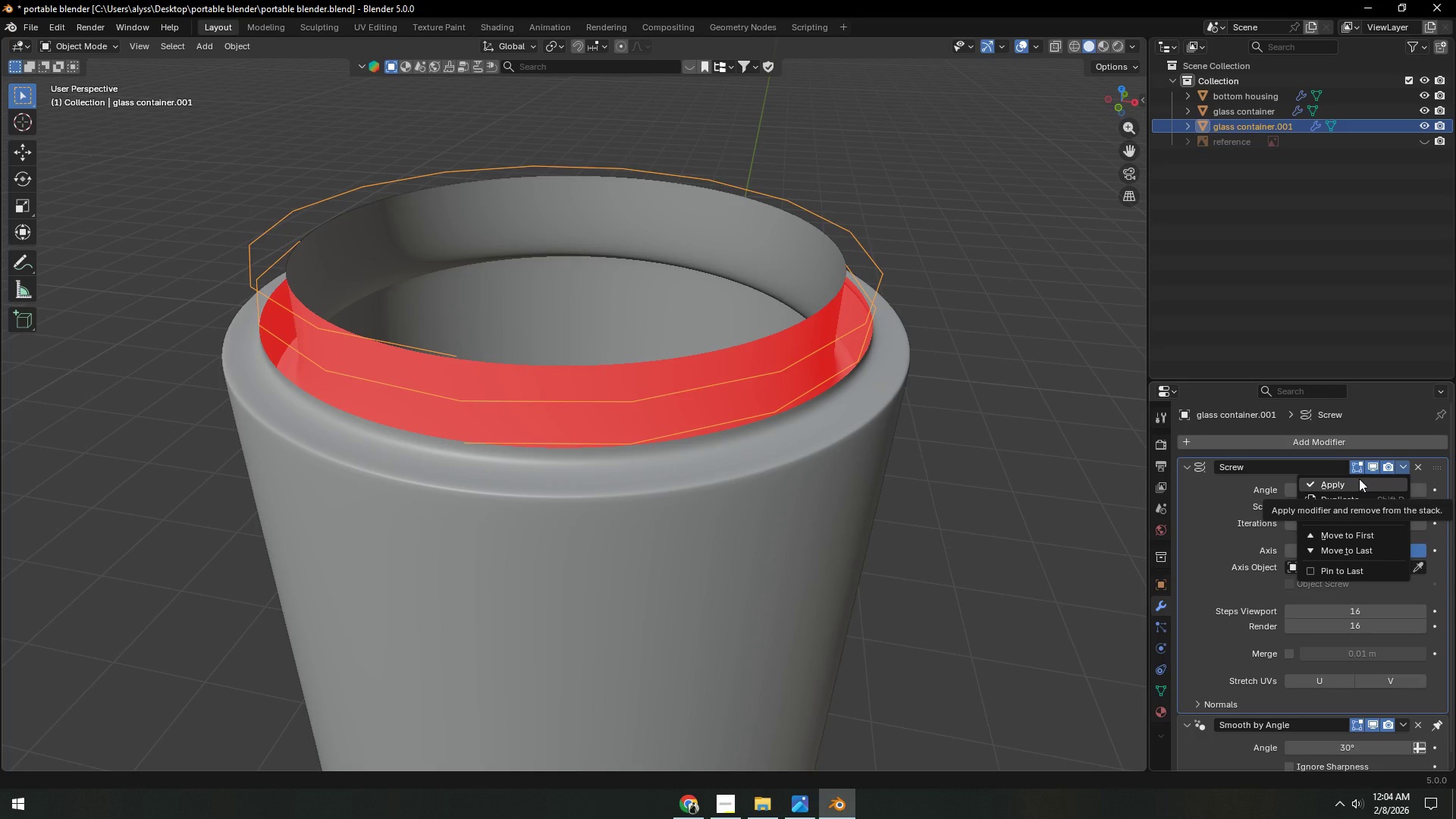 
left_click([1359, 479])
 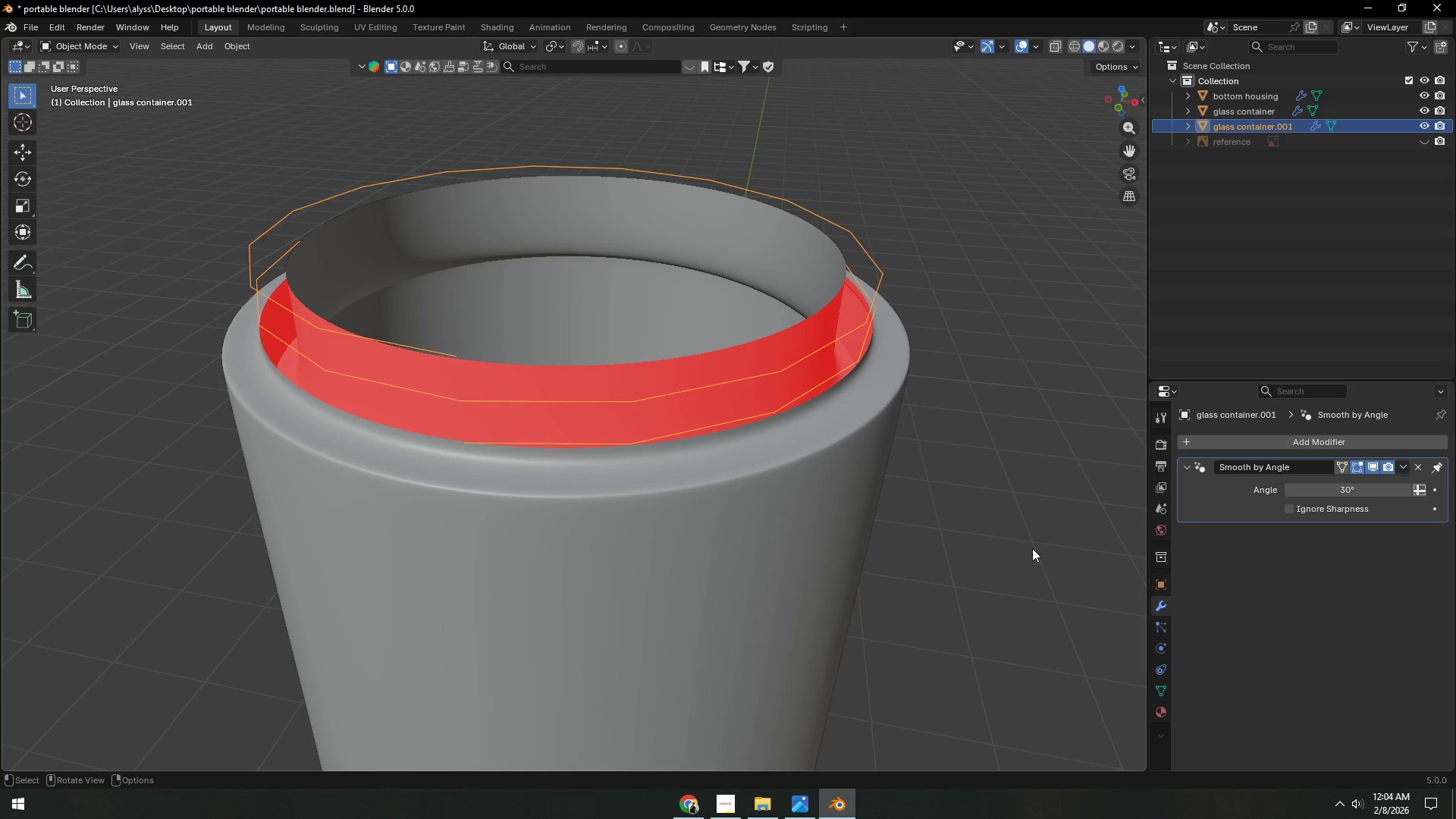 
left_click([1032, 548])
 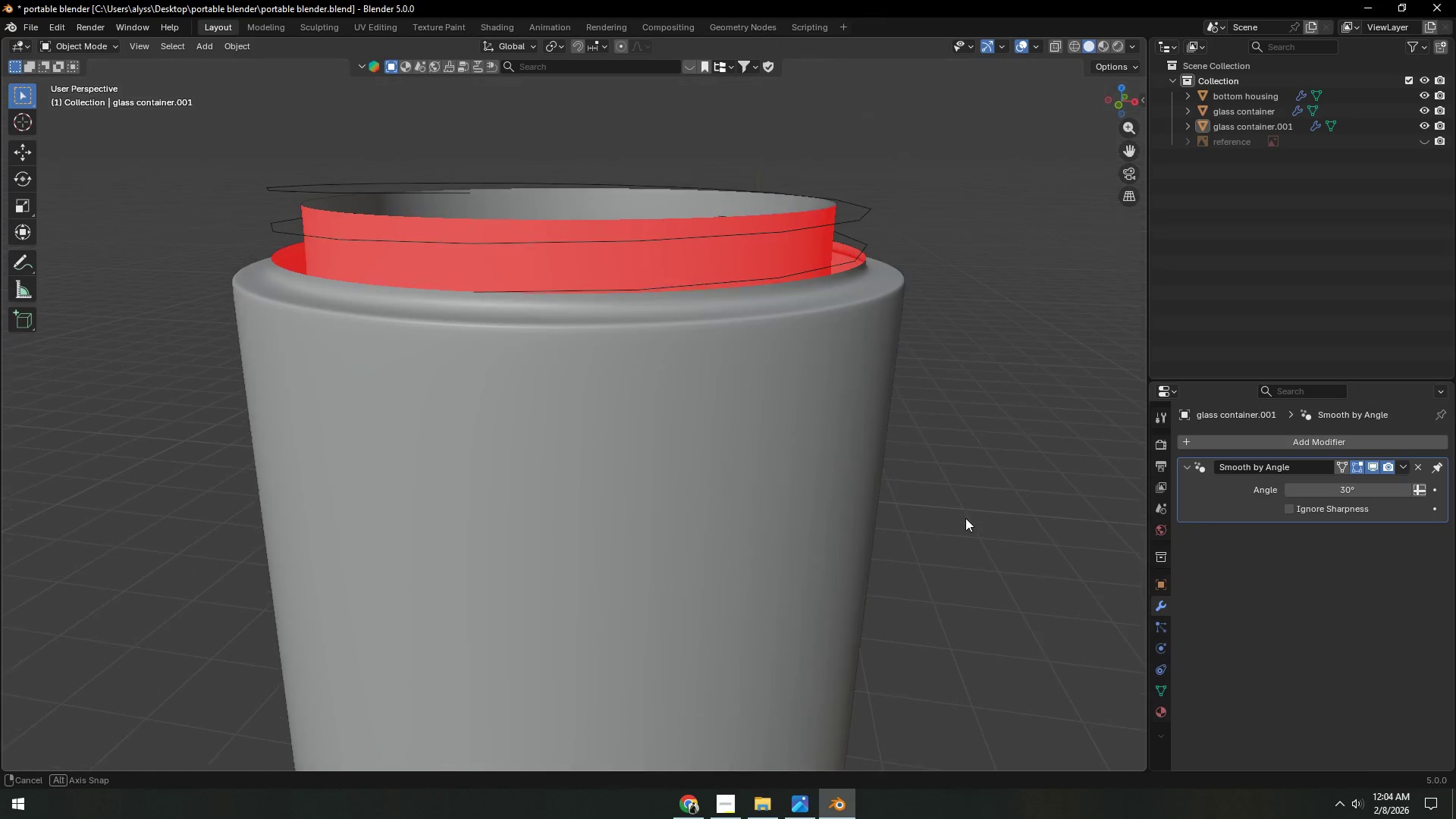 
hold_key(key=ShiftLeft, duration=0.39)
 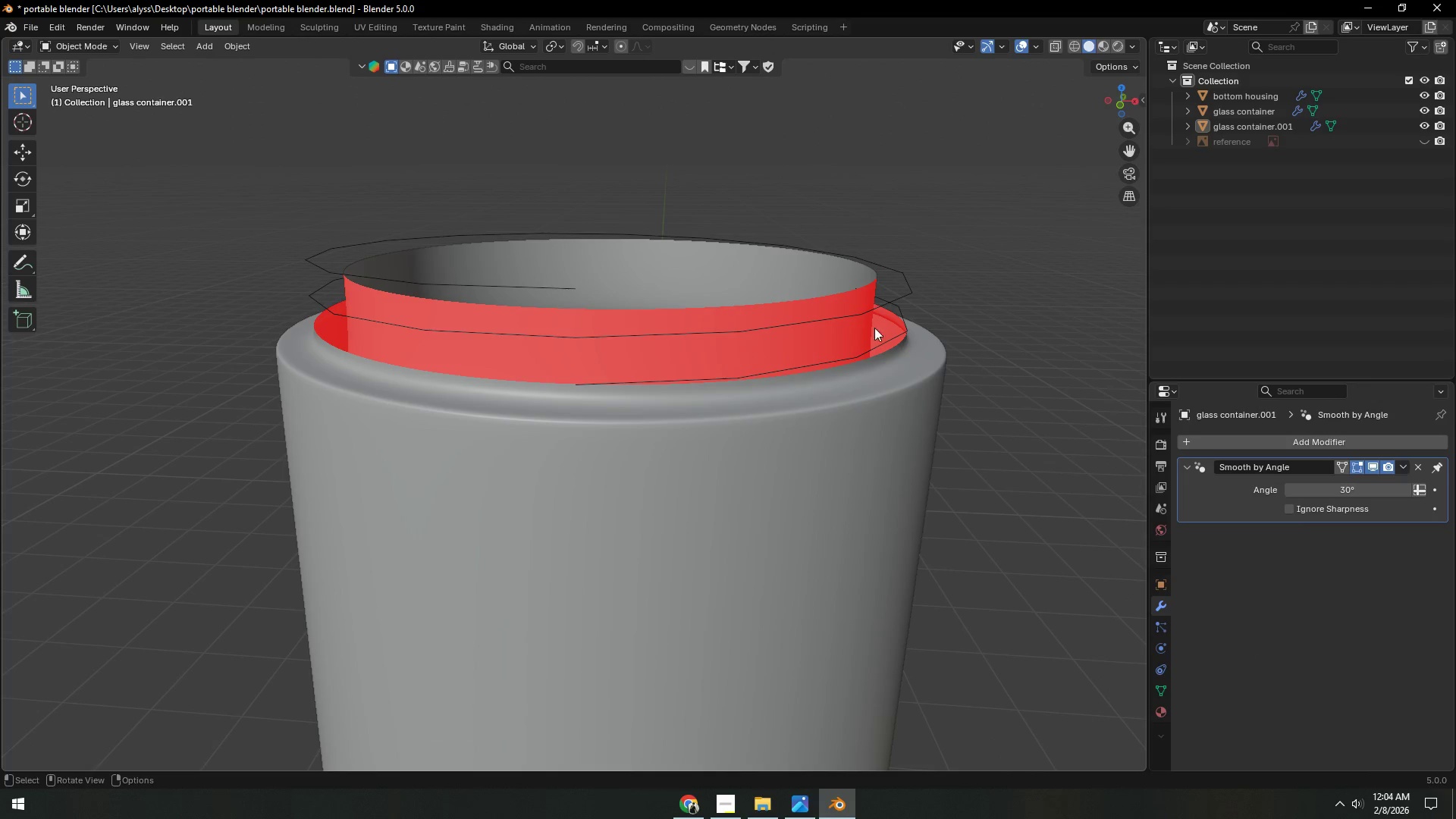 
type(f1)
 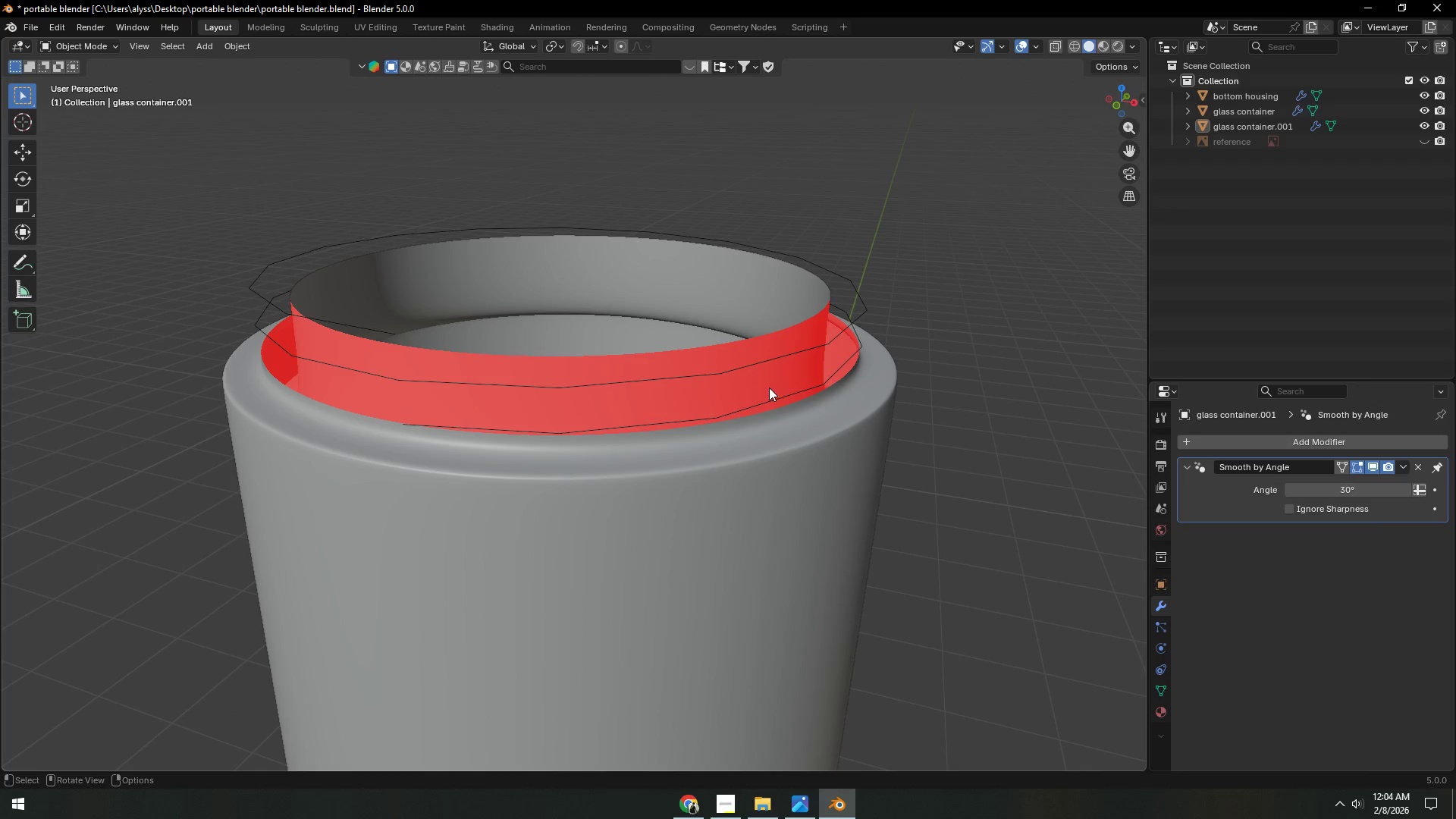 
left_click([805, 390])
 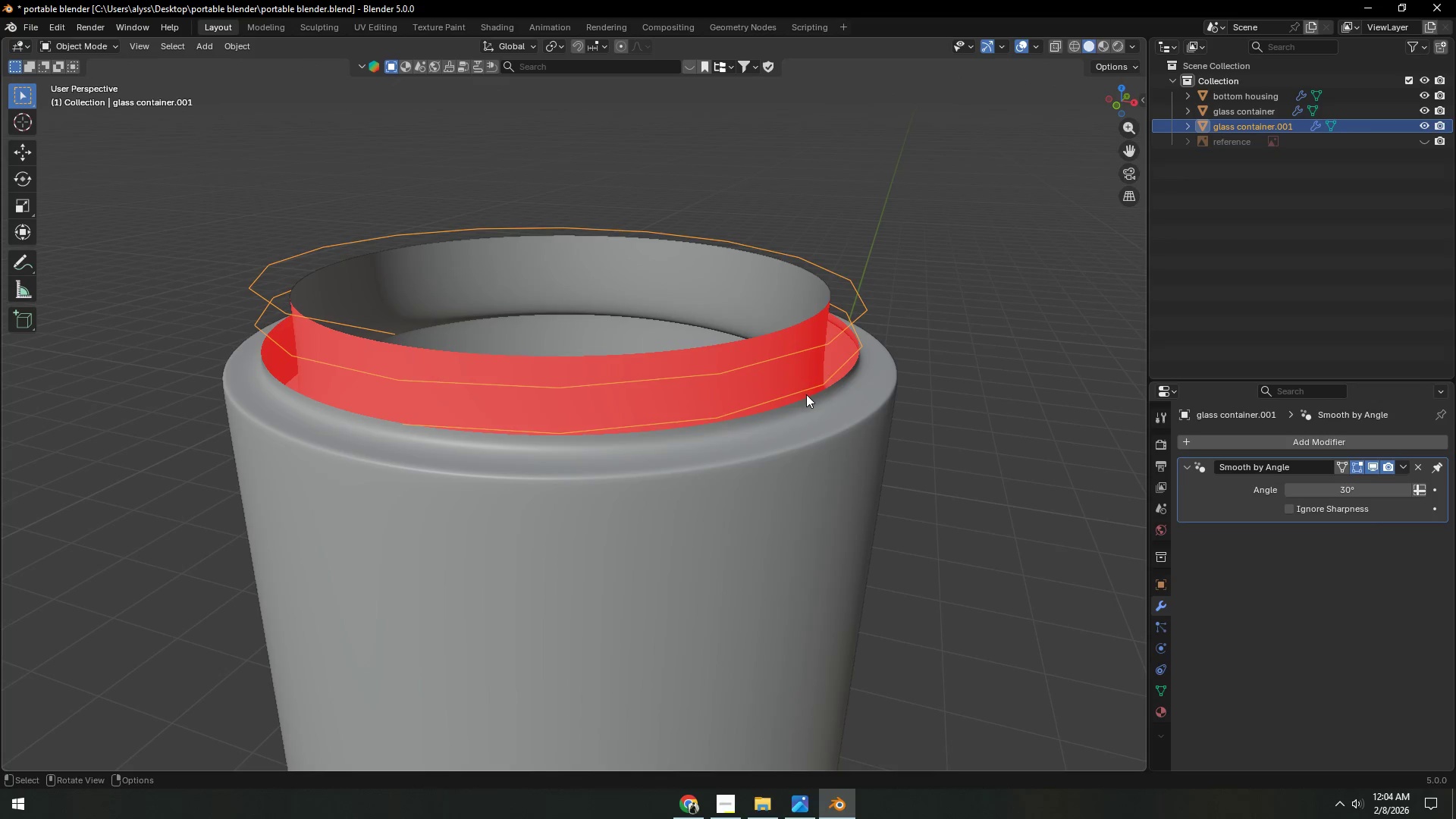 
key(Tab)
 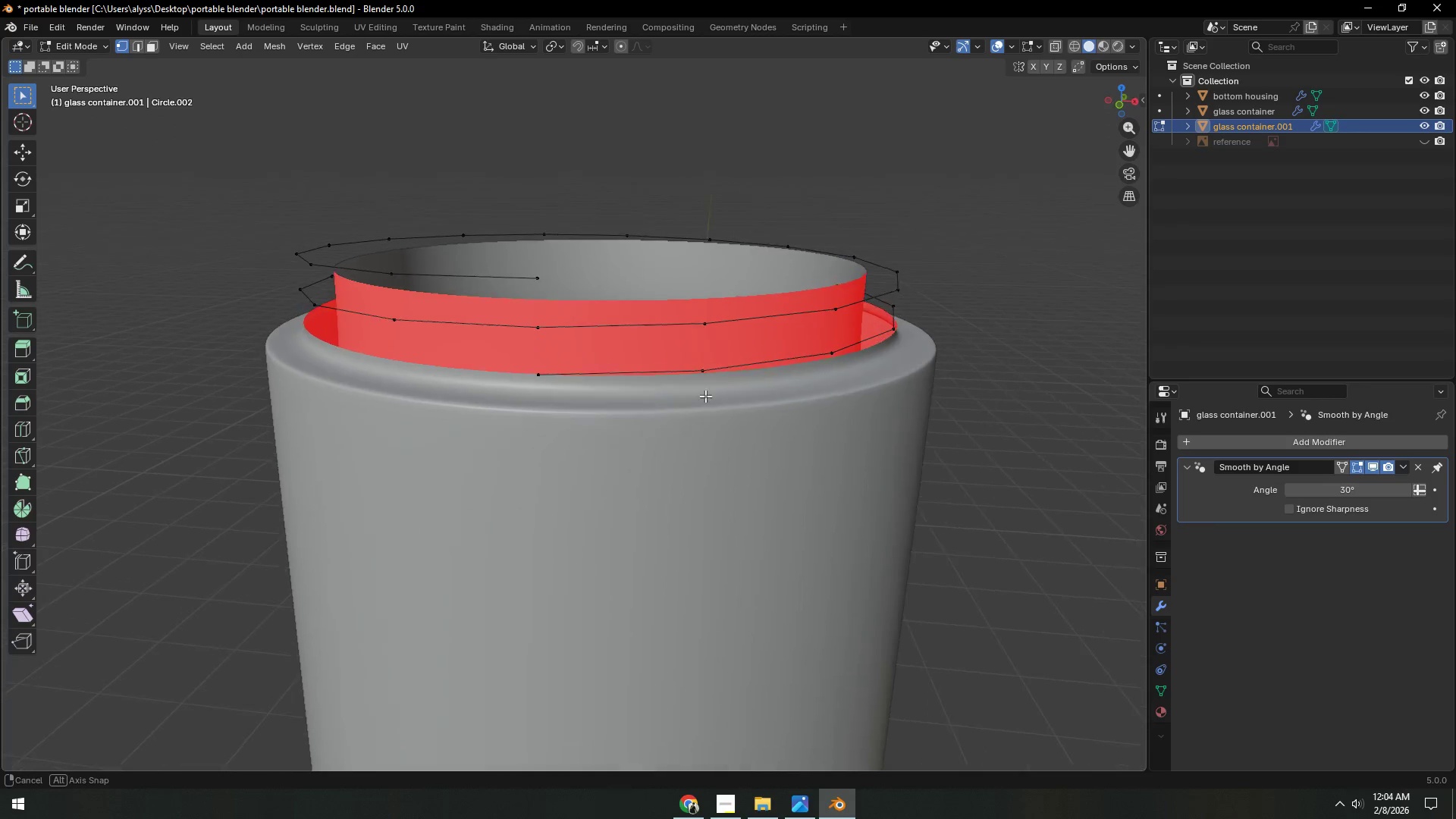 
wait(5.76)
 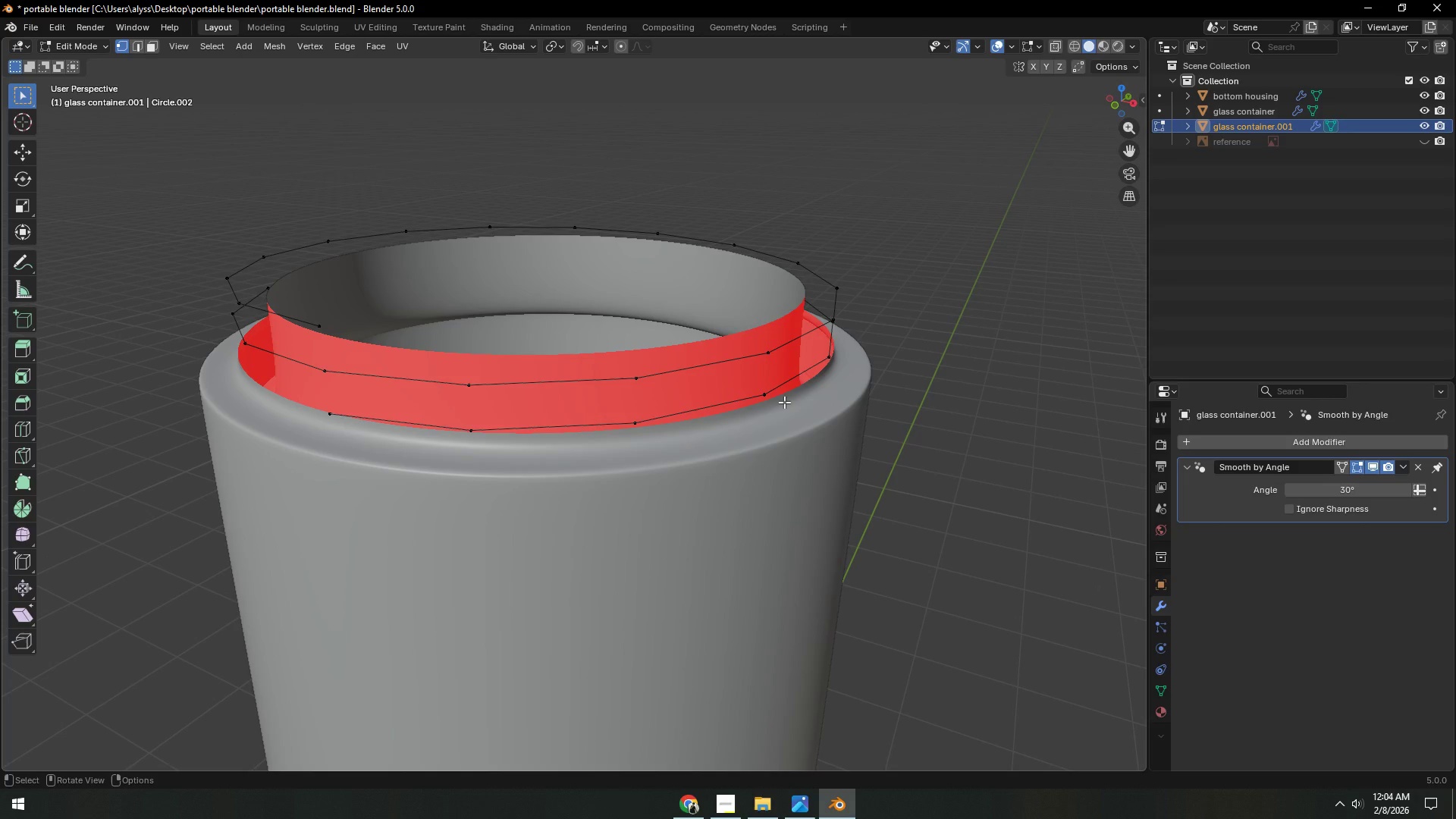 
left_click([549, 326])
 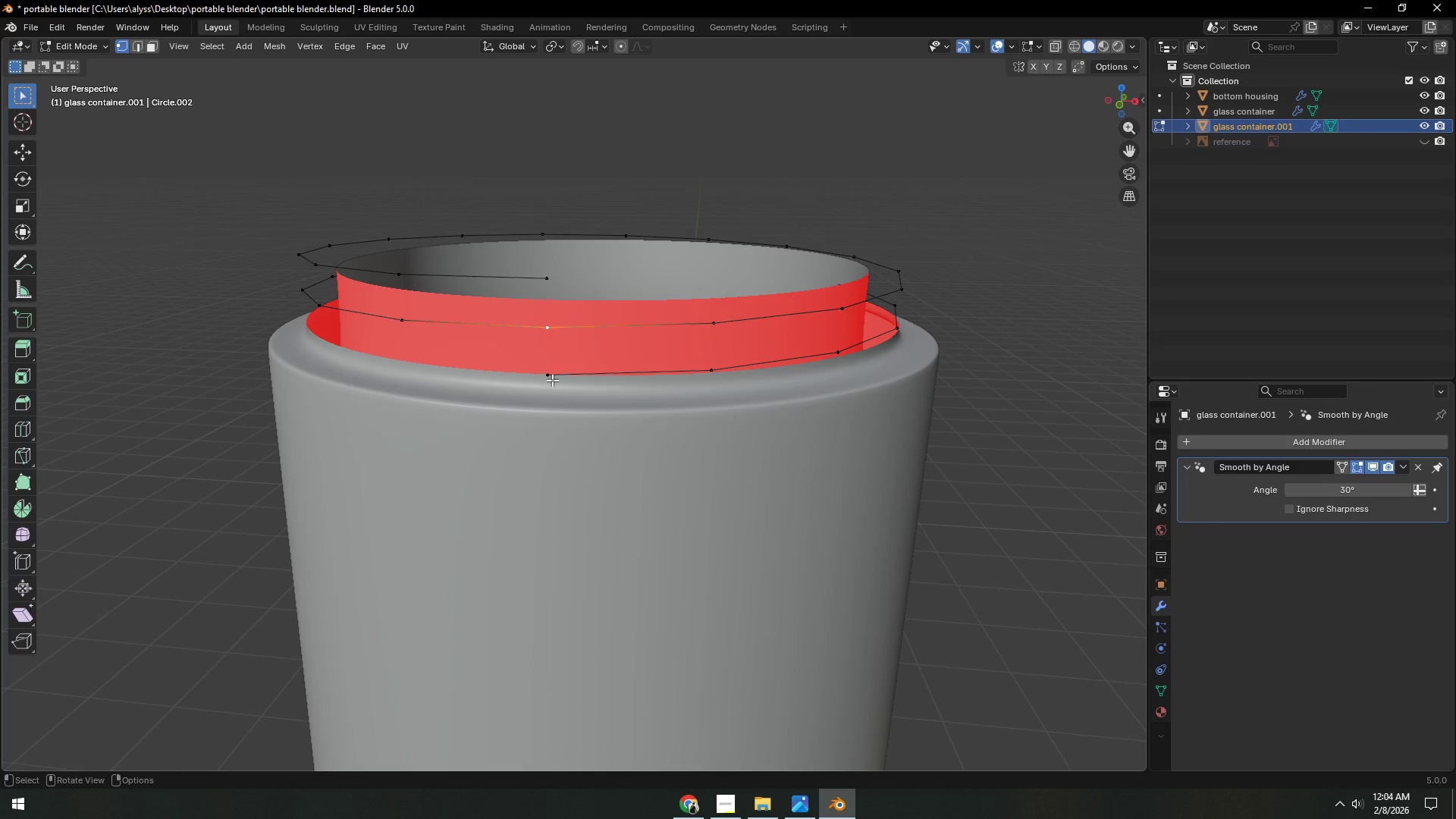 
type(agz)
 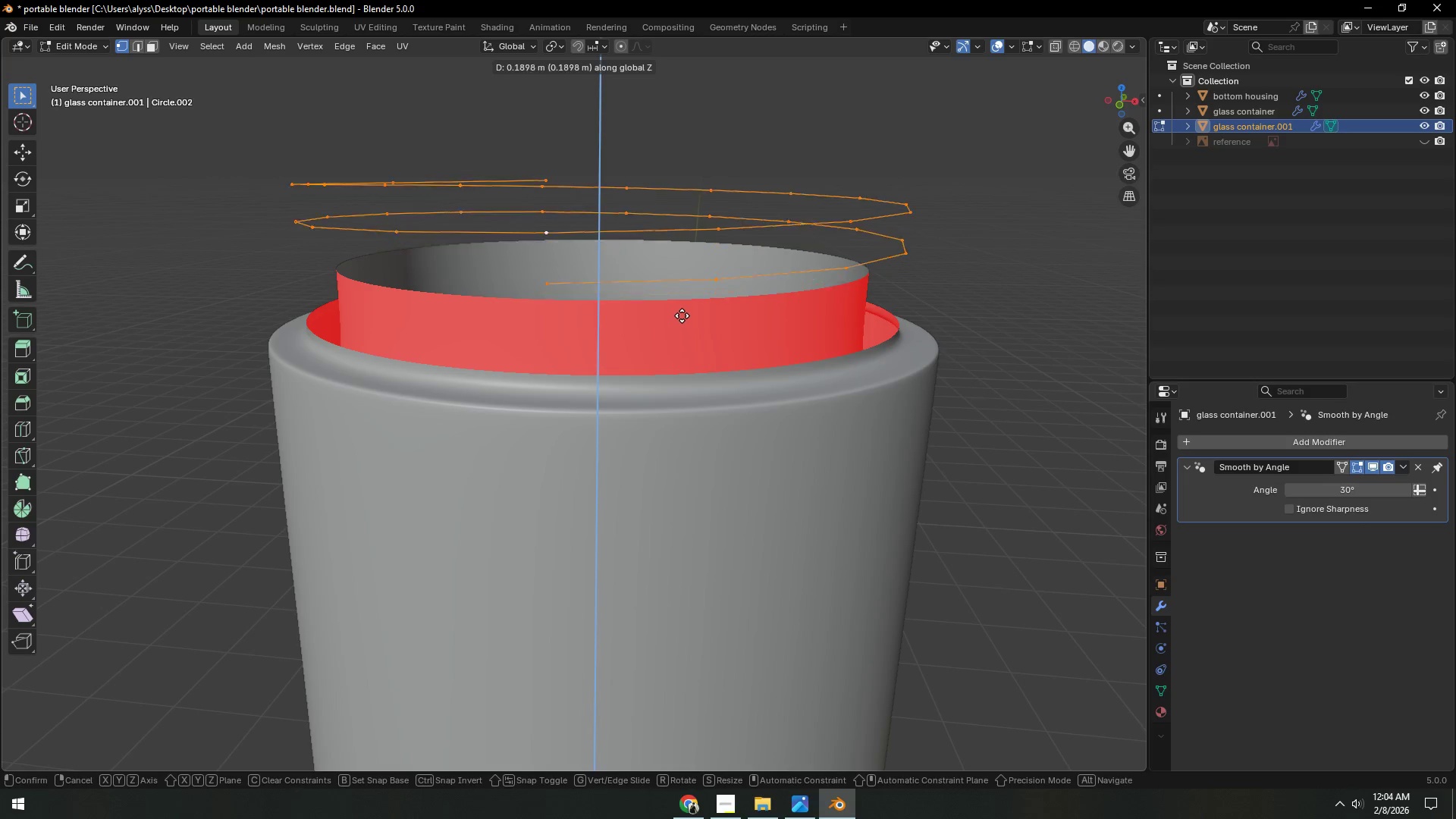 
left_click([682, 311])
 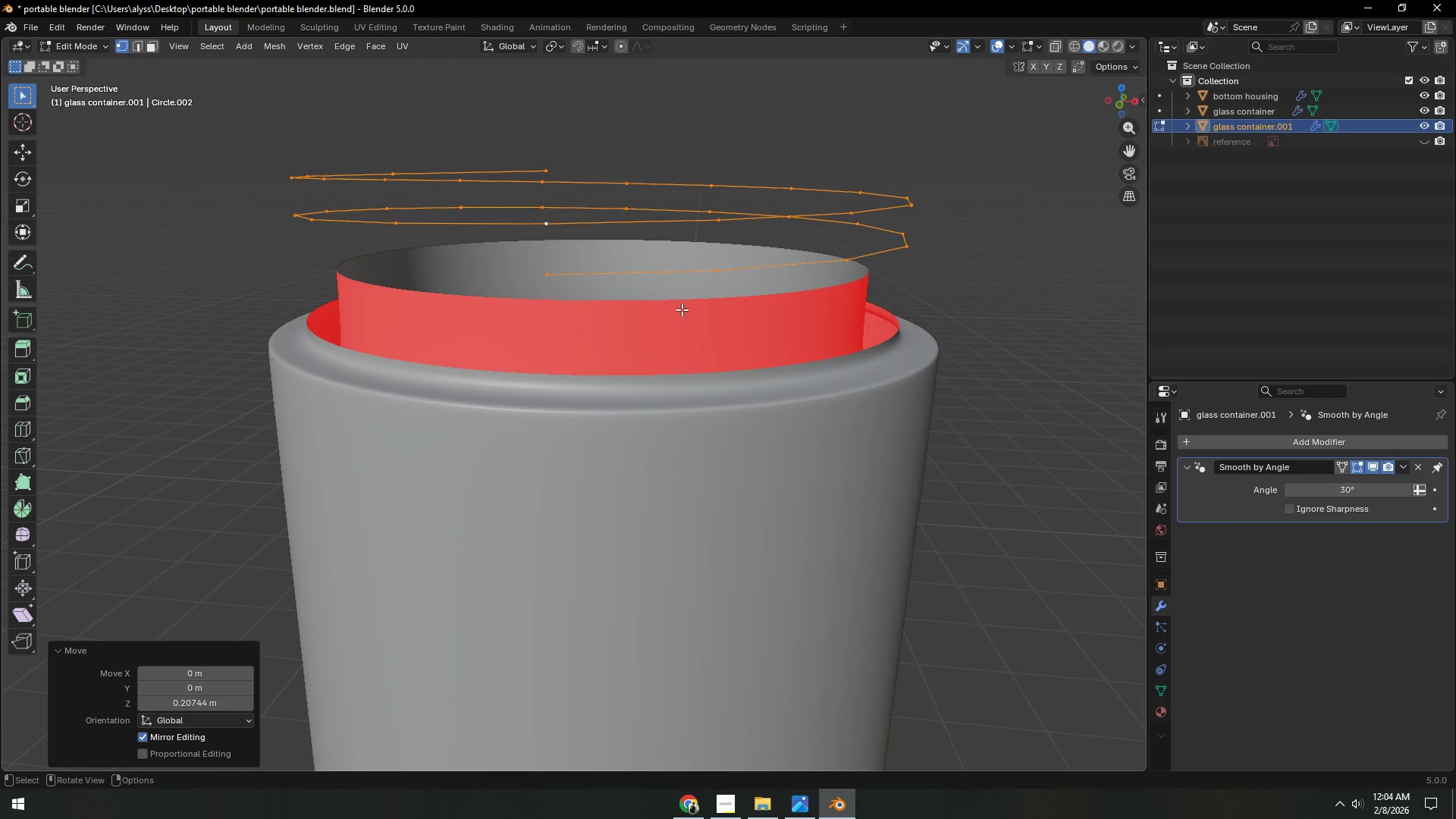 
key(Shift+ShiftLeft)
 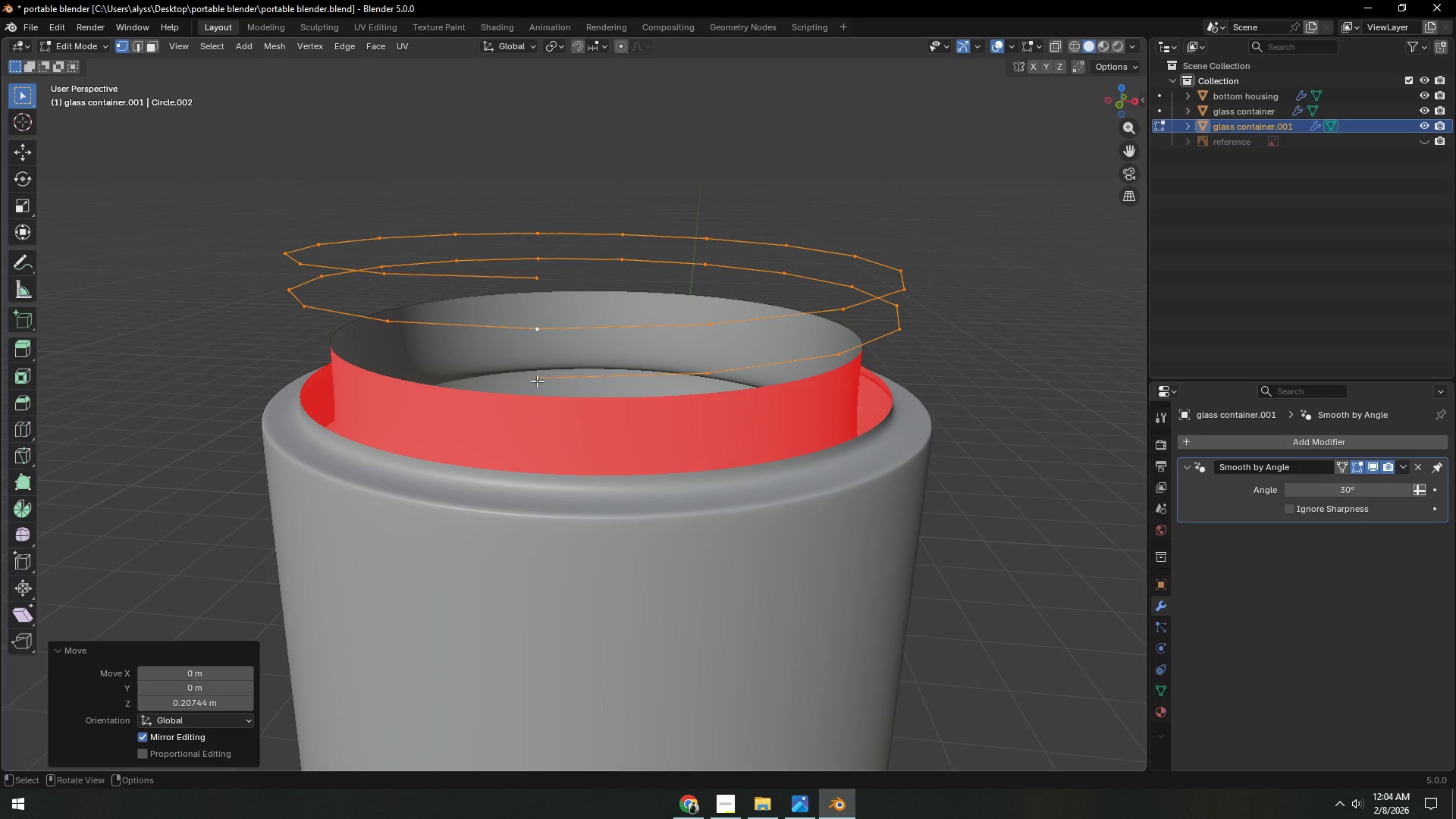 
left_click([536, 338])
 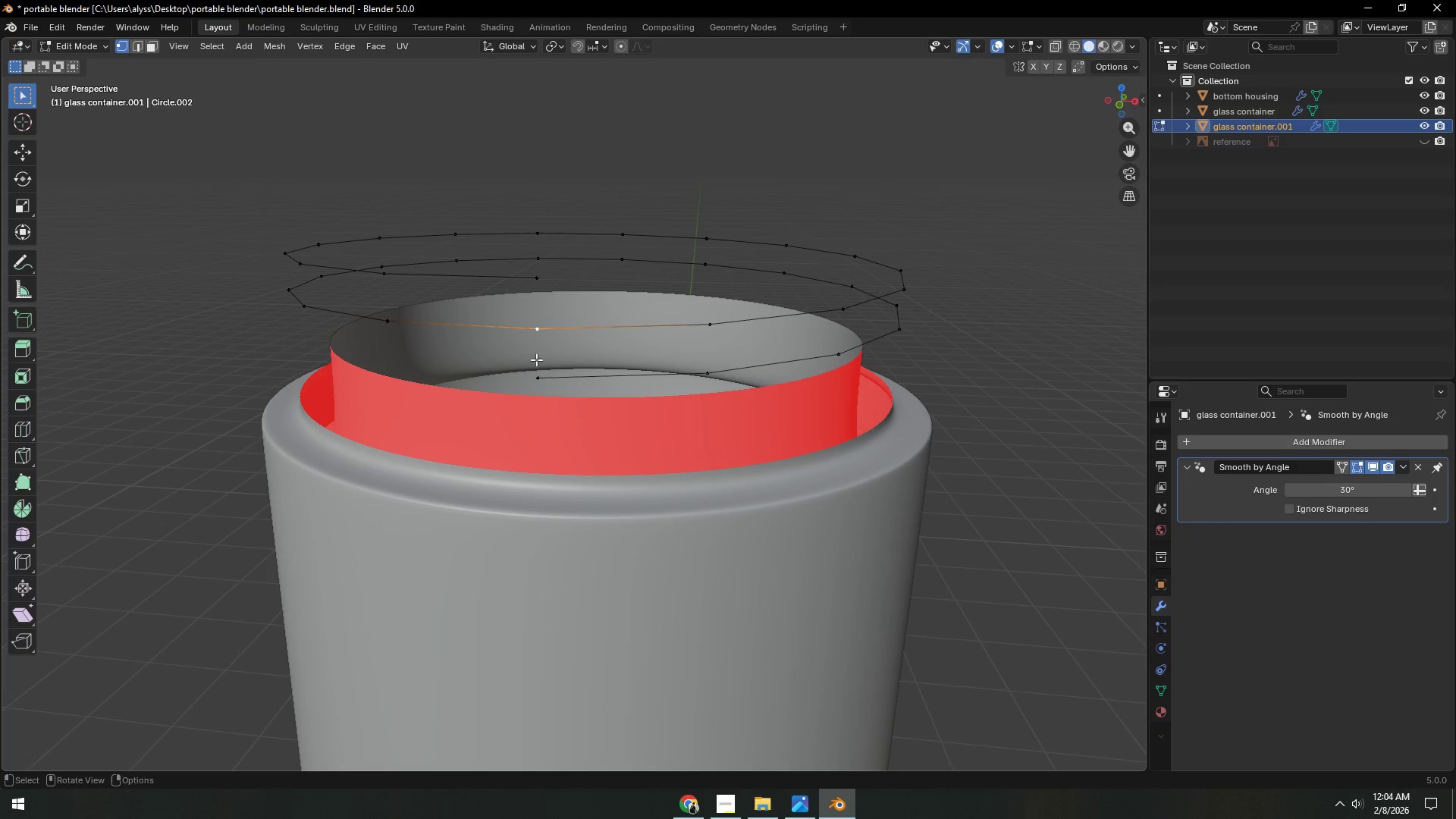 
hold_key(key=ShiftLeft, duration=1.14)
double_click([534, 374])
 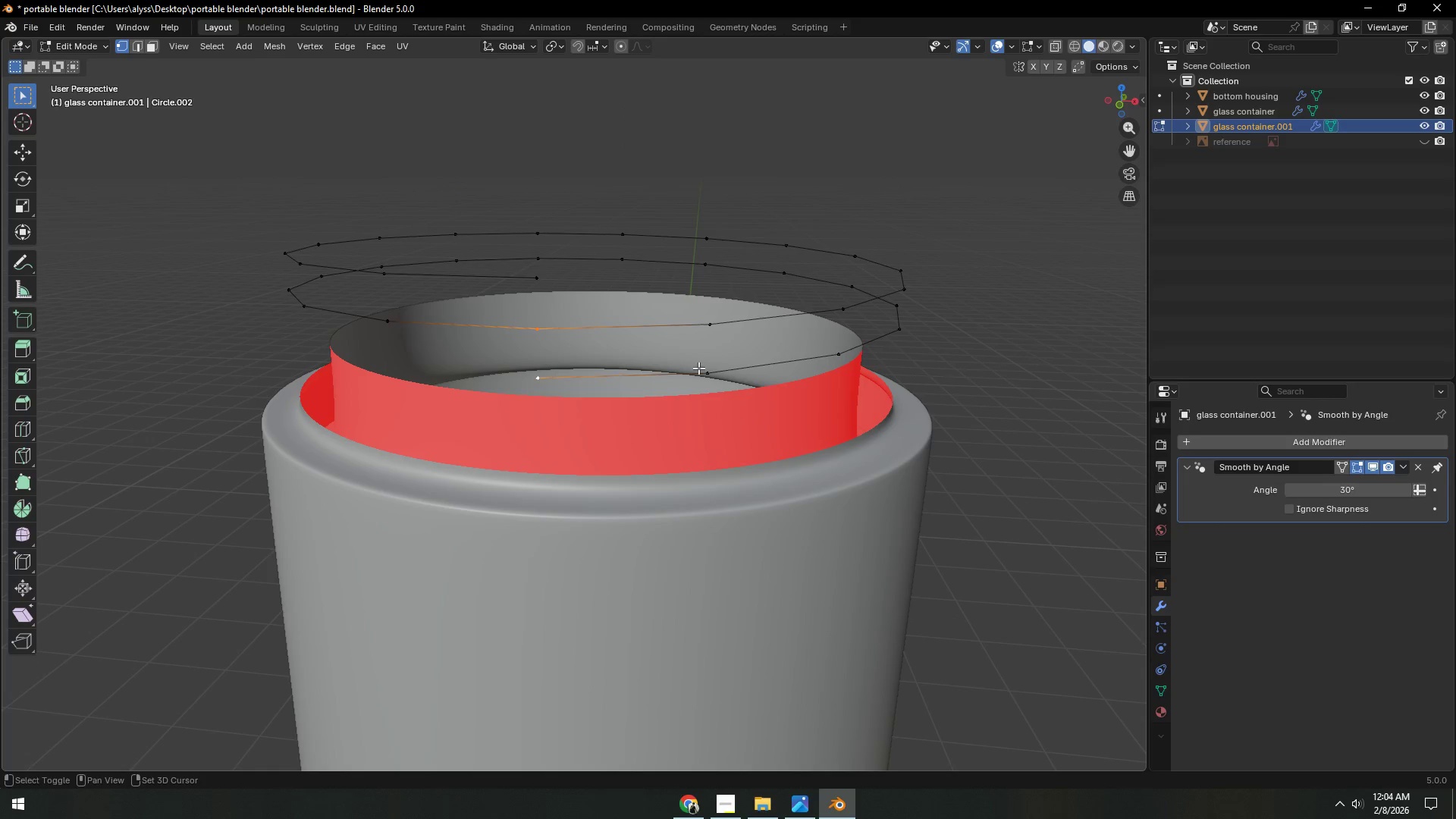 
triple_click([702, 368])
 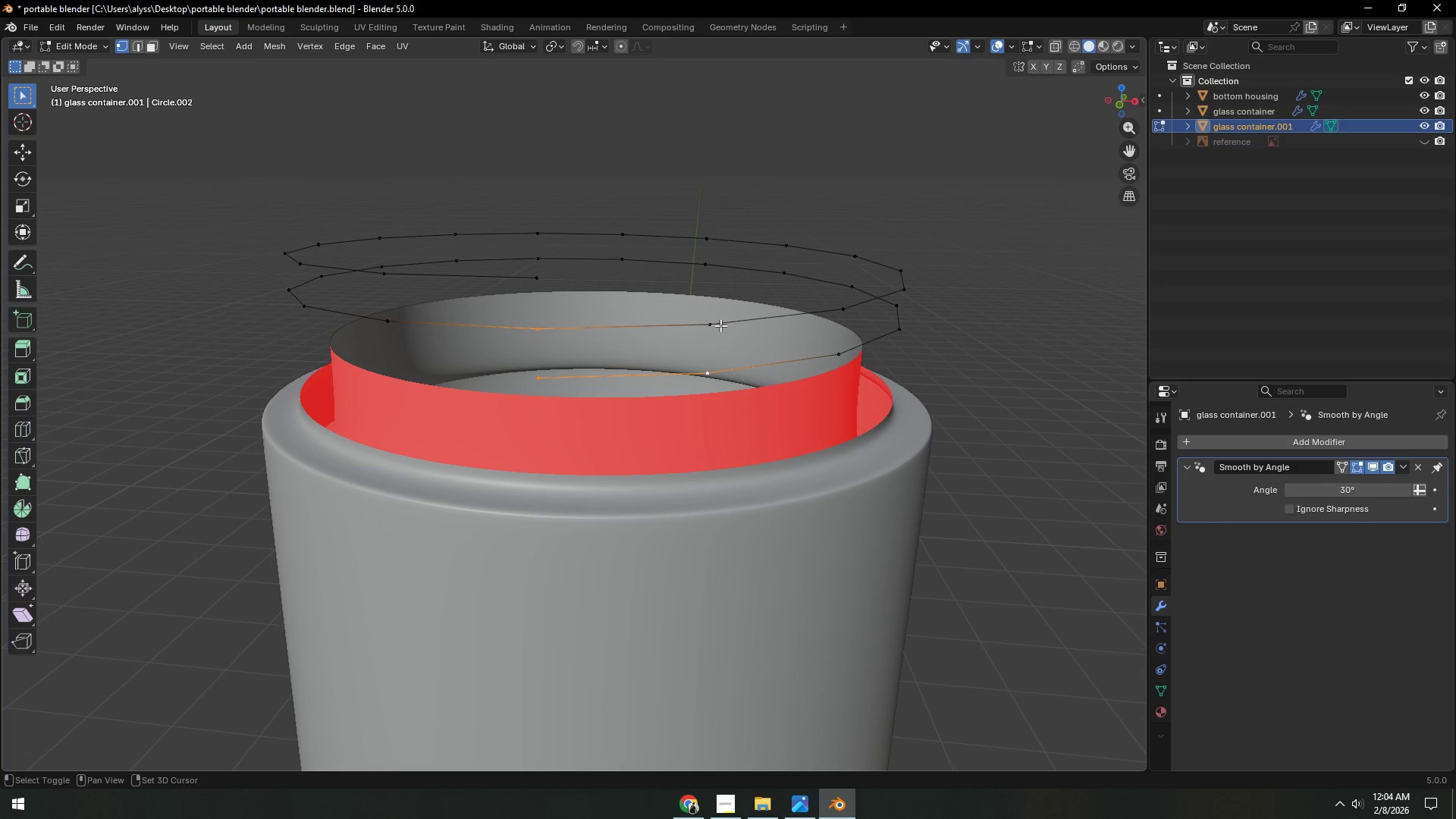 
triple_click([720, 325])
 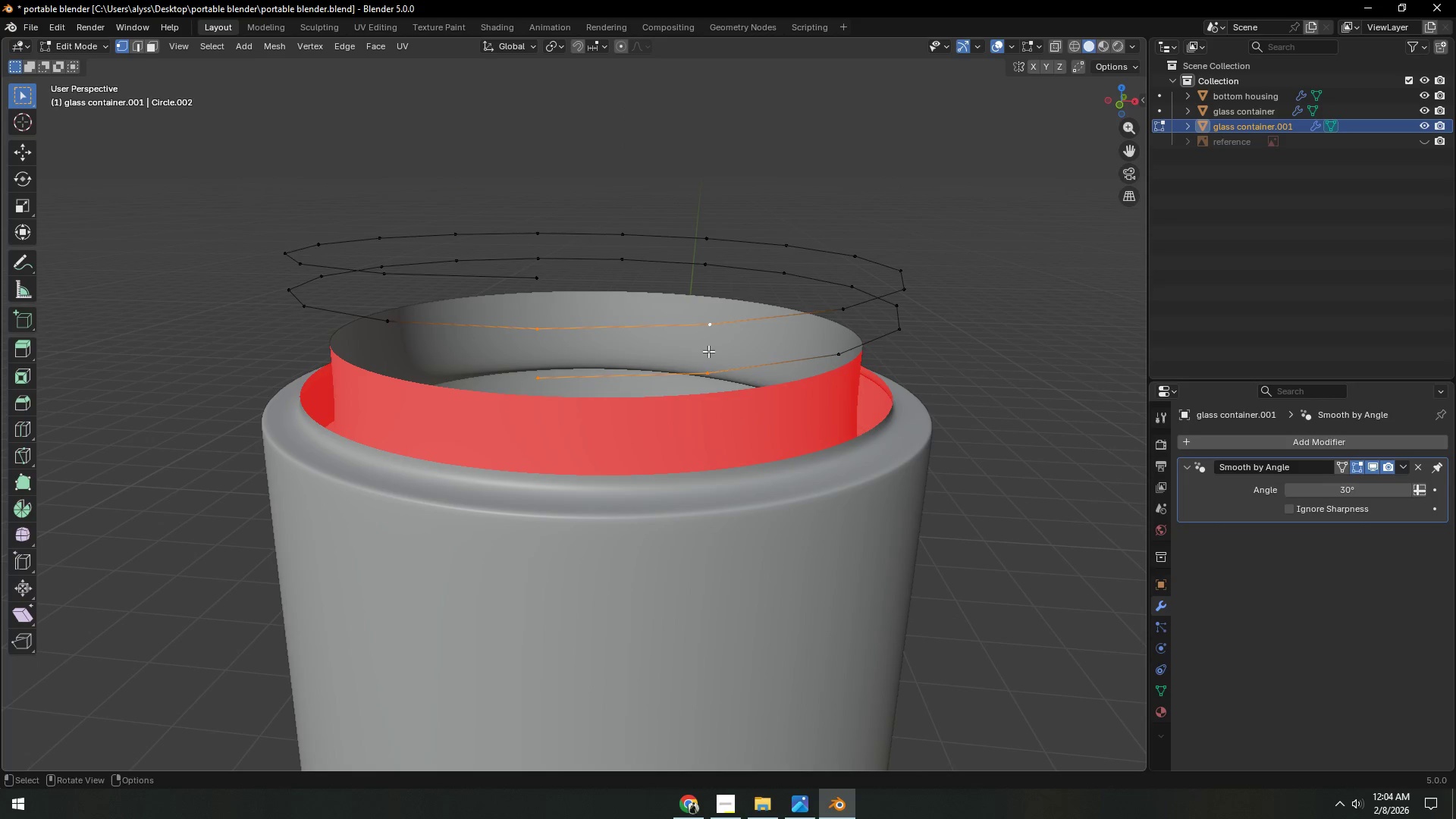 
type(f2)
 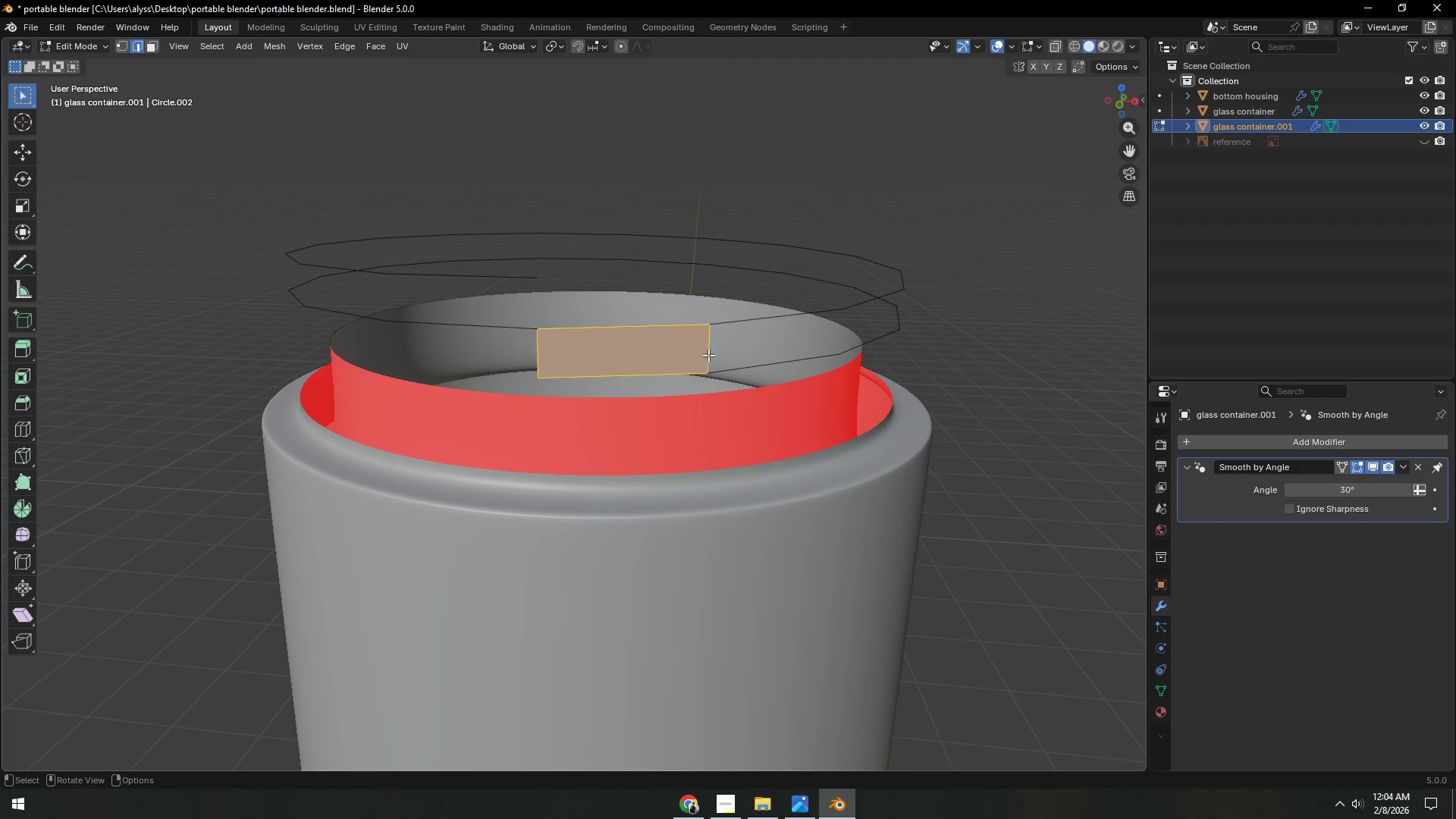 
left_click([708, 355])
 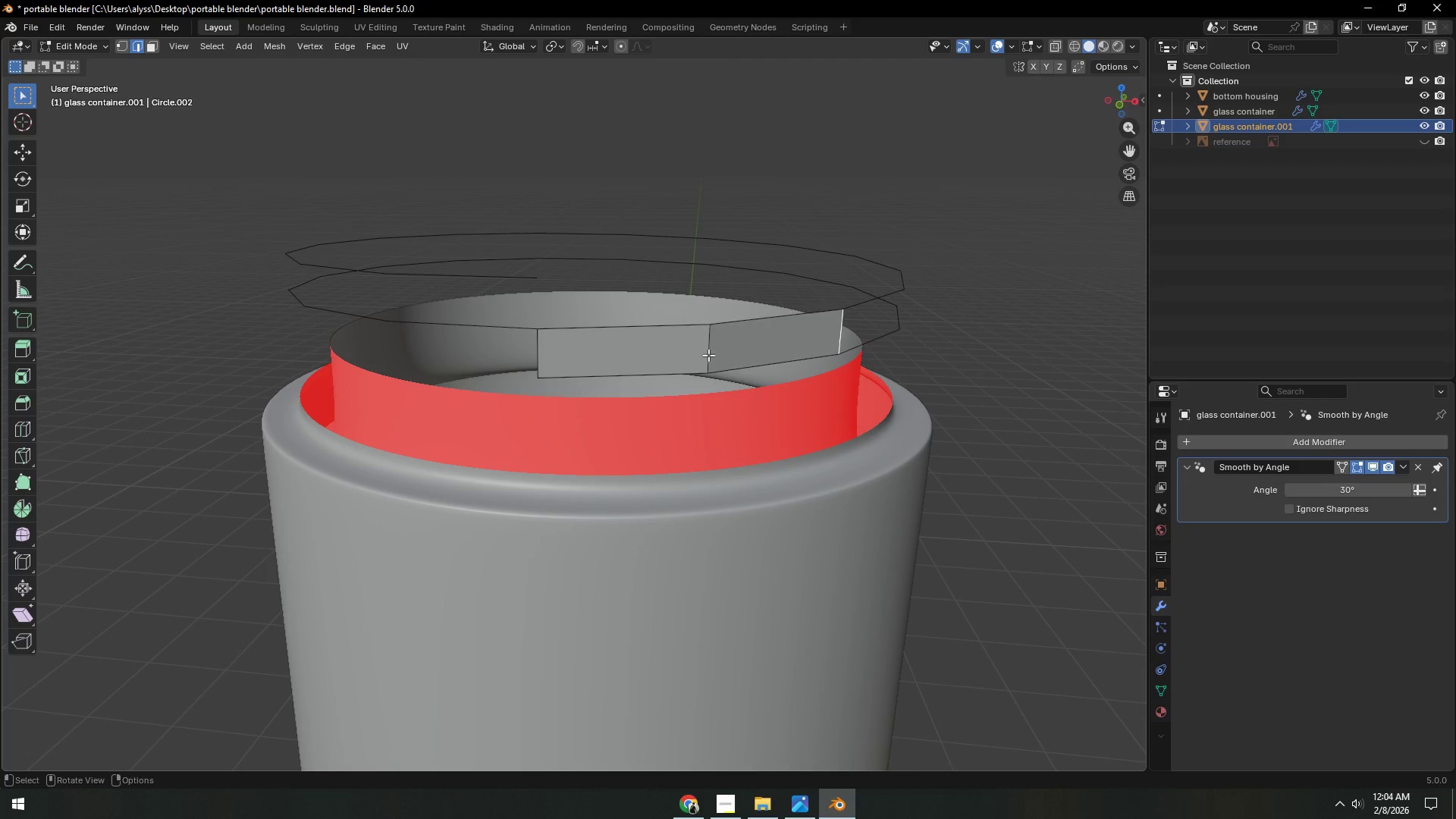 
hold_key(key=F, duration=1.22)
 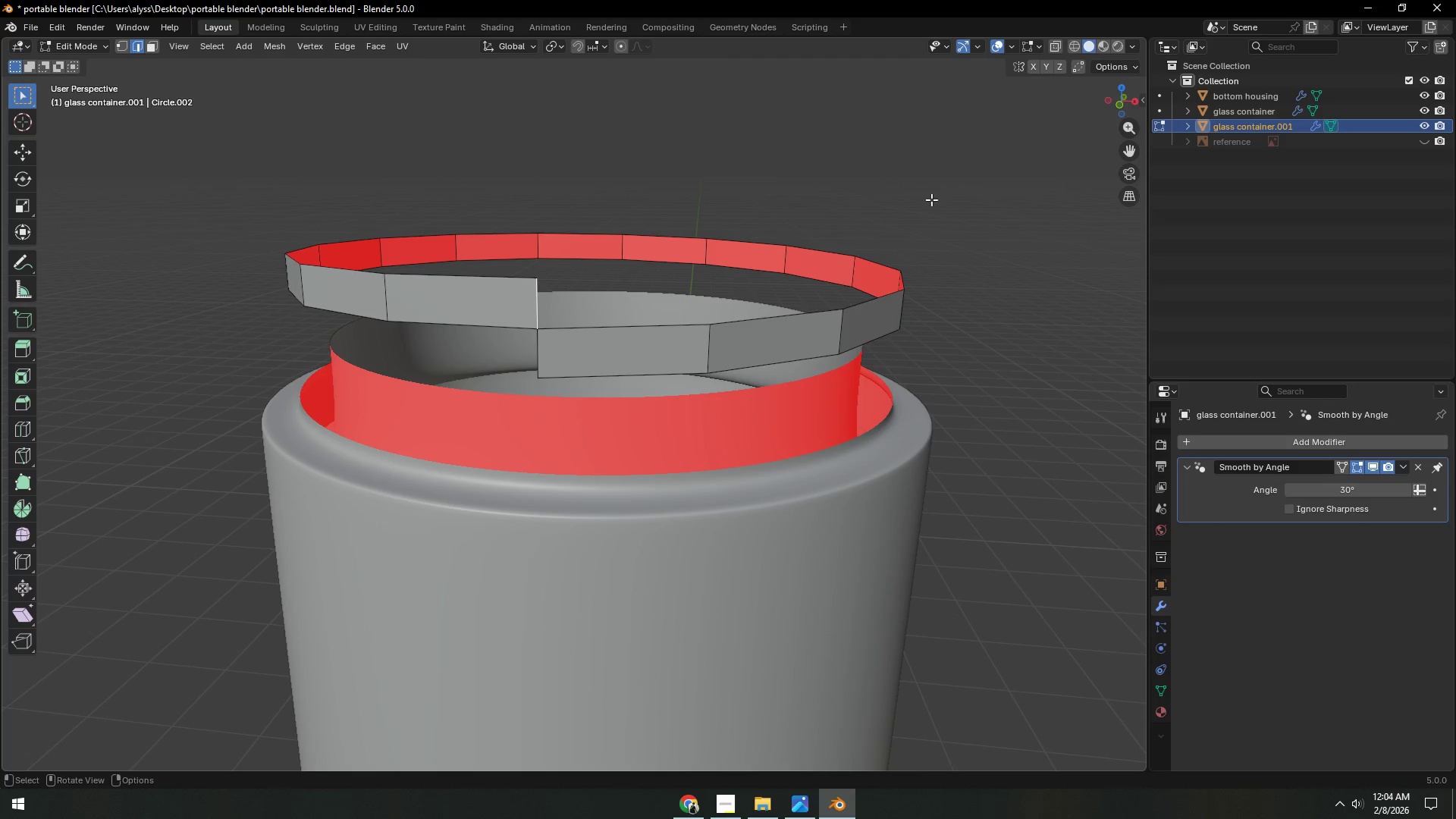 
left_click([931, 199])
 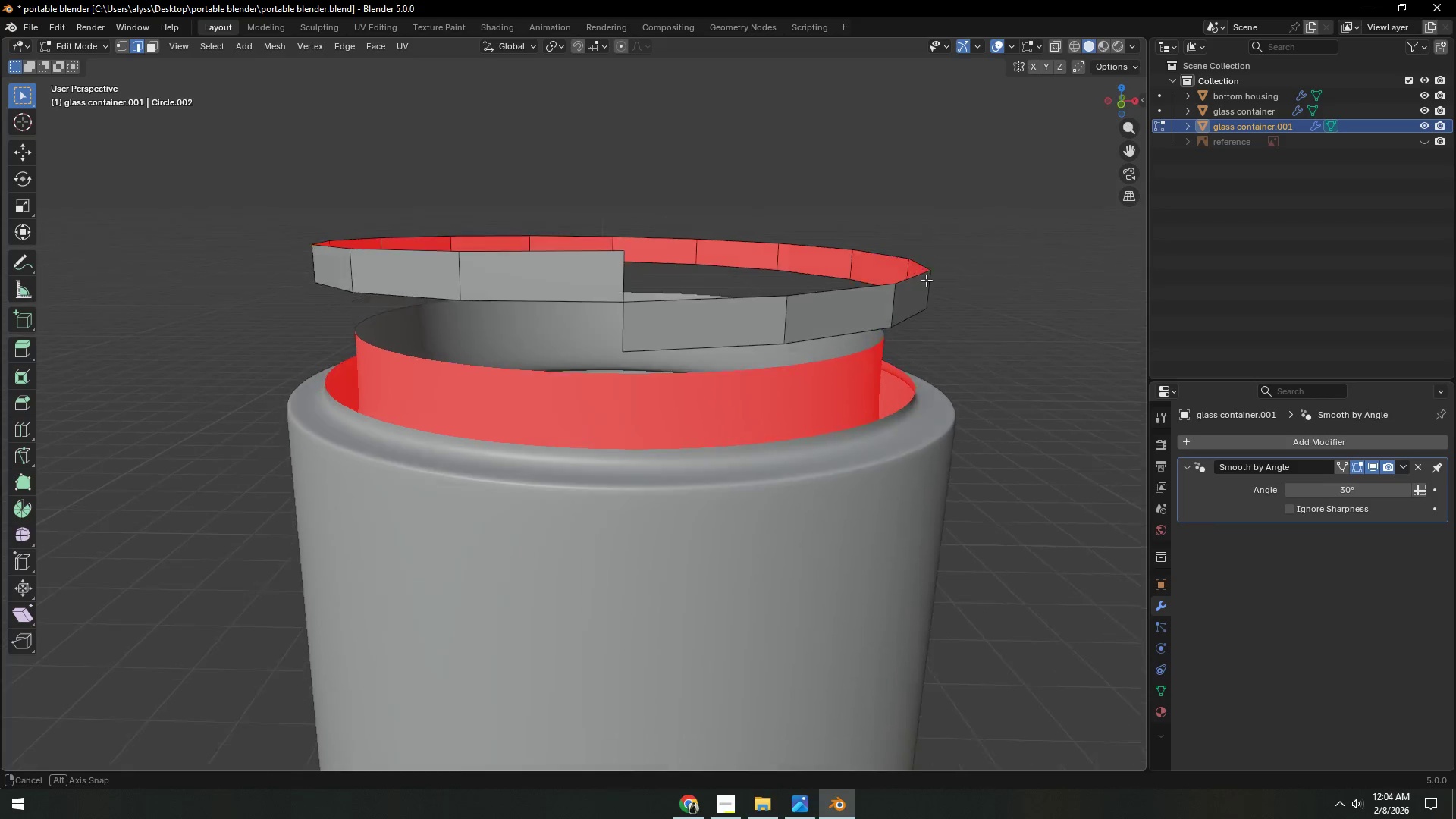 
scroll: coordinate [932, 278], scroll_direction: down, amount: 4.0
 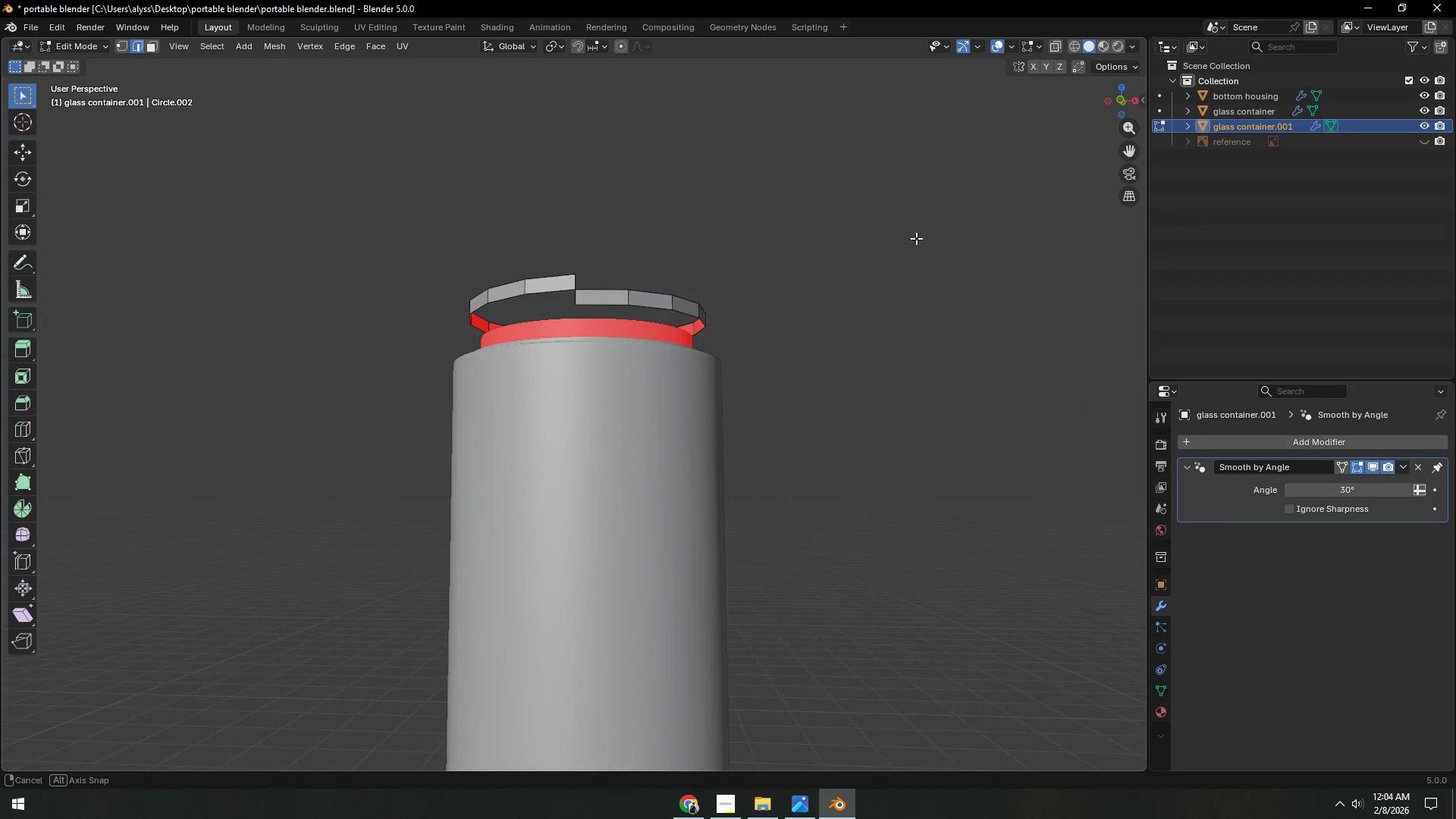 
scroll: coordinate [796, 321], scroll_direction: up, amount: 5.0
 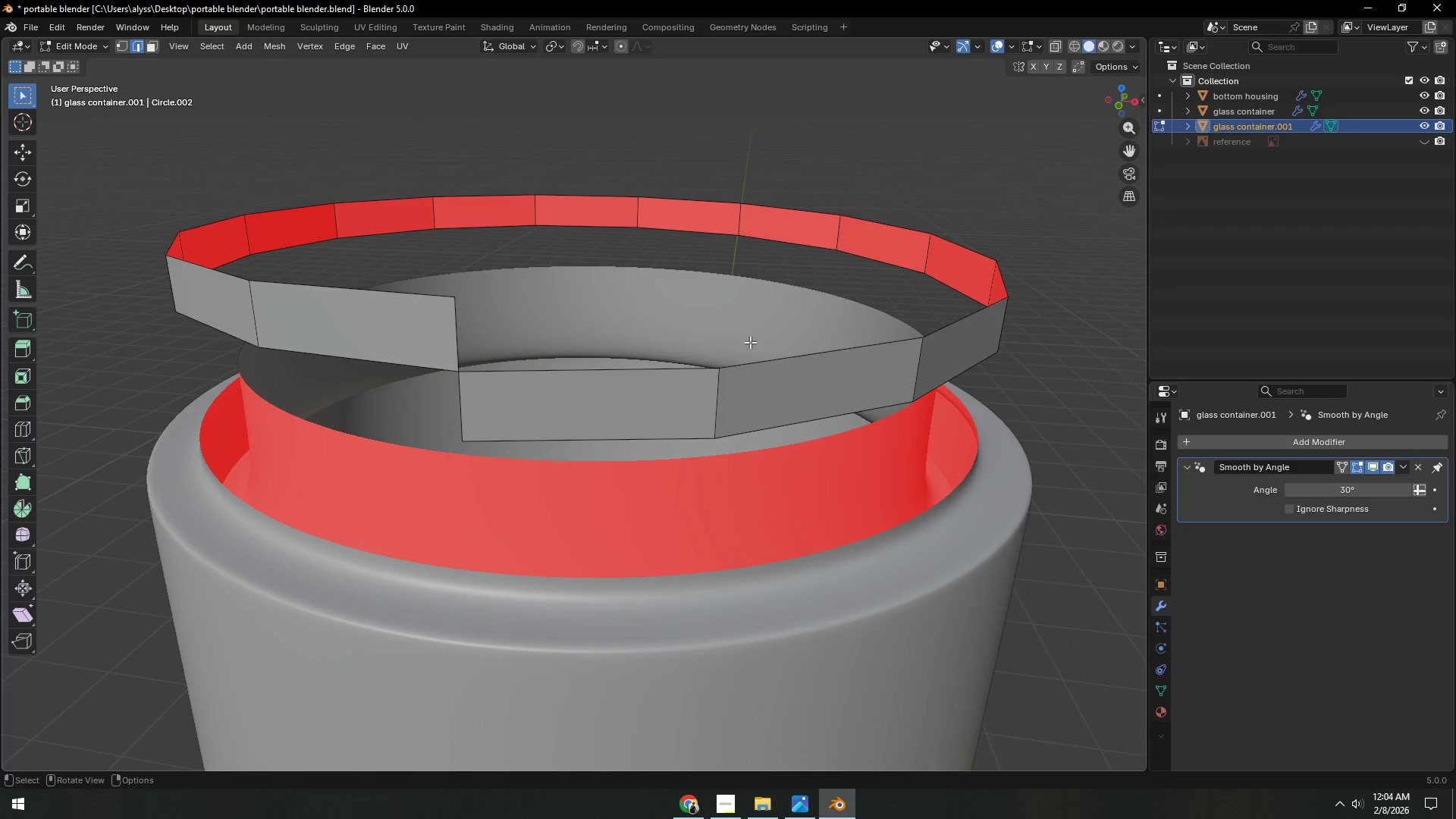 
key(Shift+ShiftLeft)
 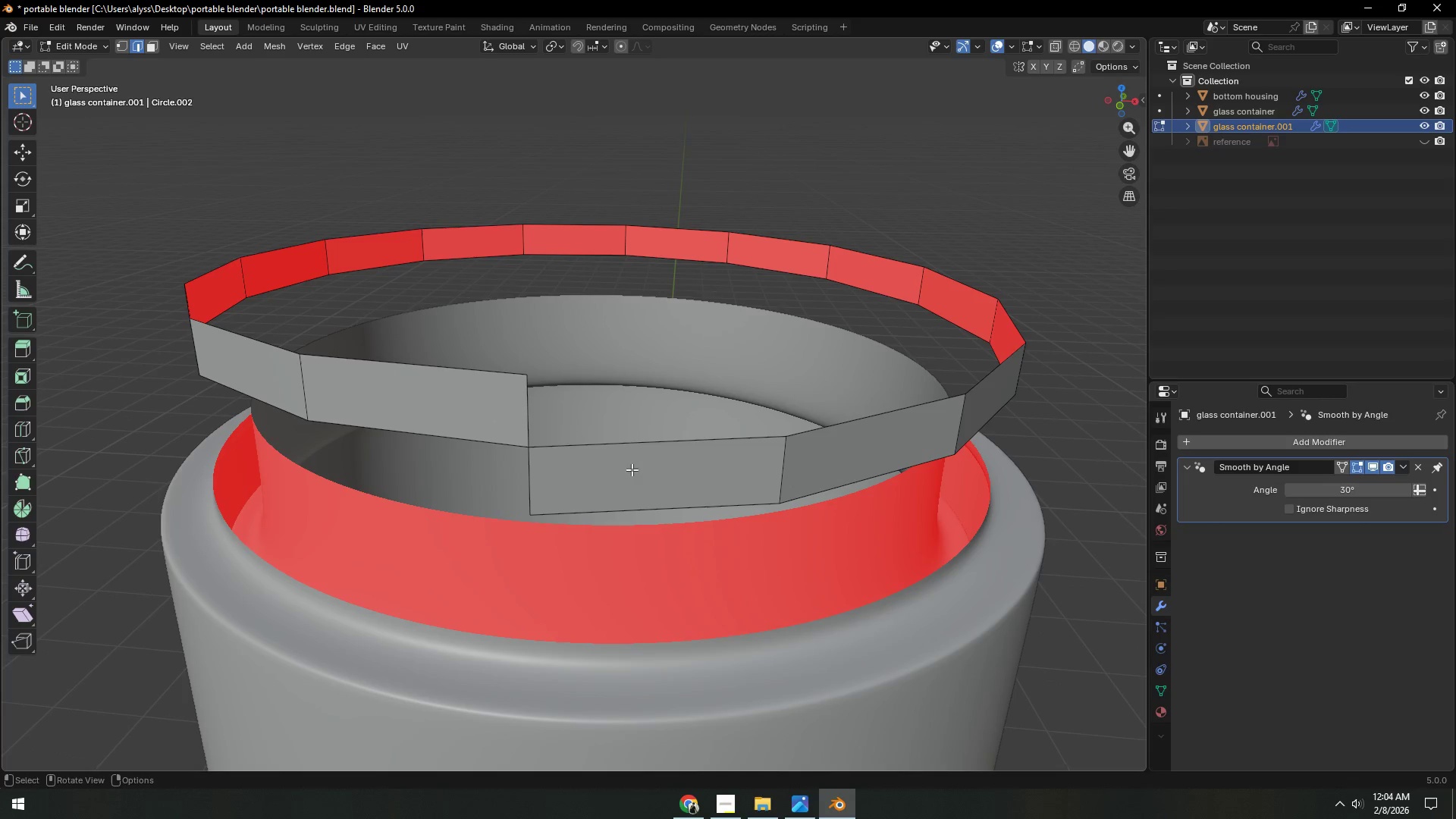 
key(4)
 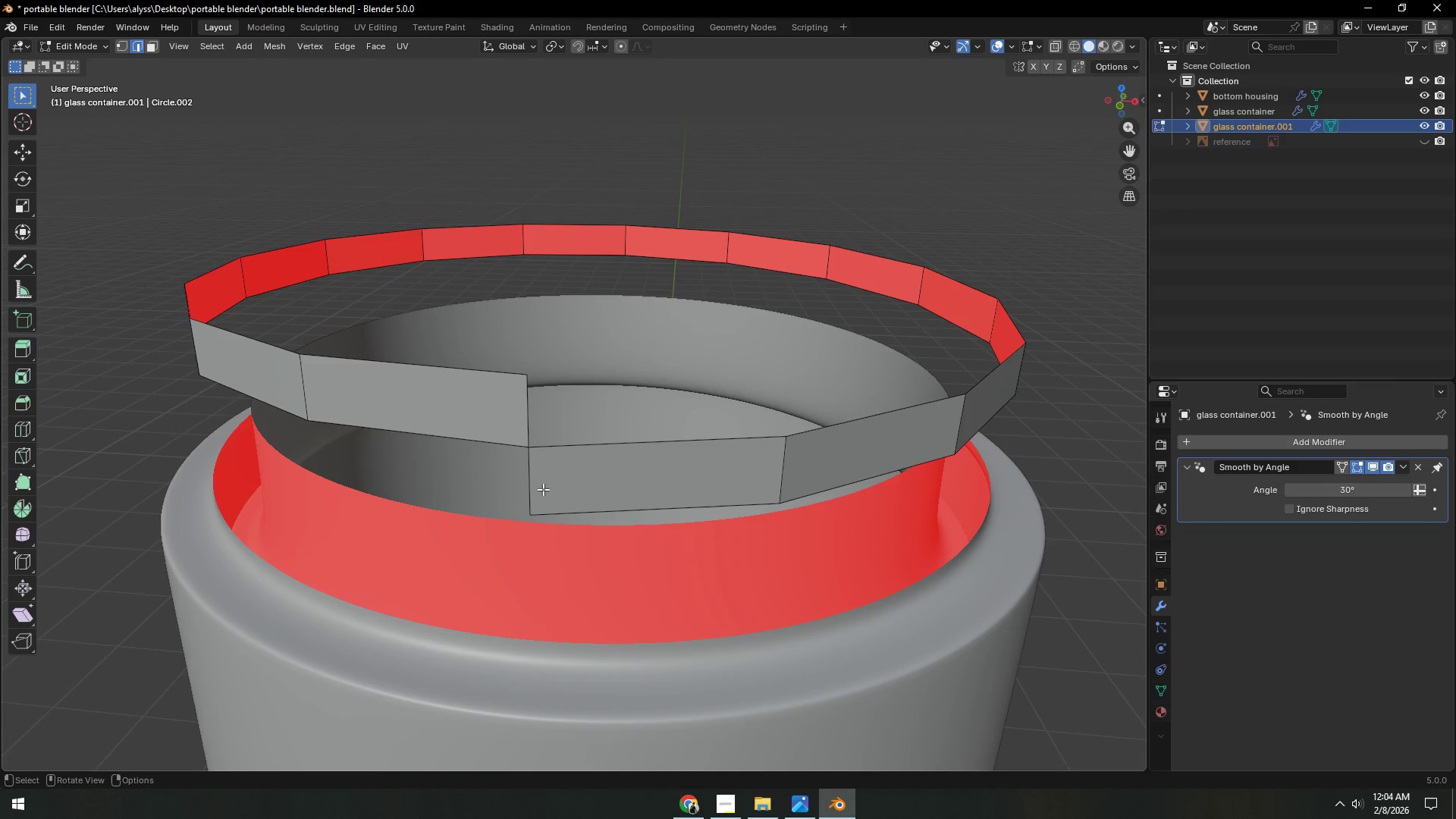 
left_click([543, 489])
 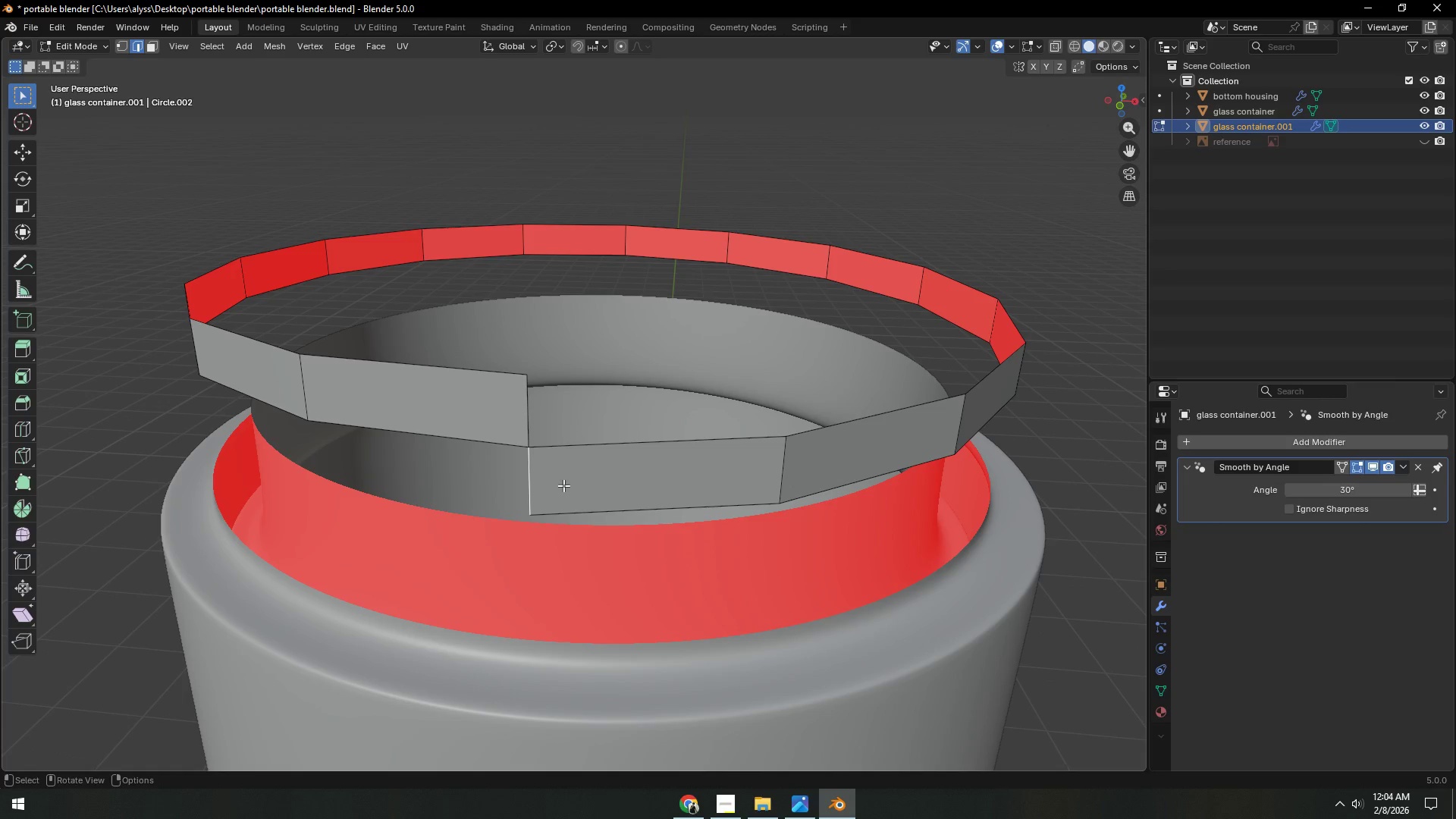 
hold_key(key=AltLeft, duration=0.56)
left_click([543, 485])
 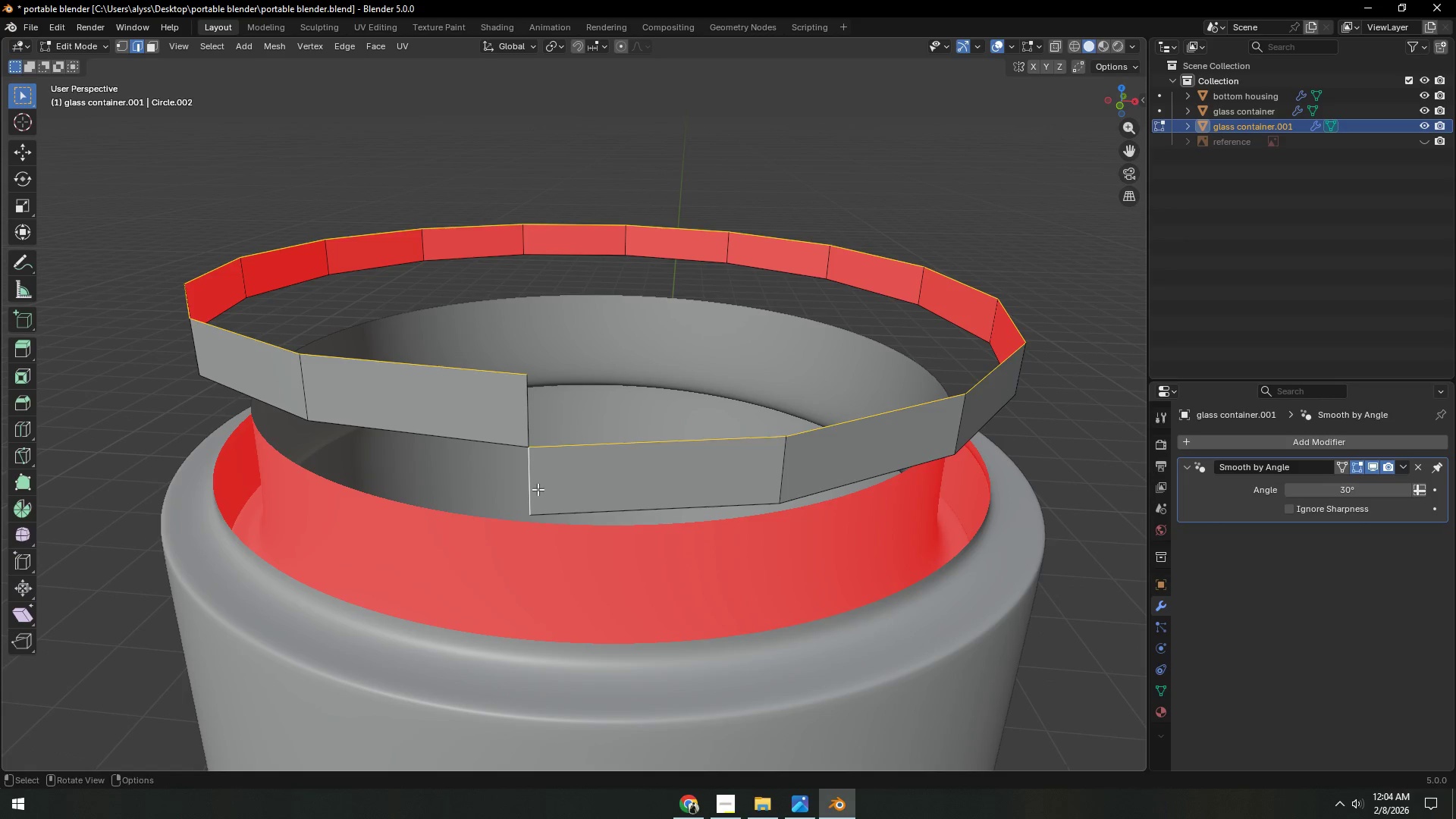 
key(3)
 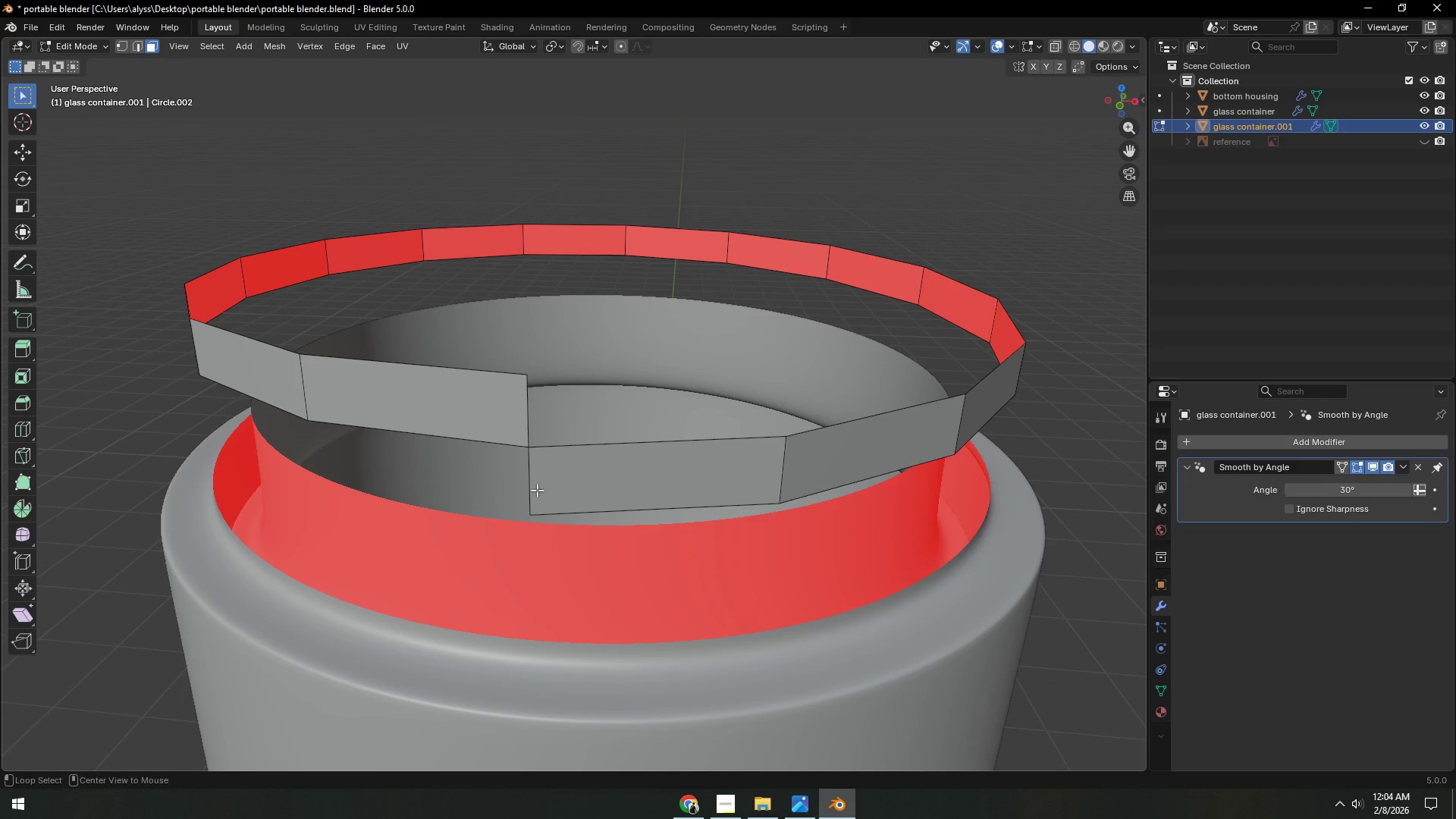 
hold_key(key=AltLeft, duration=0.62)
left_click([537, 490])
 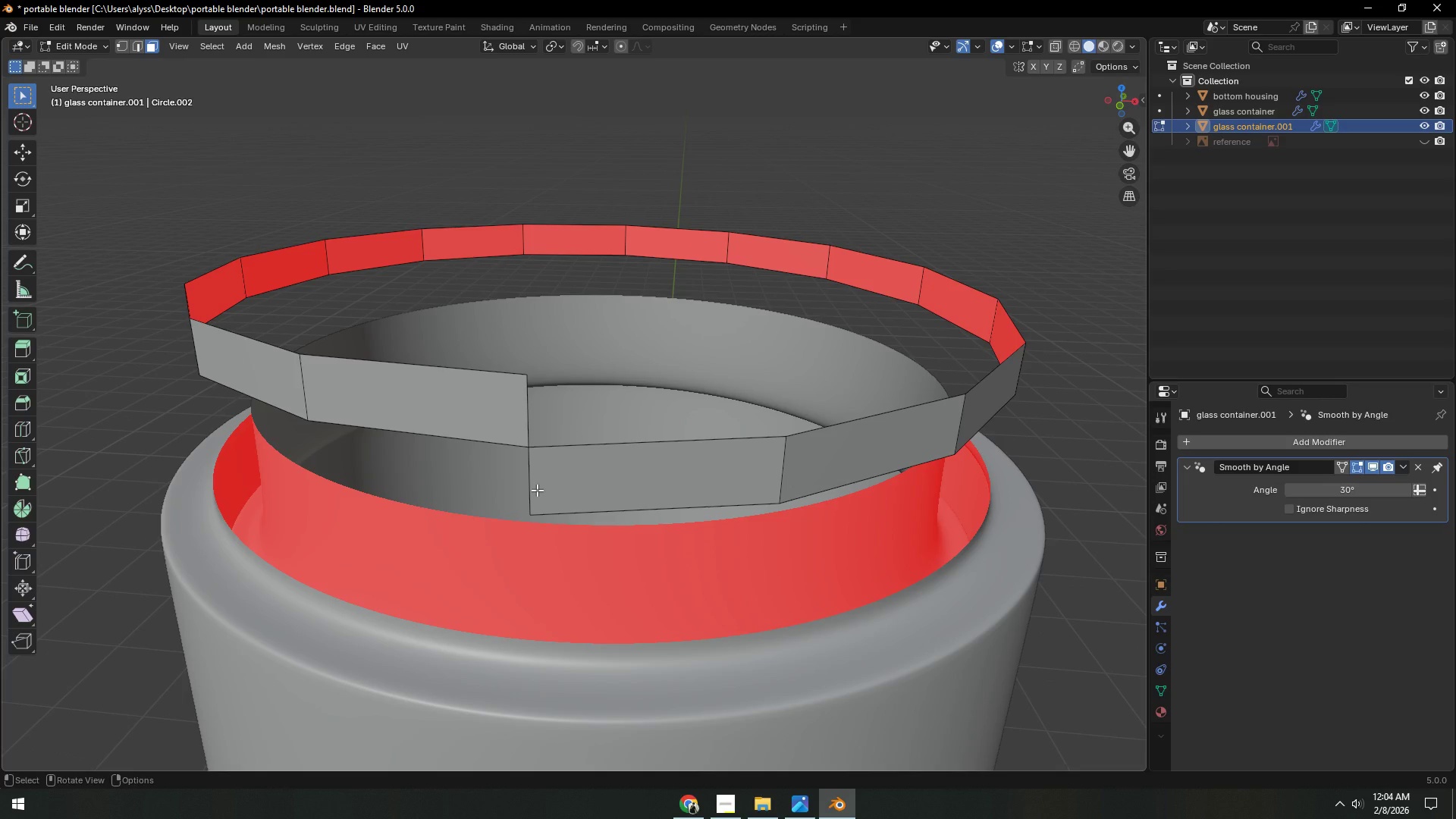 
type(43)
 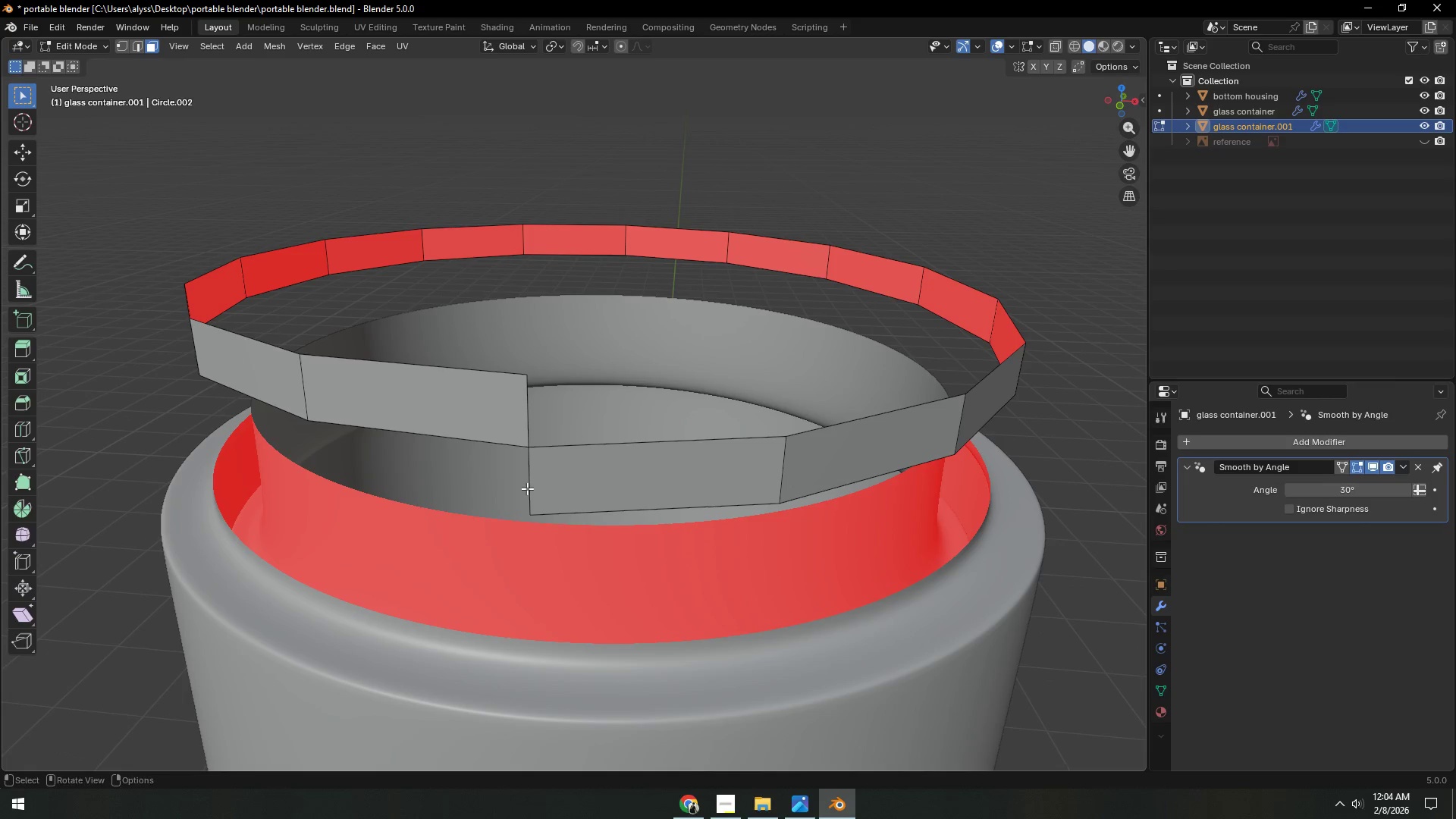 
hold_key(key=AltLeft, duration=1.25)
left_click([541, 481])
 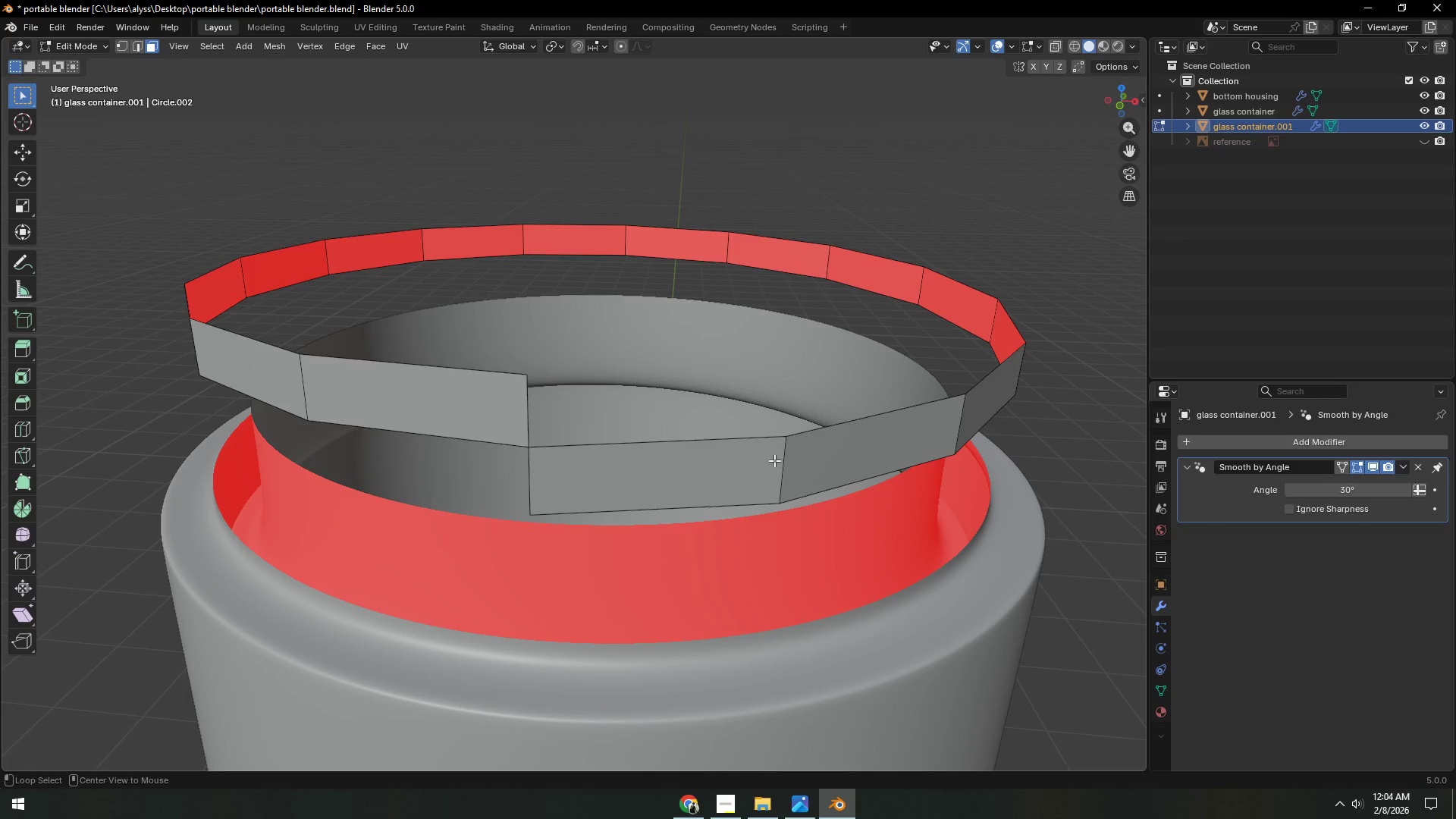 
left_click([776, 460])
 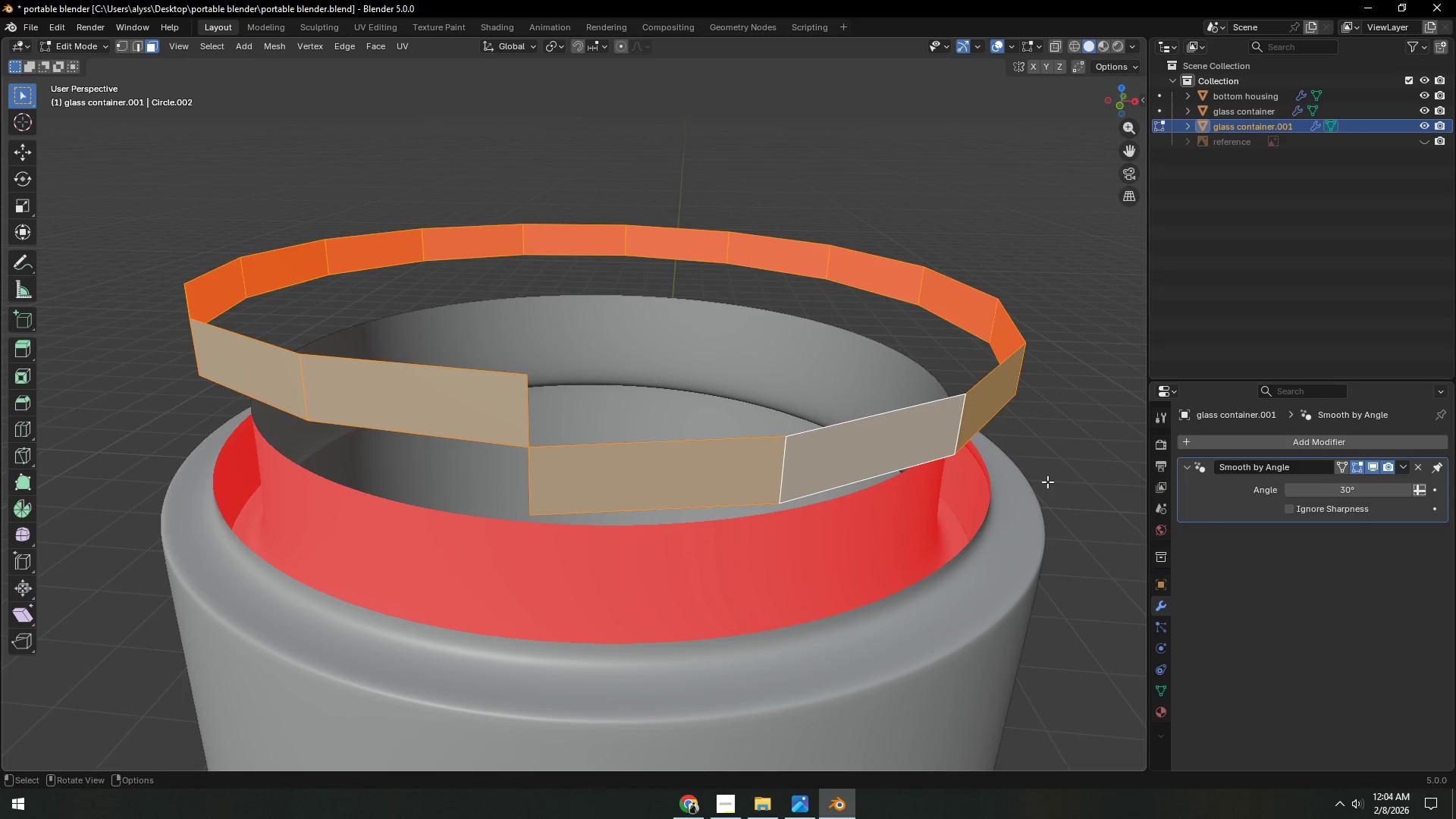 
key(I)
 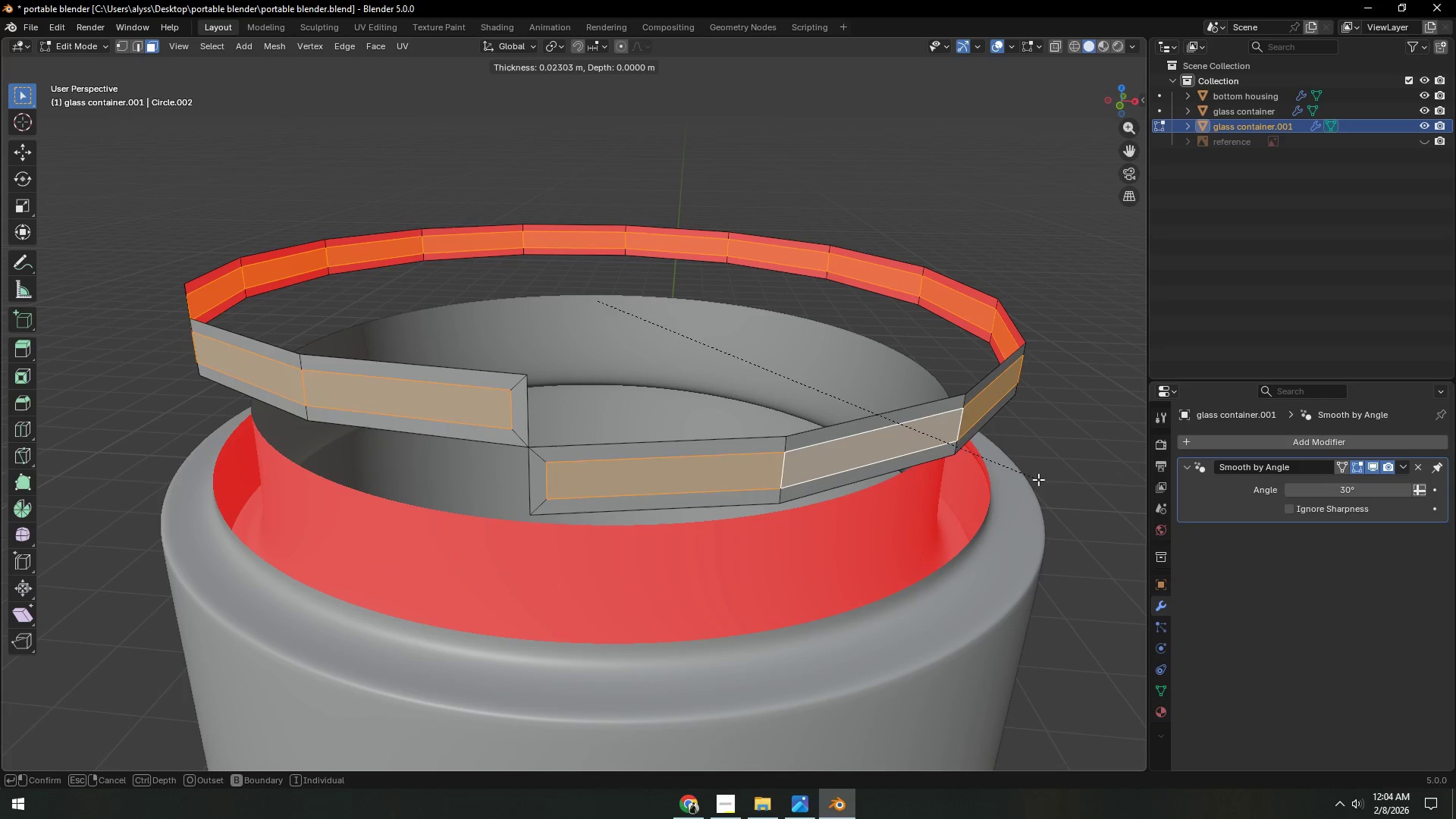 
left_click([1037, 479])
 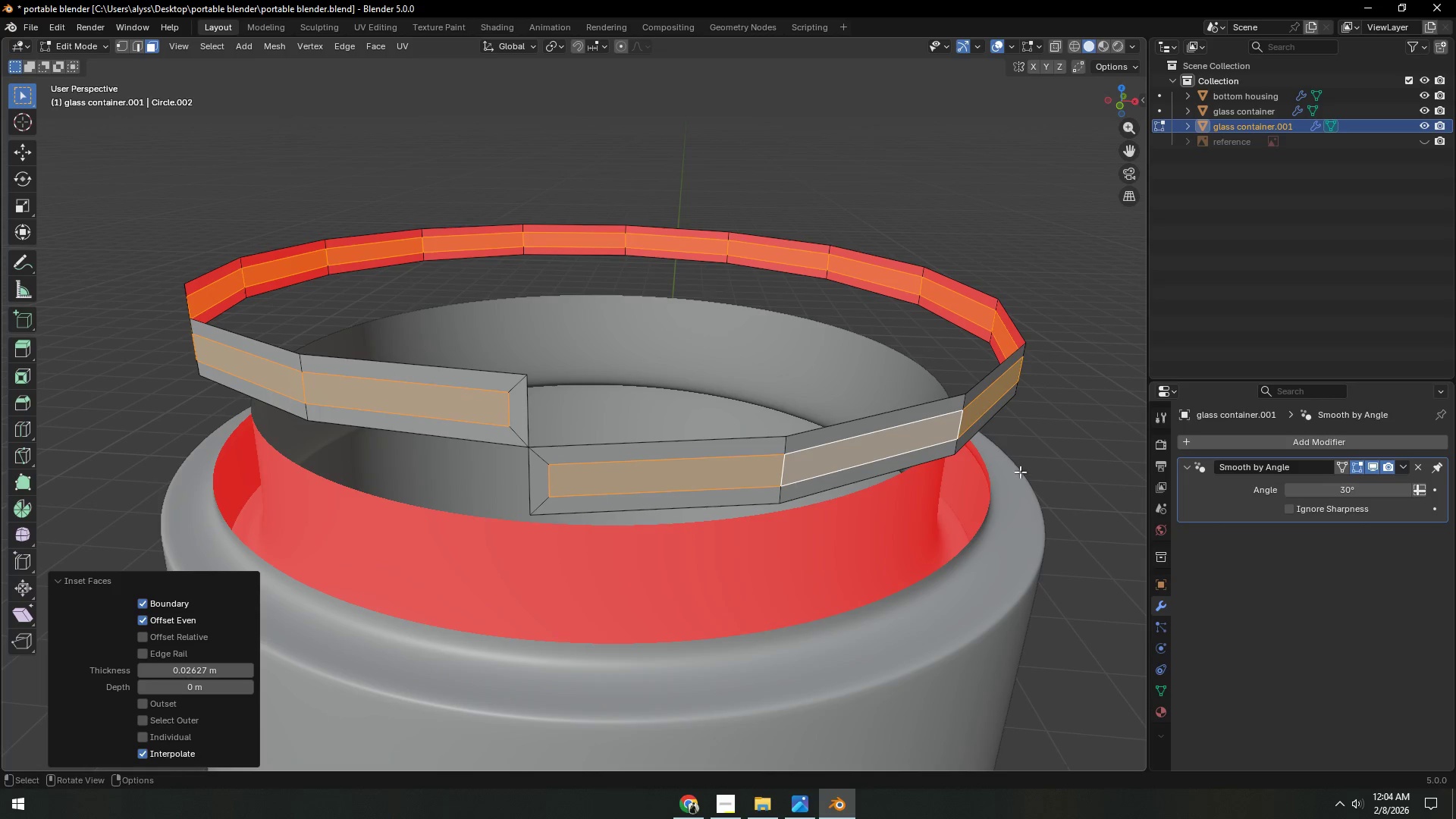 
key(E)
 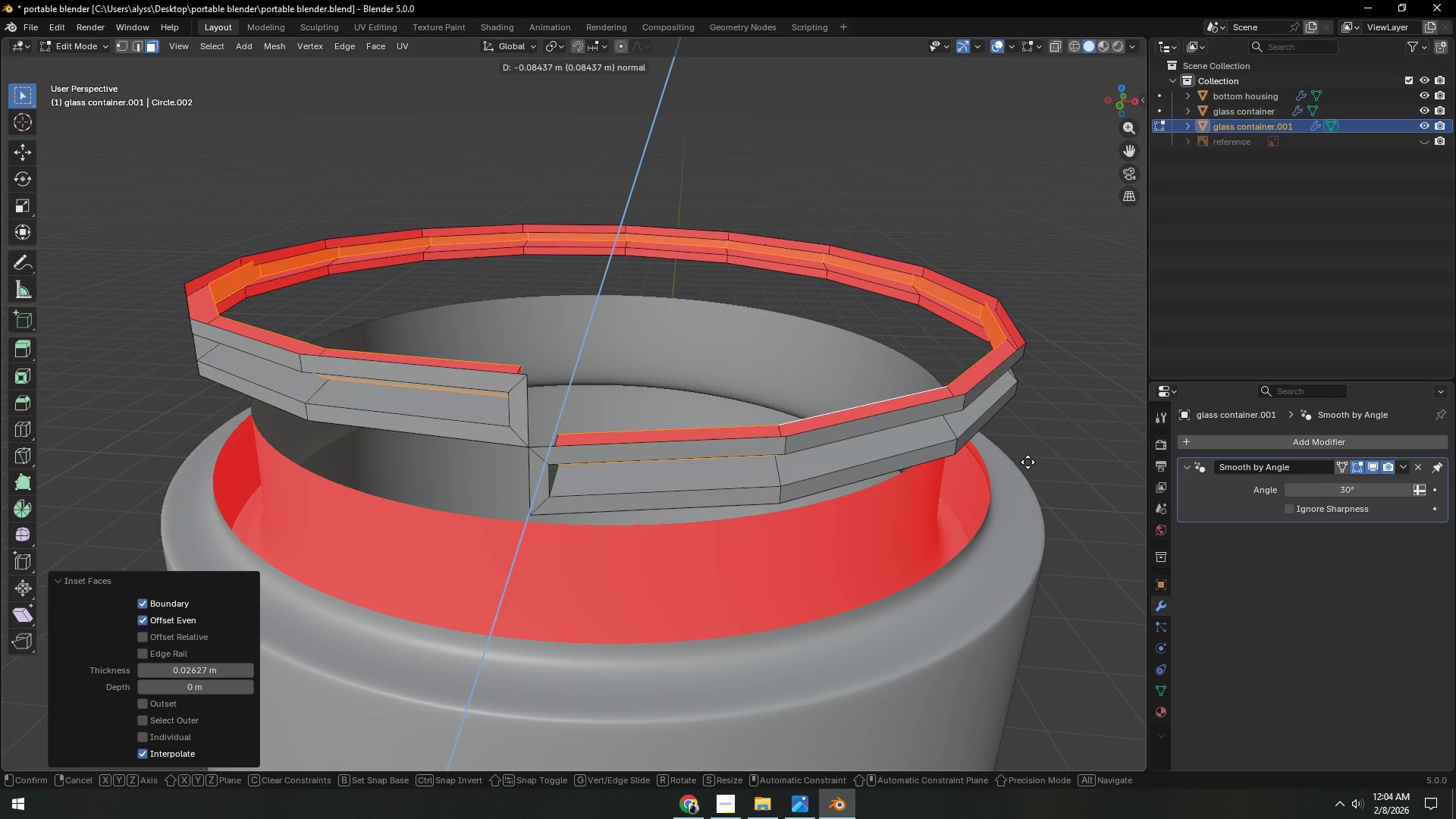 
right_click([1028, 462])
 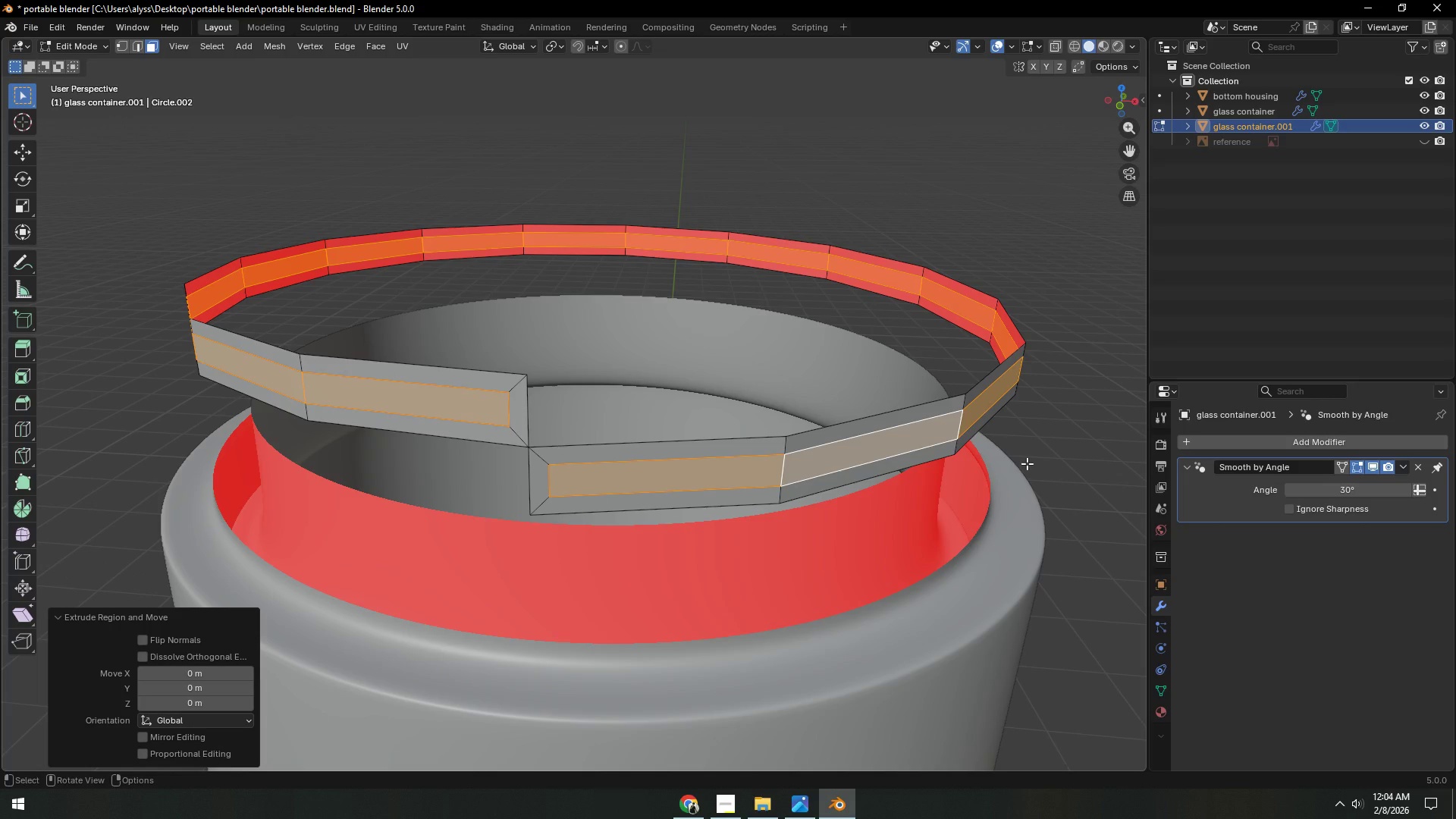 
type(sZ)
 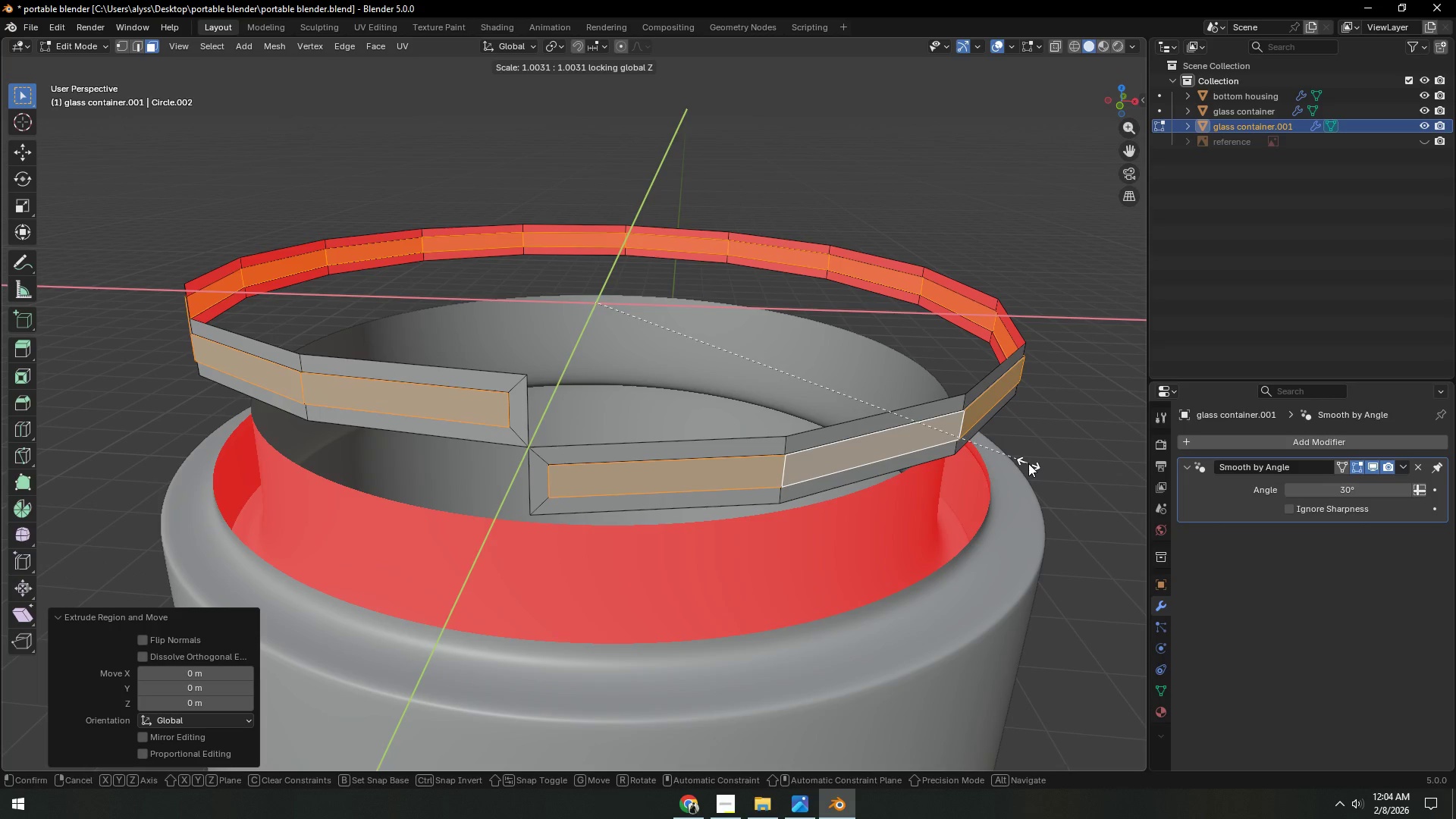 
left_click([1058, 485])
 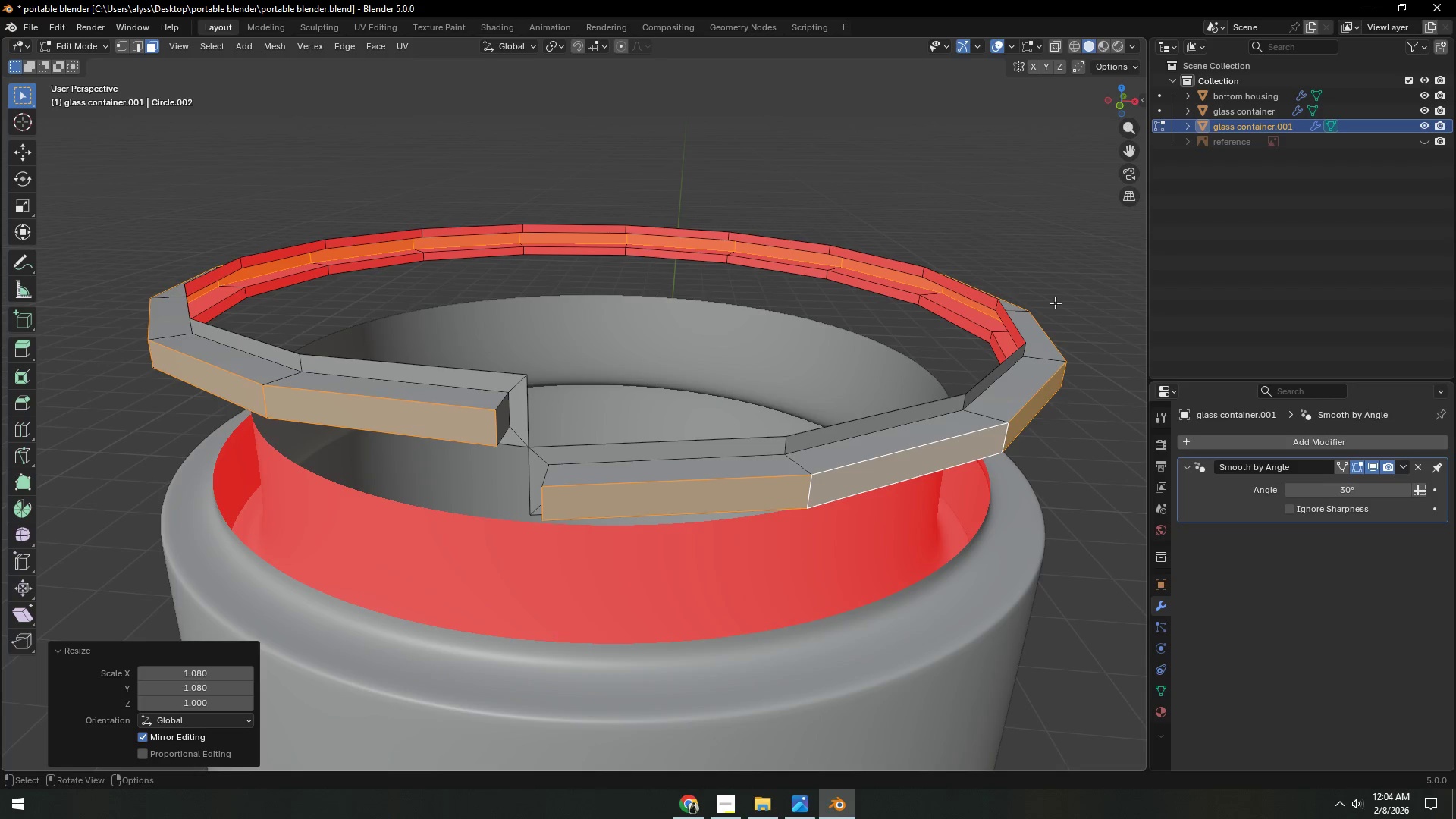 
left_click([1050, 224])
 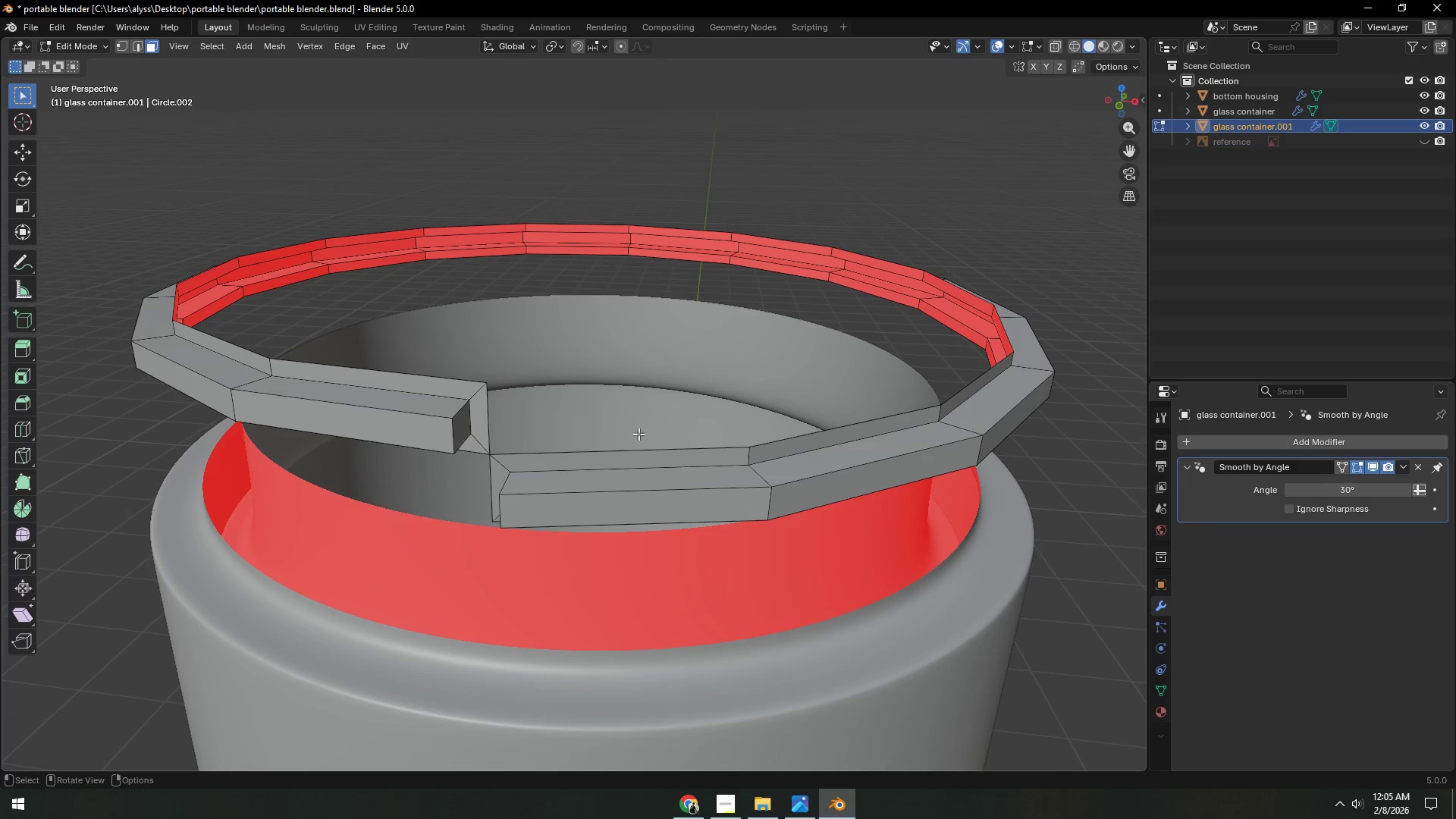 
key(1)
 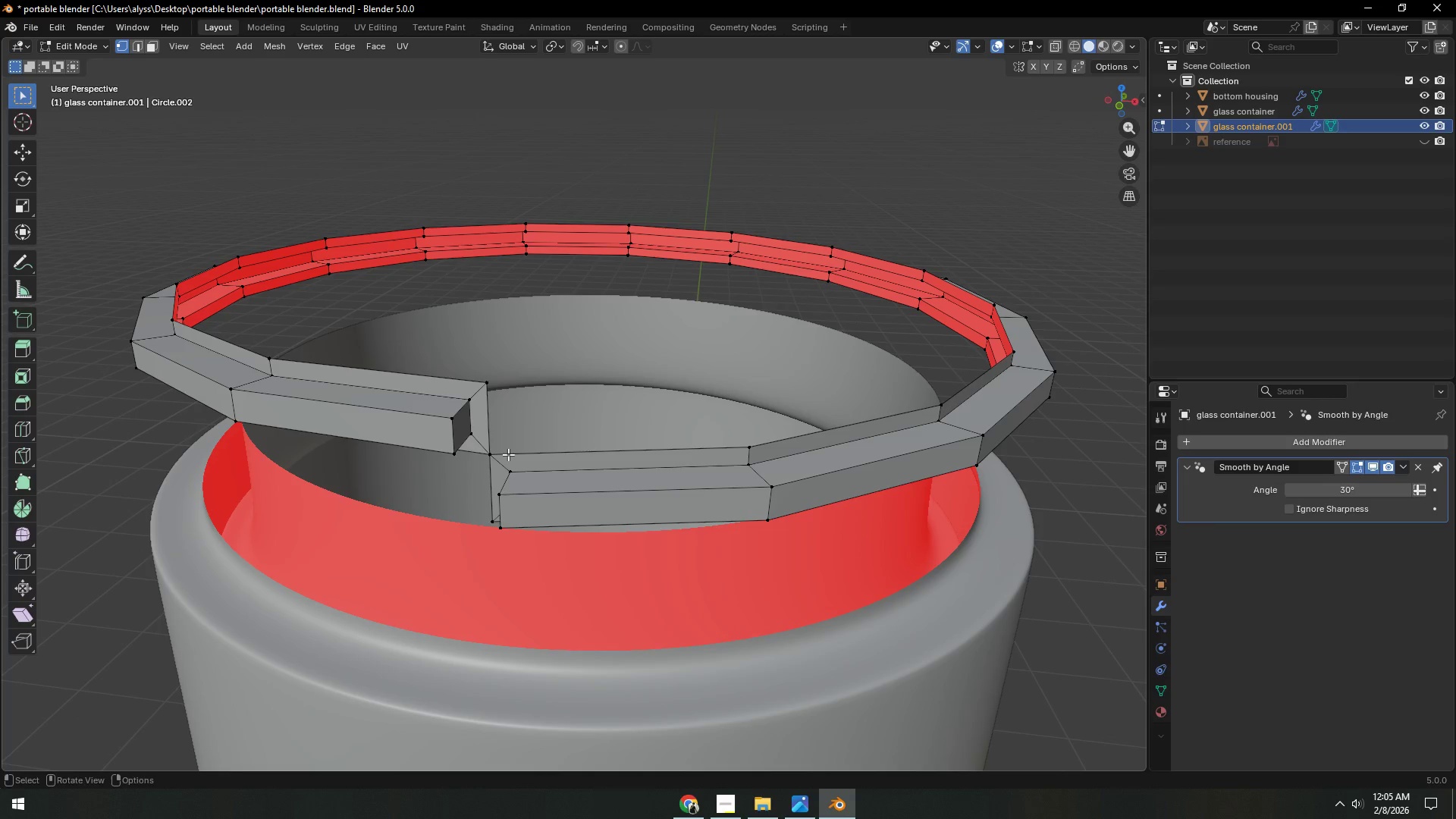 
hold_key(key=AltLeft, duration=0.73)
left_click([508, 454])
 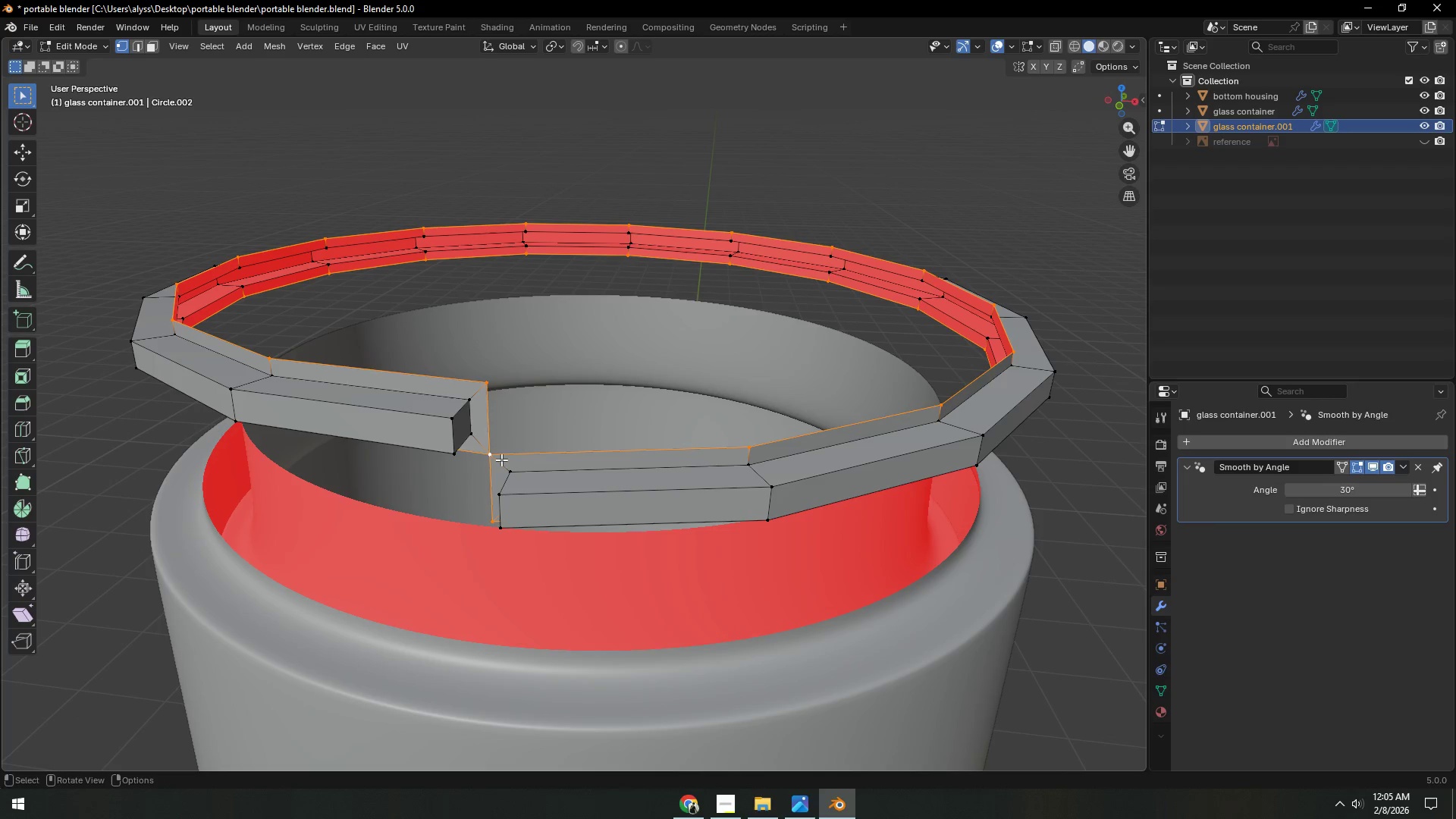 
hold_key(key=ShiftLeft, duration=1.51)
left_click([493, 460])
 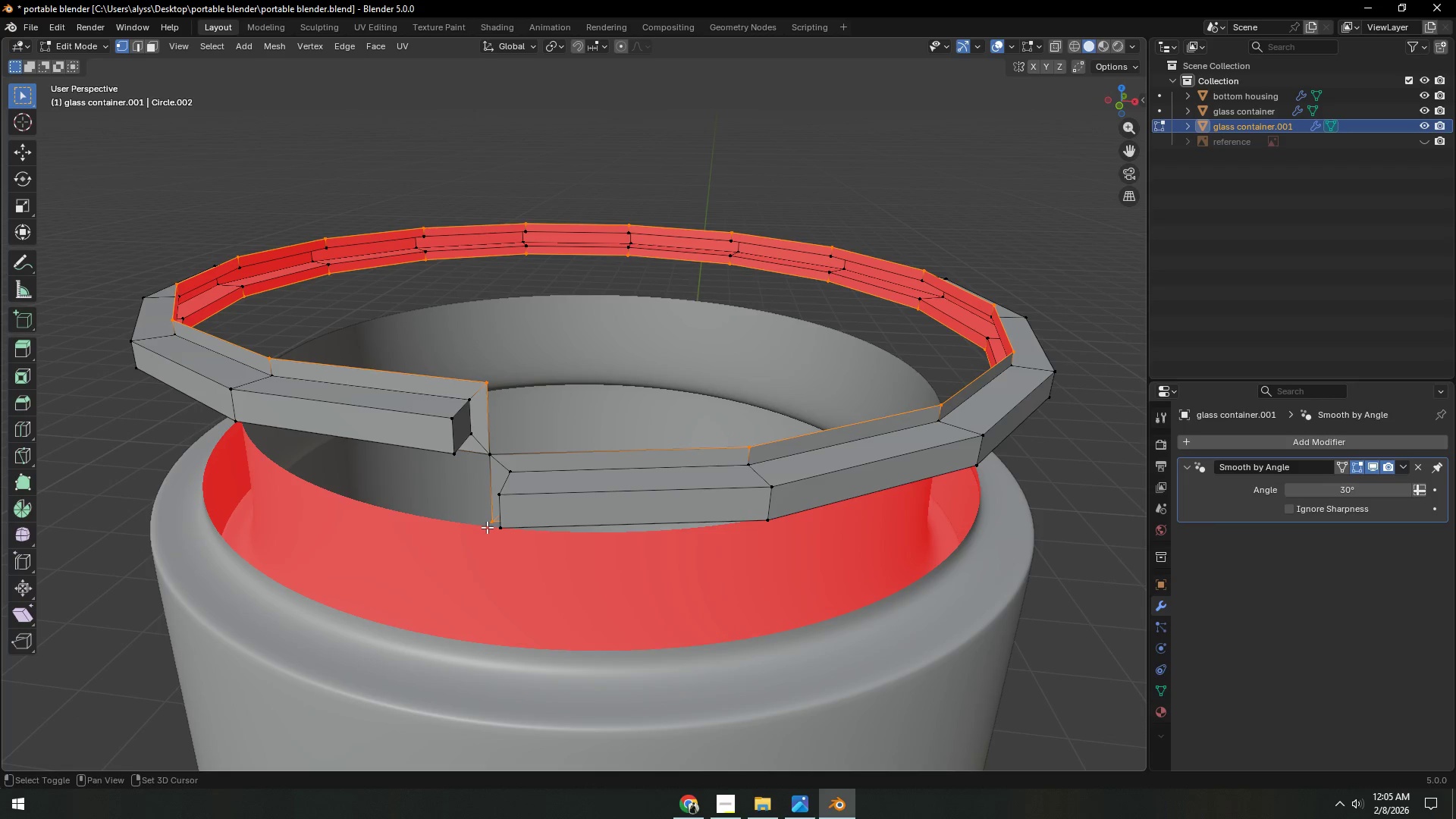 
left_click([488, 519])
 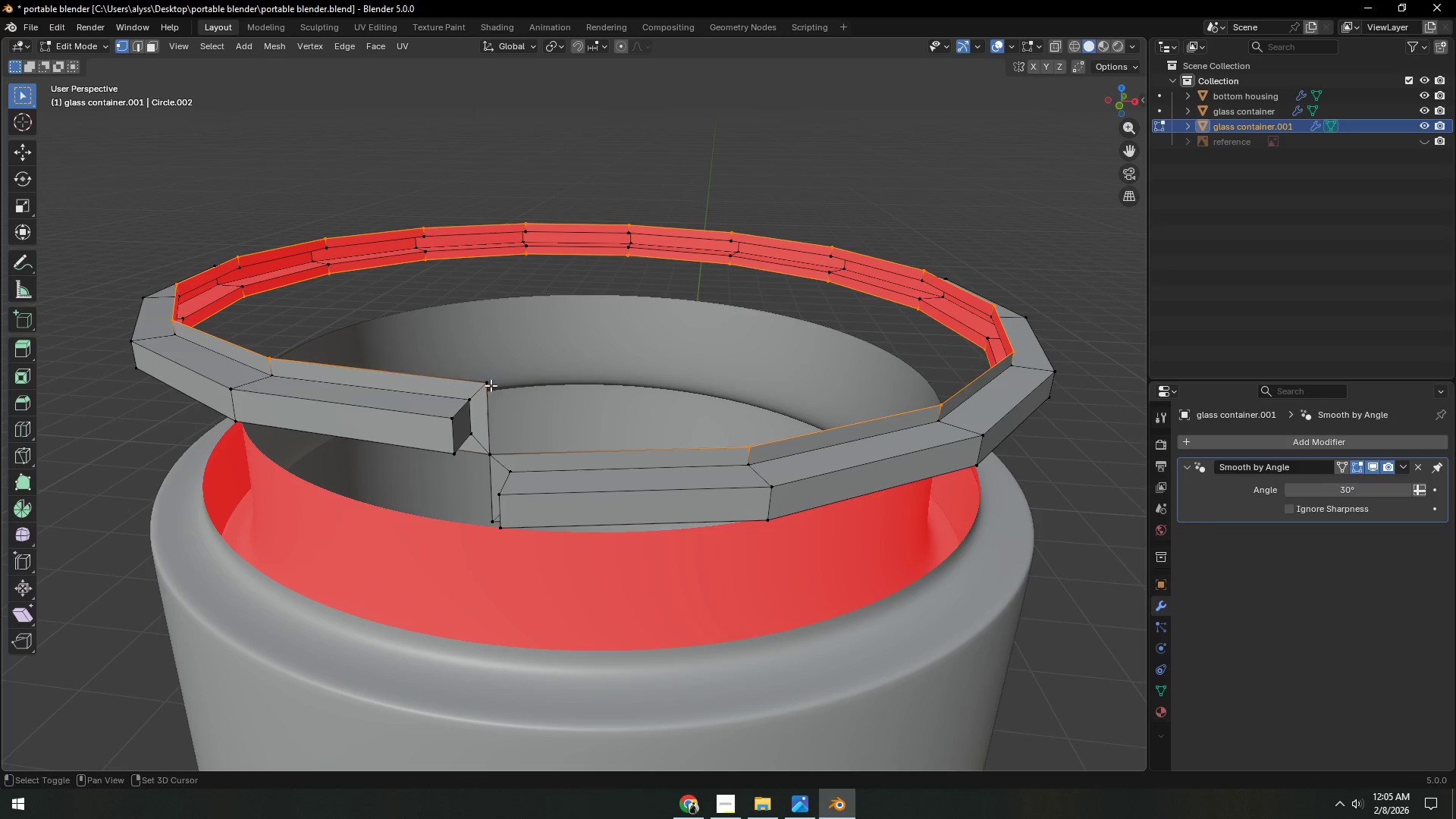 
hold_key(key=ShiftLeft, duration=0.59)
left_click([493, 450])
 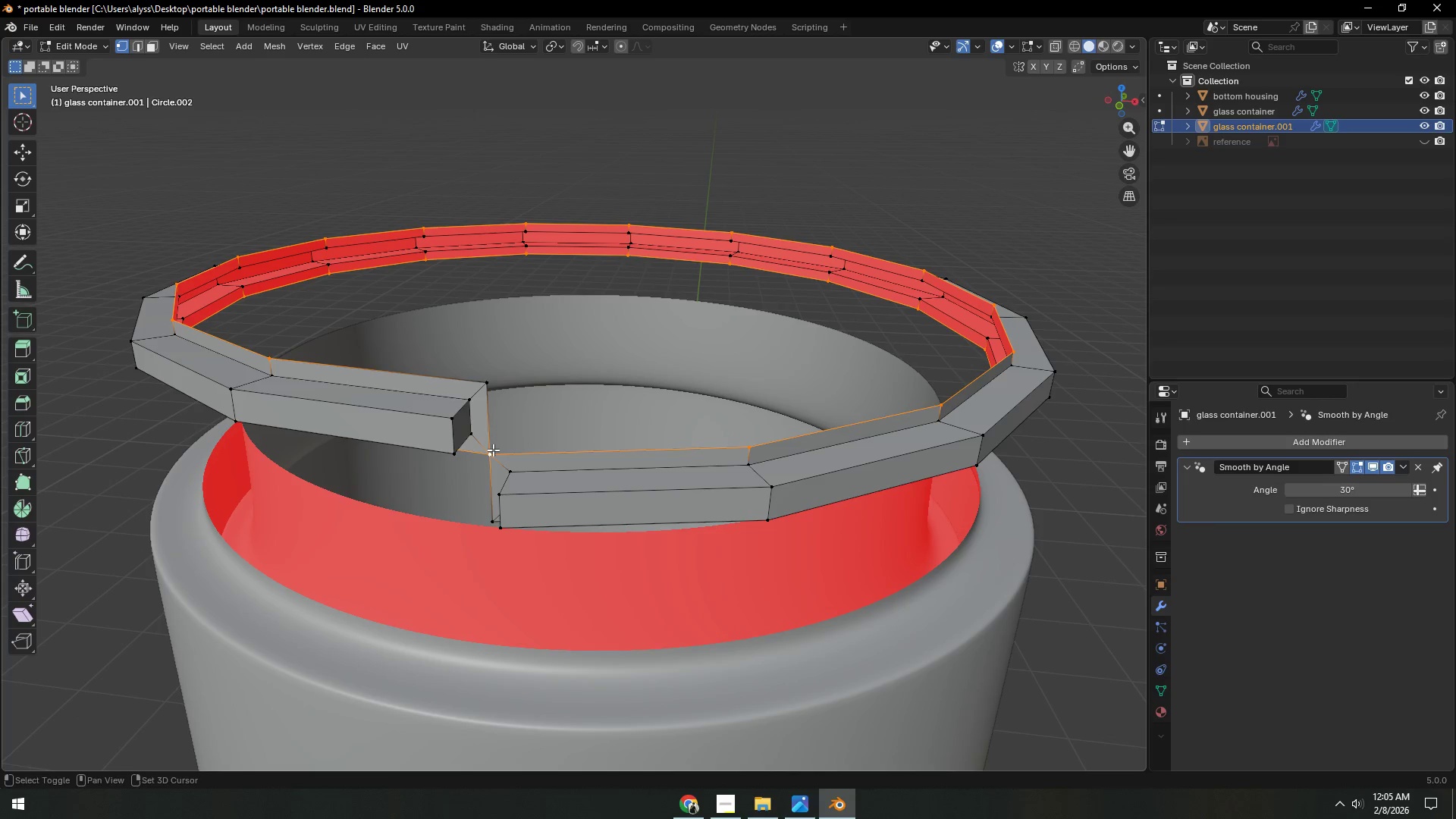 
hold_key(key=ShiftLeft, duration=8.14)
 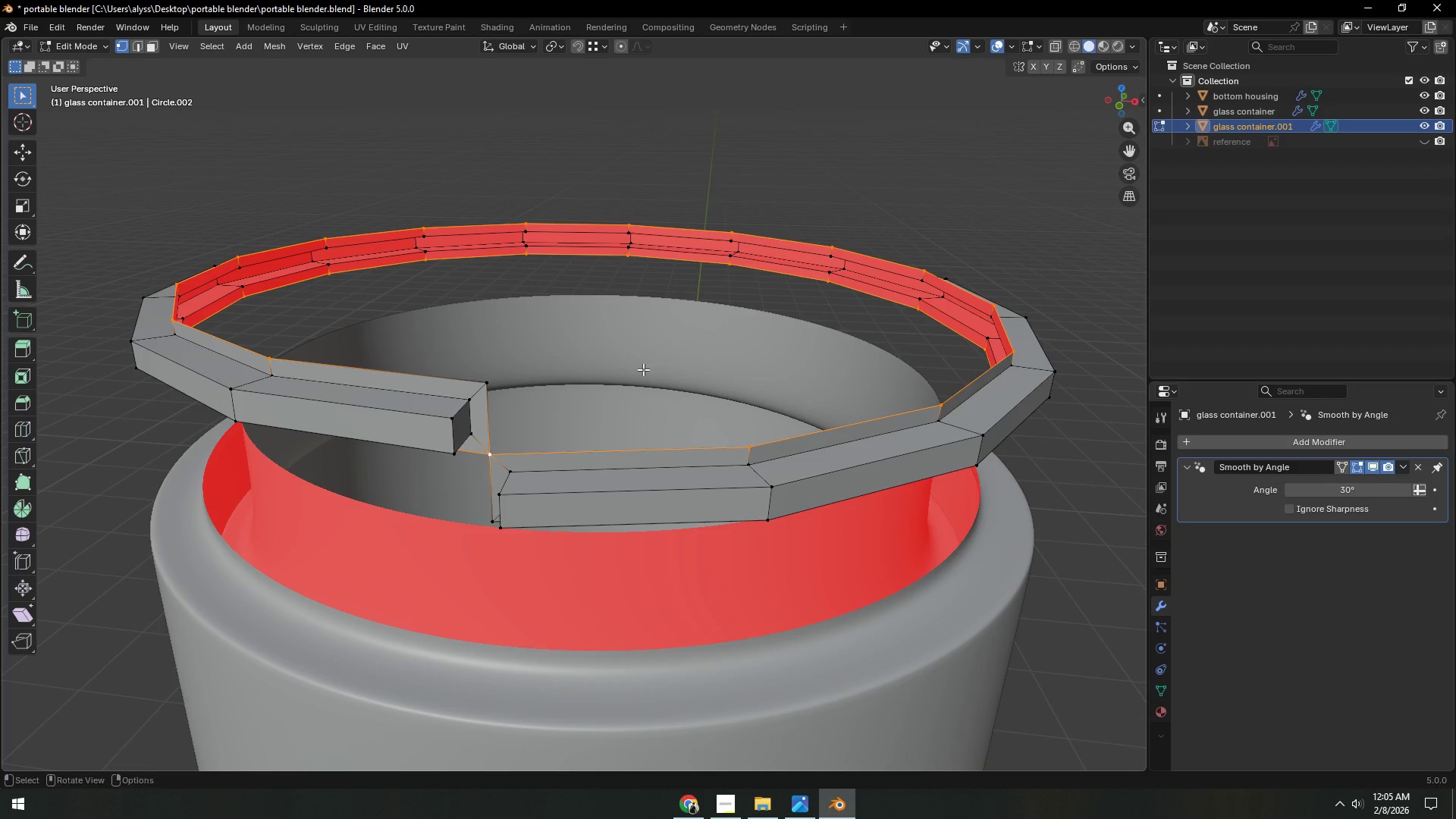 
key(E)
 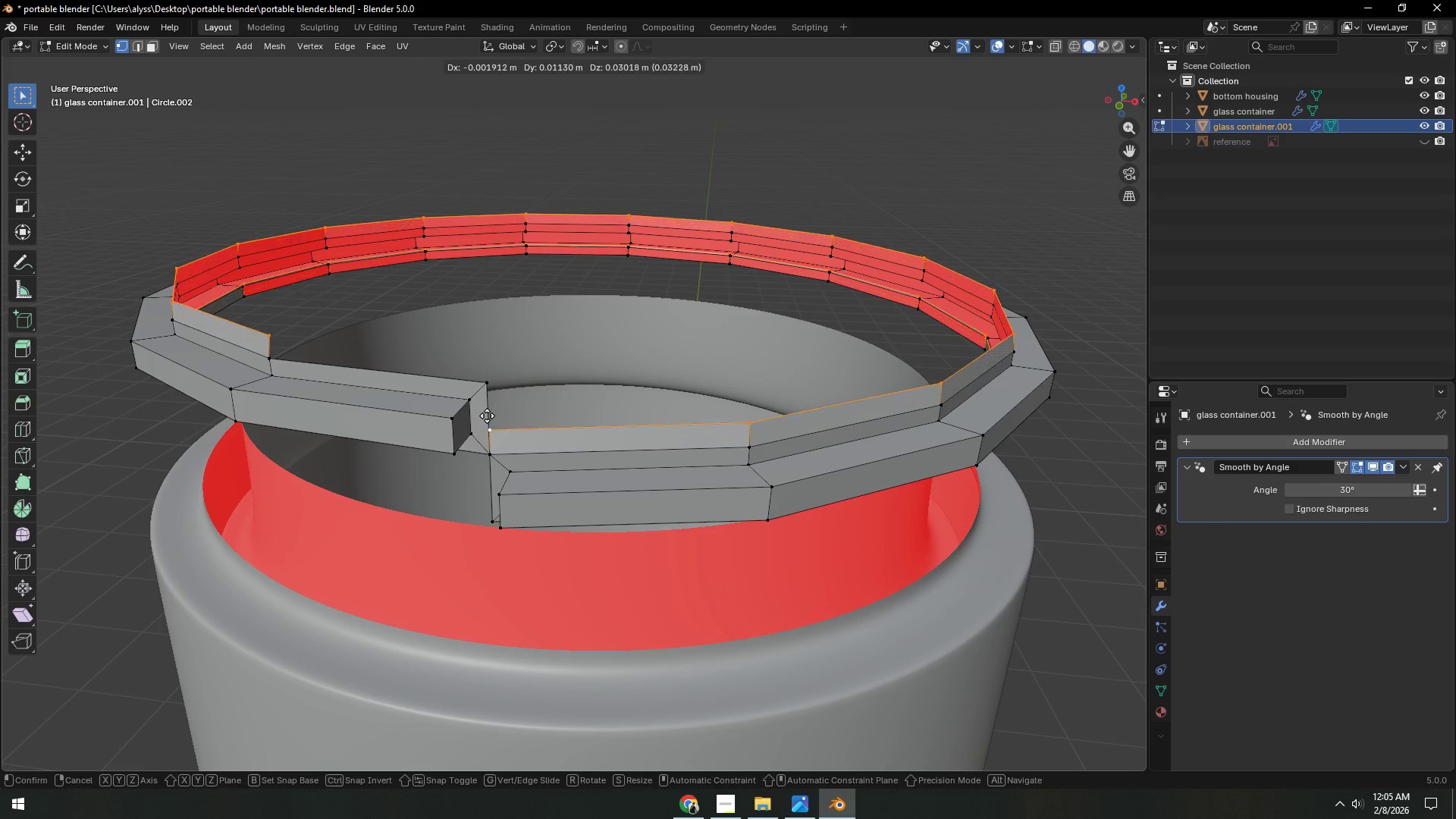 
key(Z)
 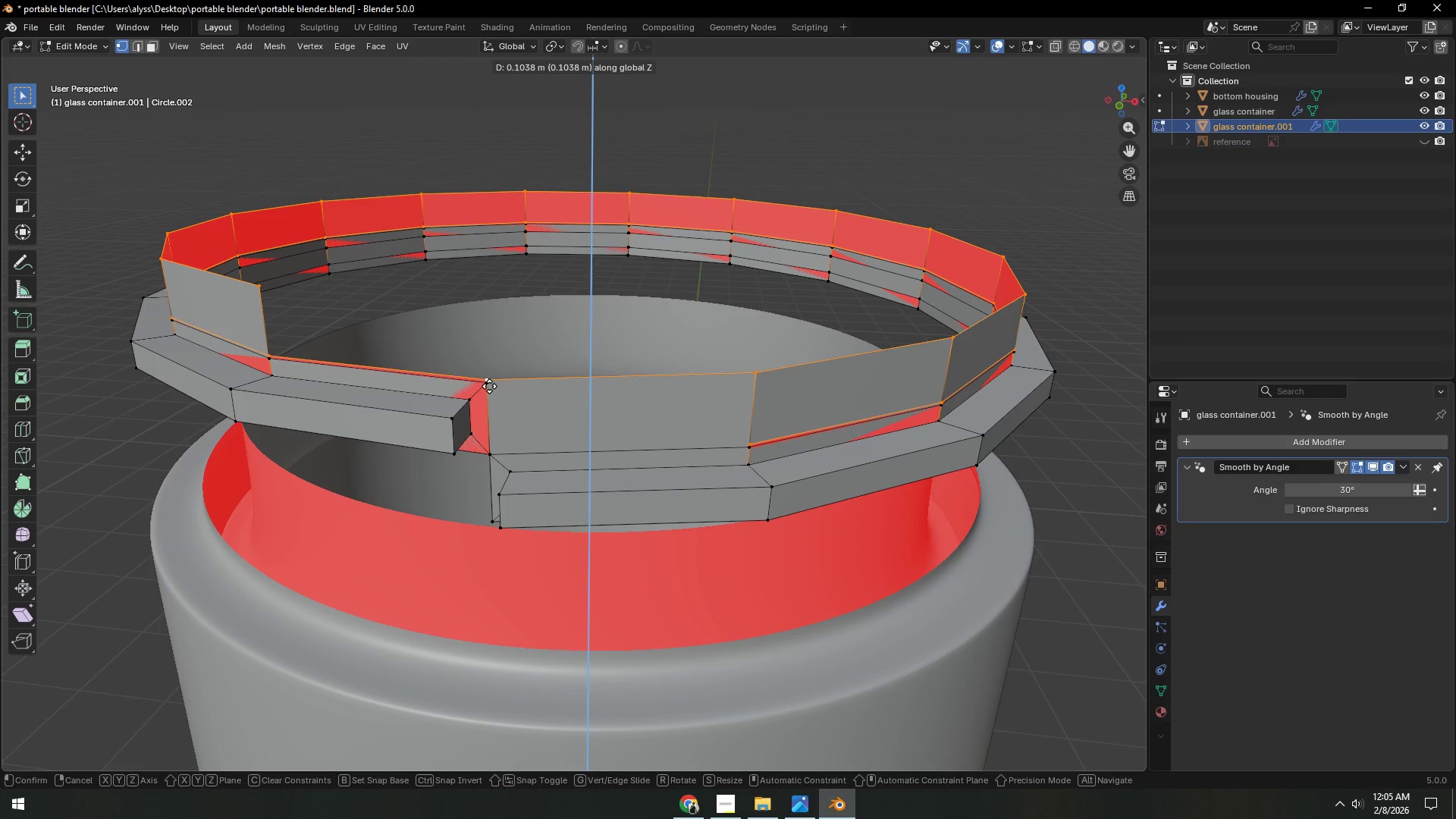 
hold_key(key=ControlLeft, duration=1.5)
right_click([485, 385])
 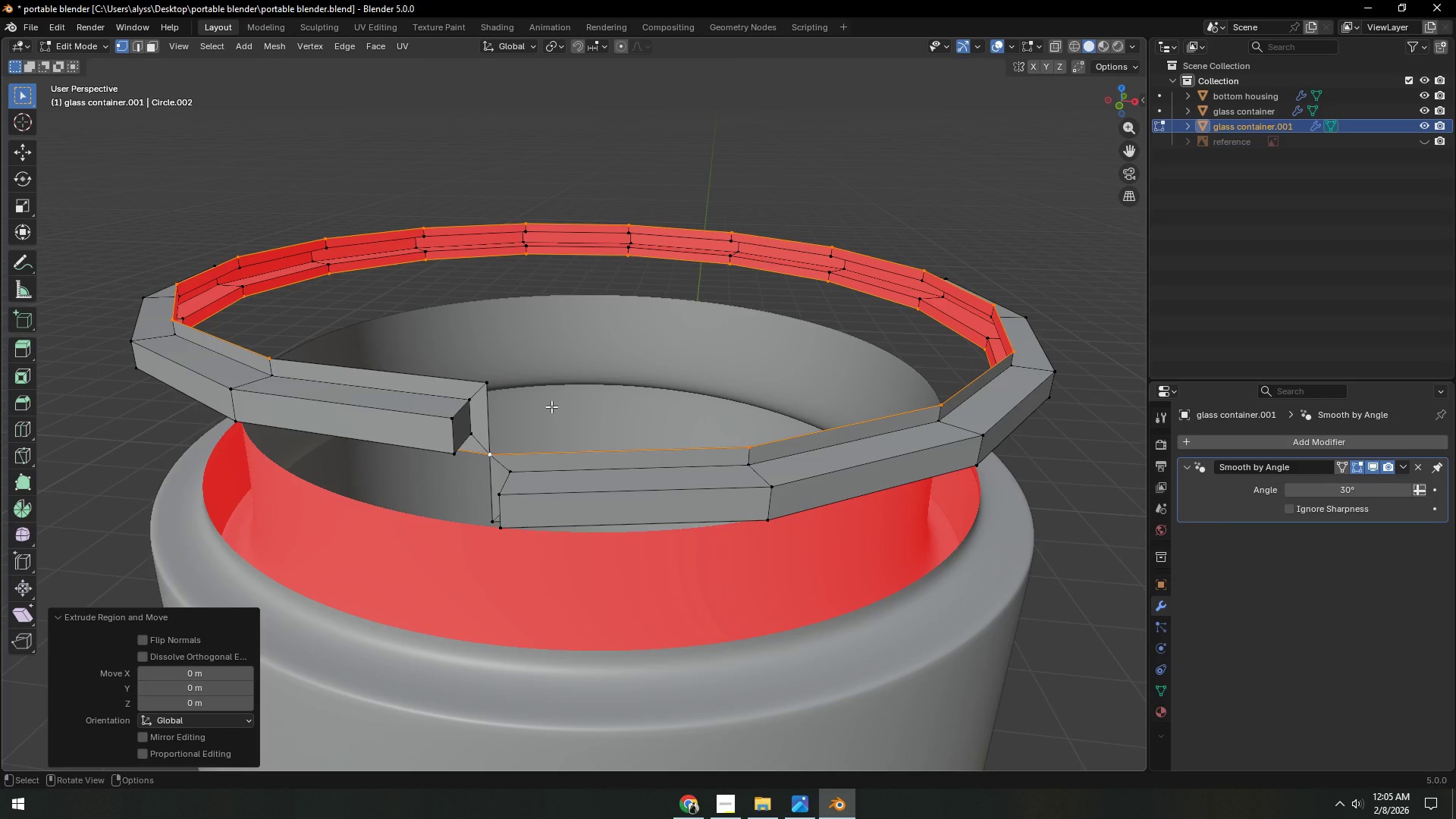 
key(Control+Z)
 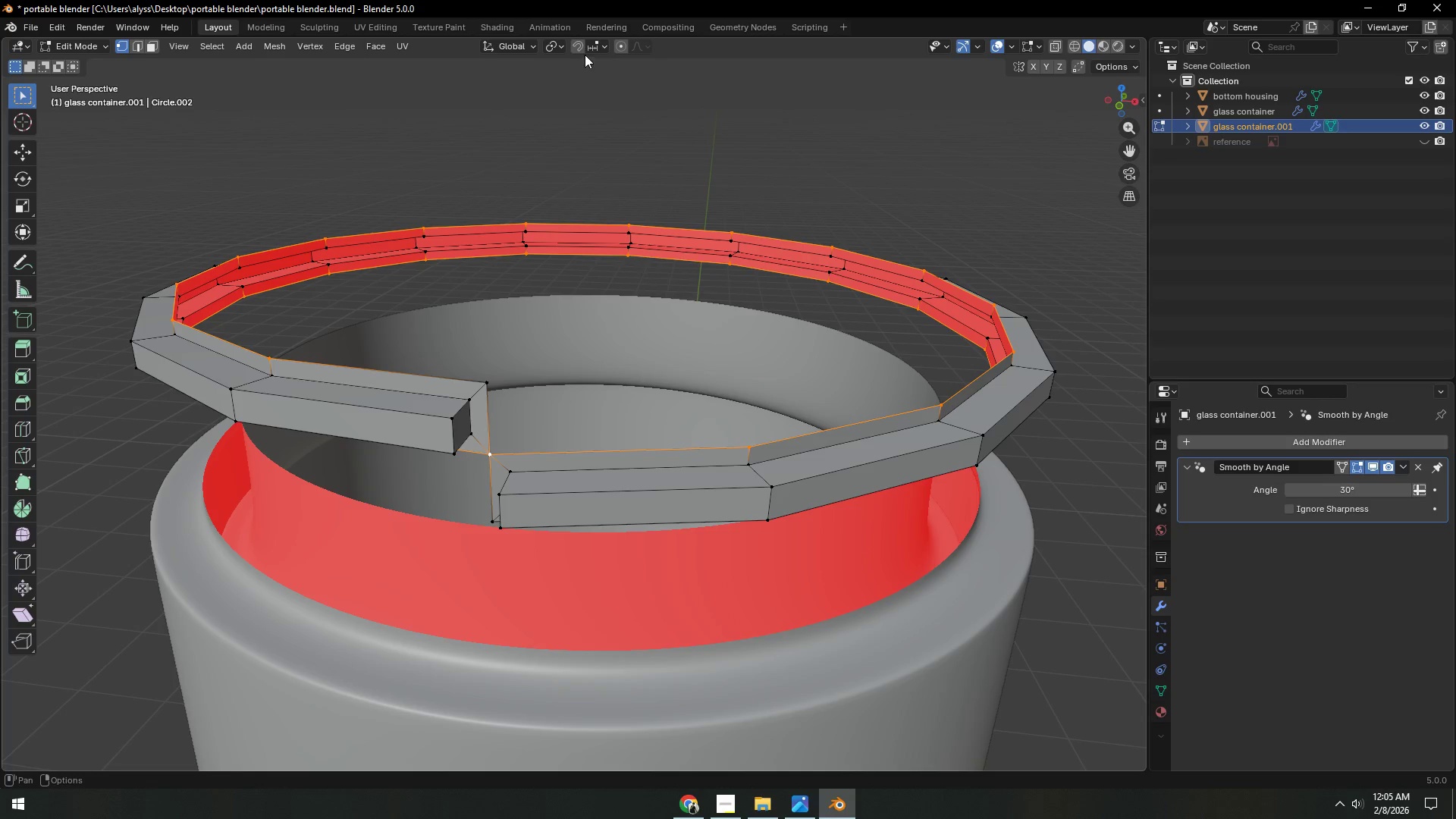 
left_click([590, 49])
 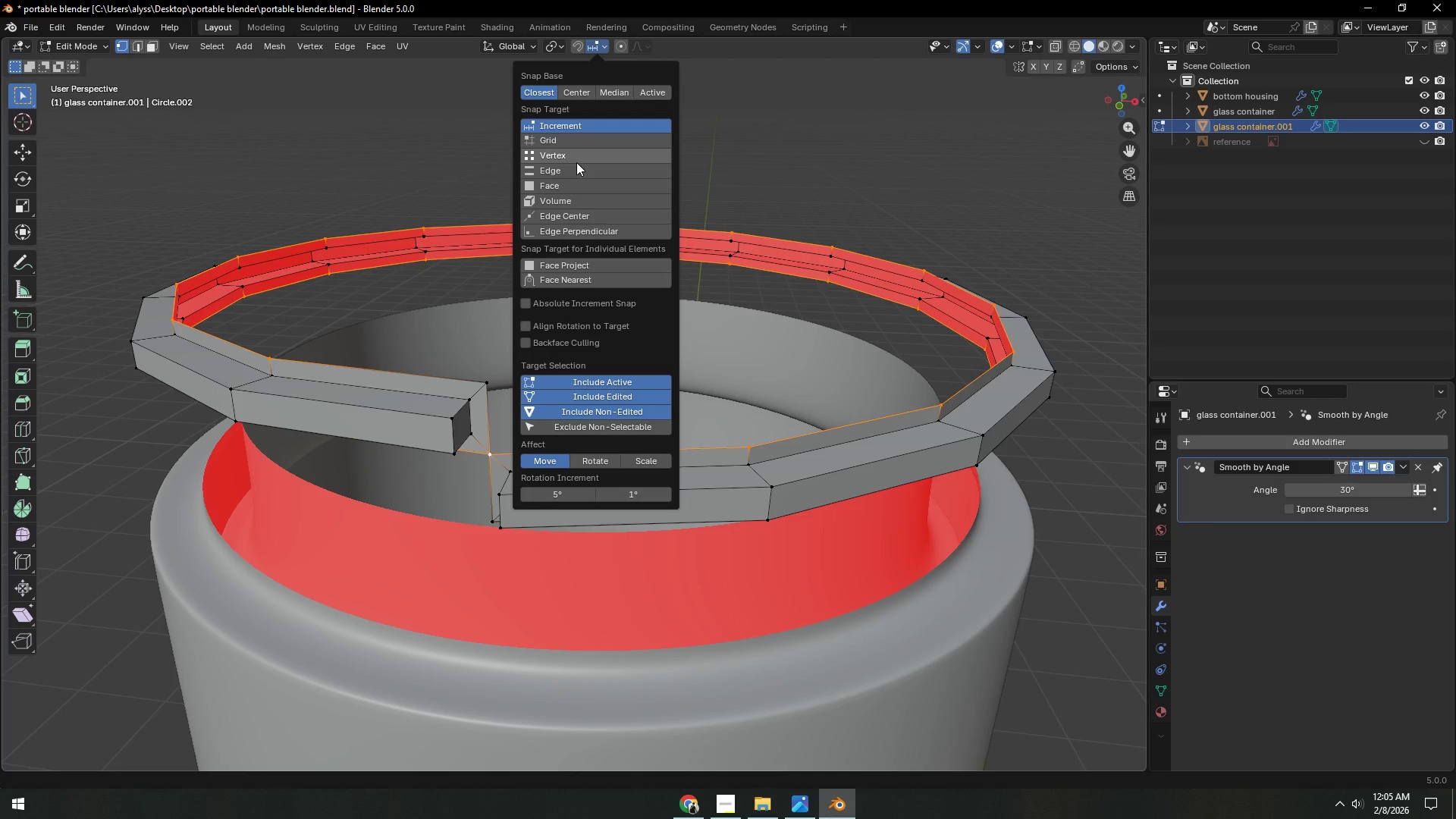 
left_click([576, 162])
 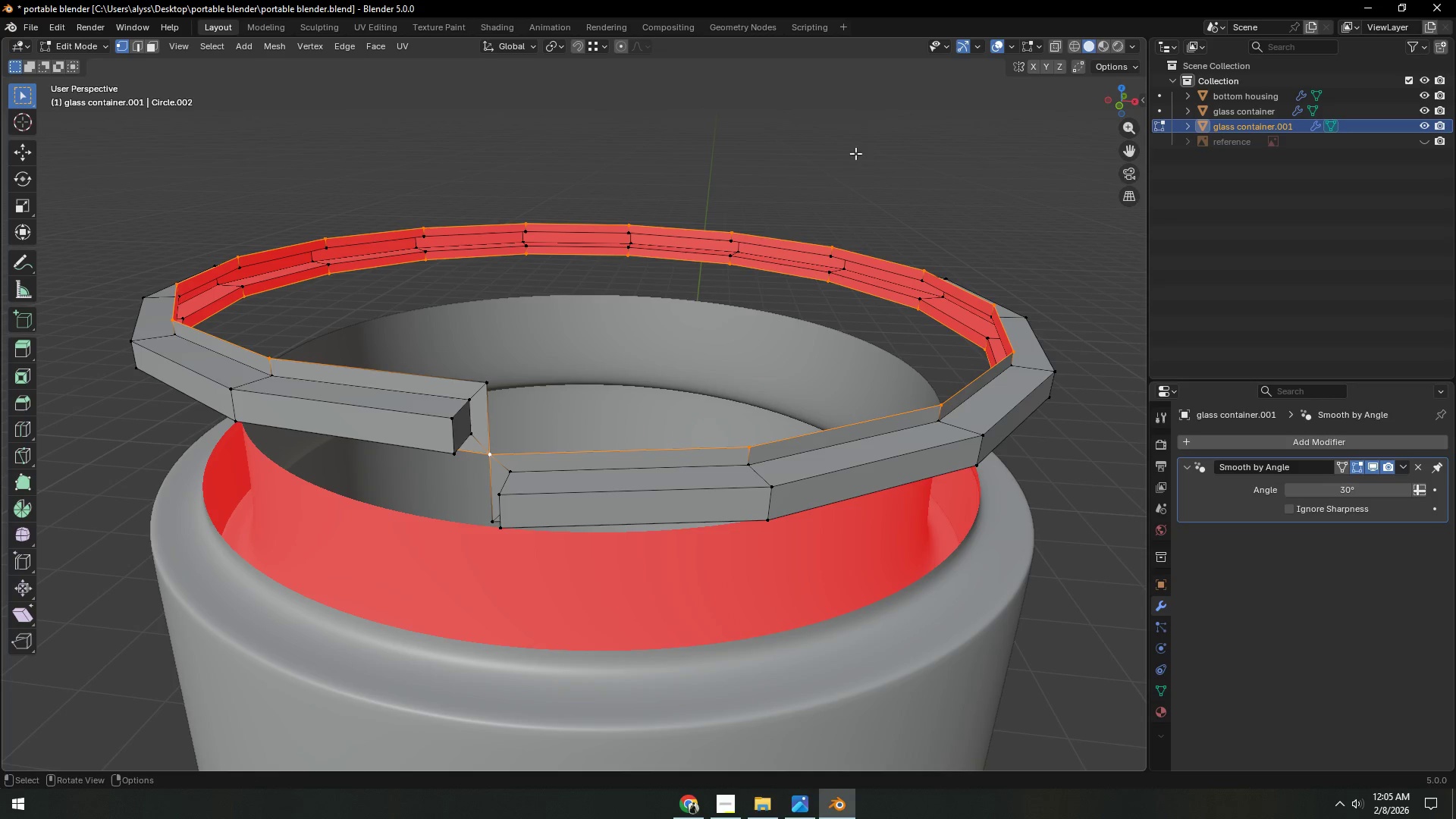 
hold_key(key=ShiftLeft, duration=0.42)
 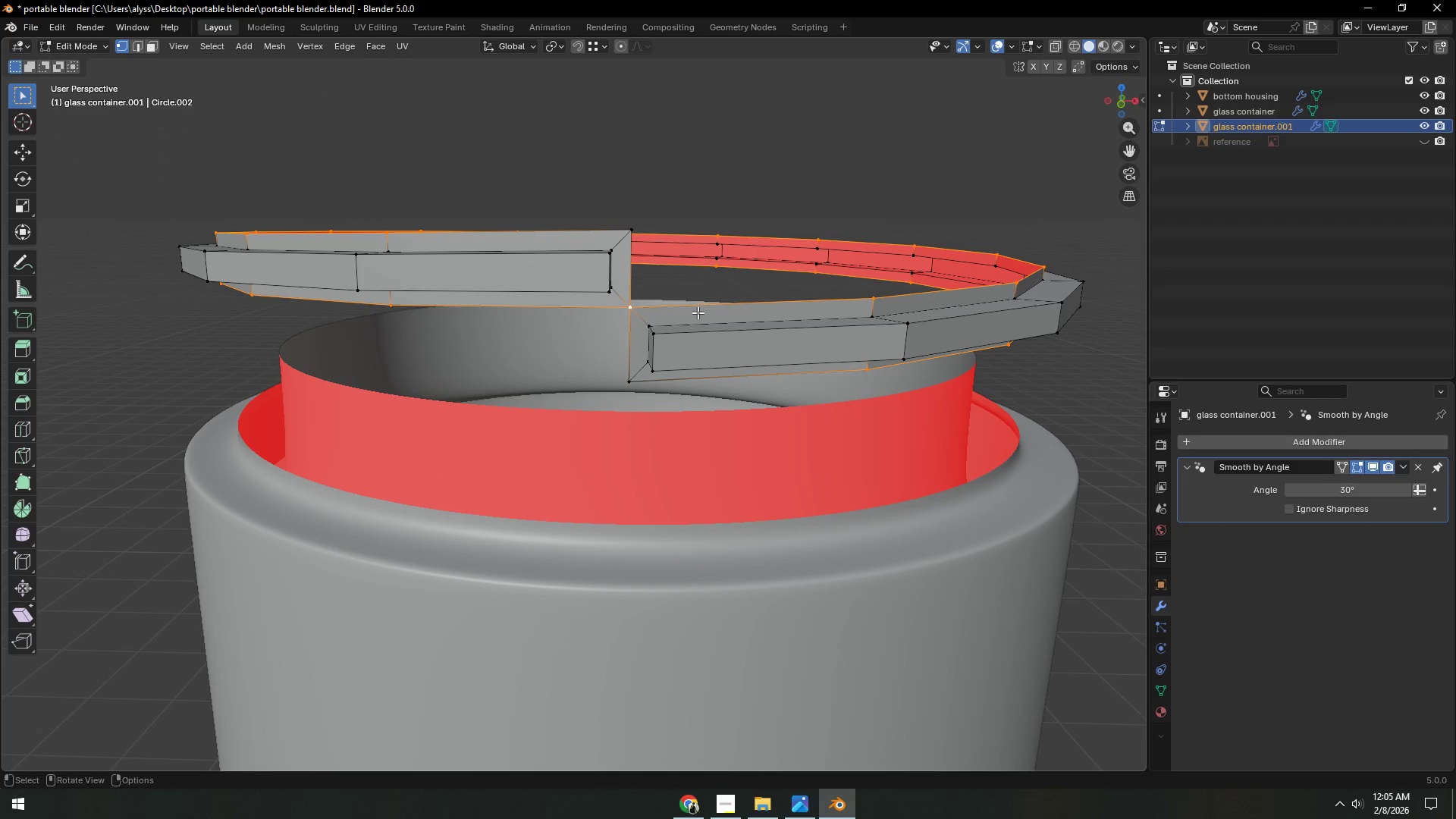 
left_click([868, 300])
 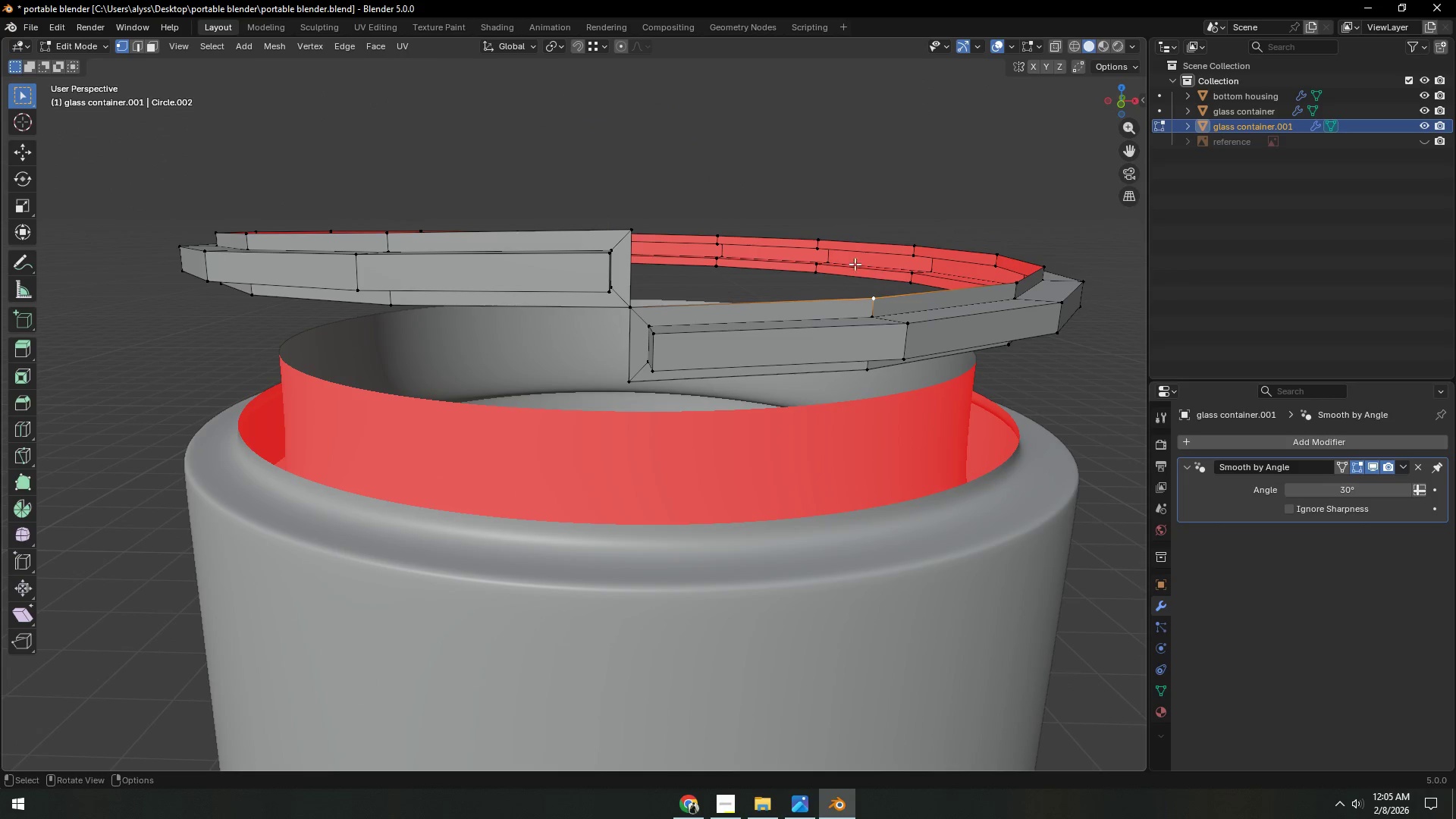 
hold_key(key=ControlLeft, duration=1.05)
left_click([819, 233])
 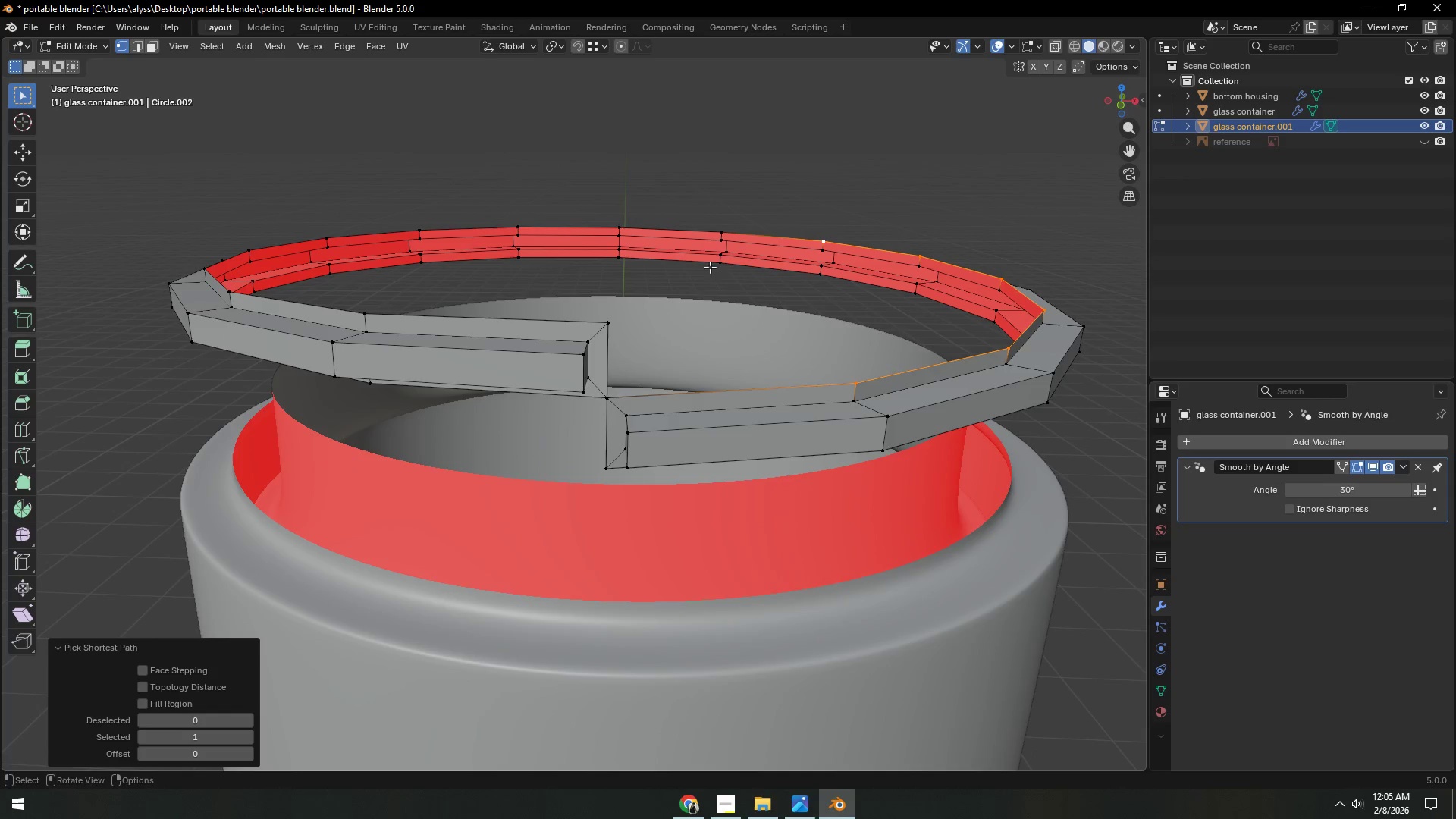 
hold_key(key=ControlLeft, duration=1.5)
left_click([366, 318])
 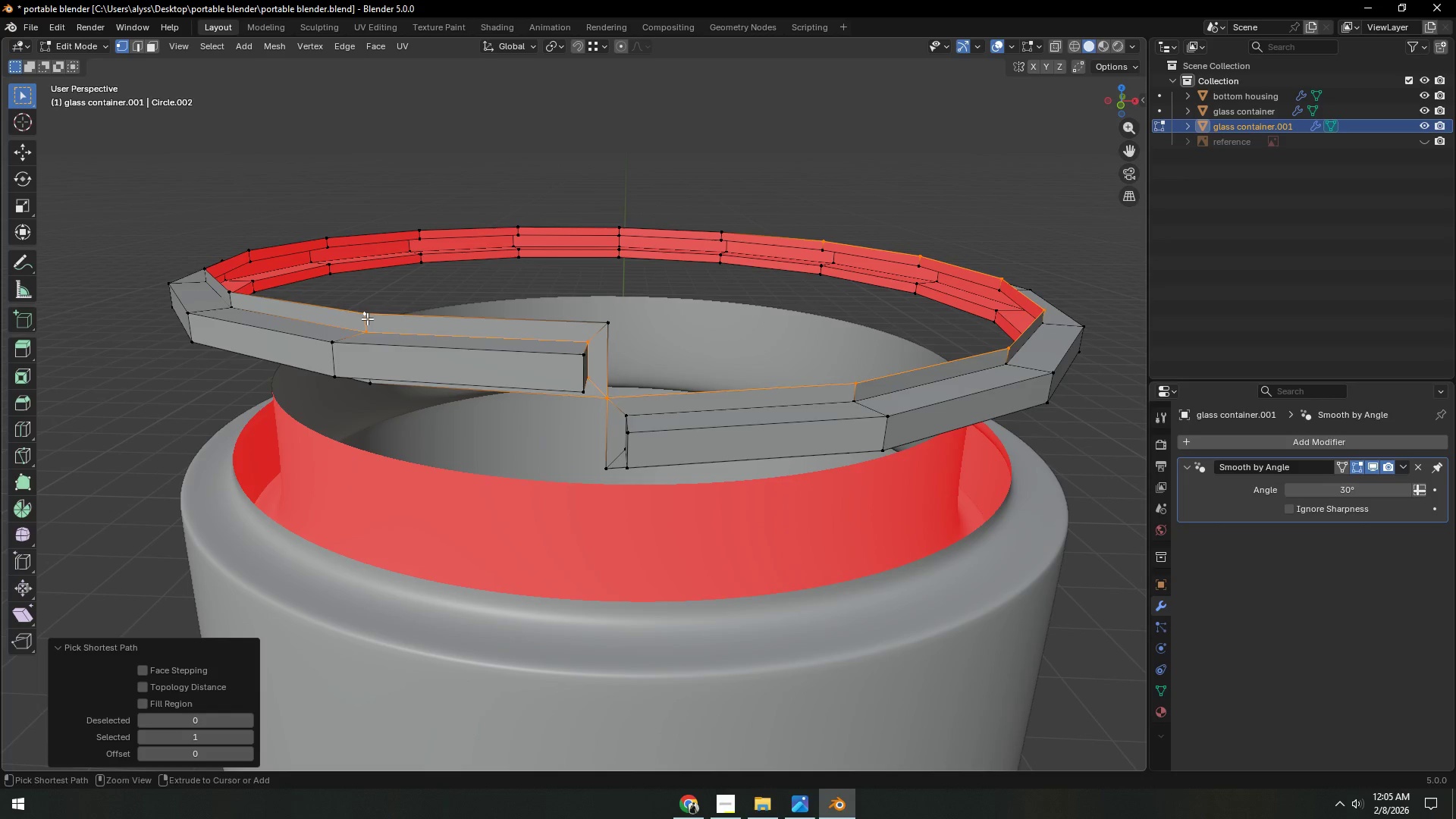 
key(Control+Z)
 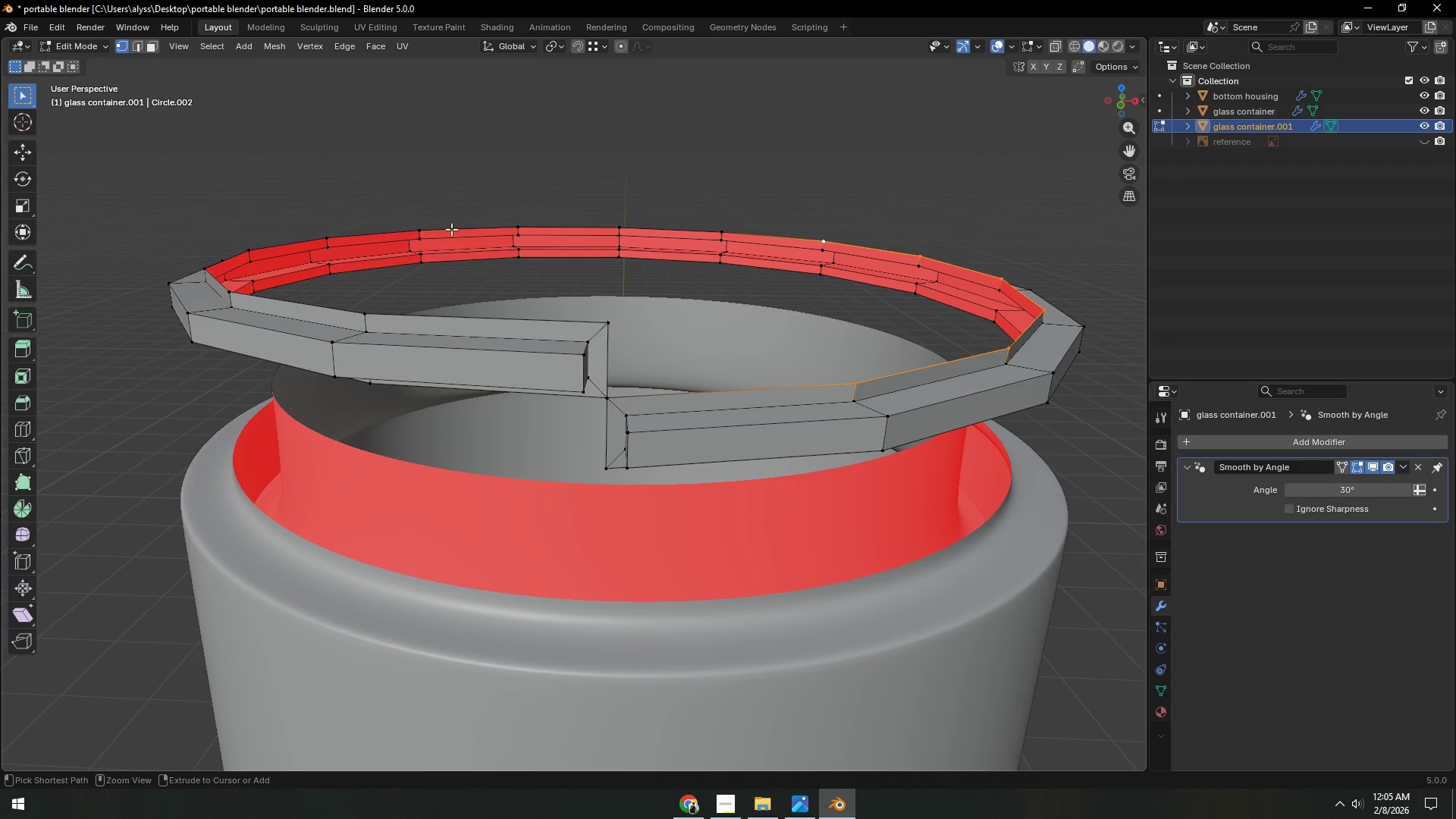 
left_click([425, 225])
 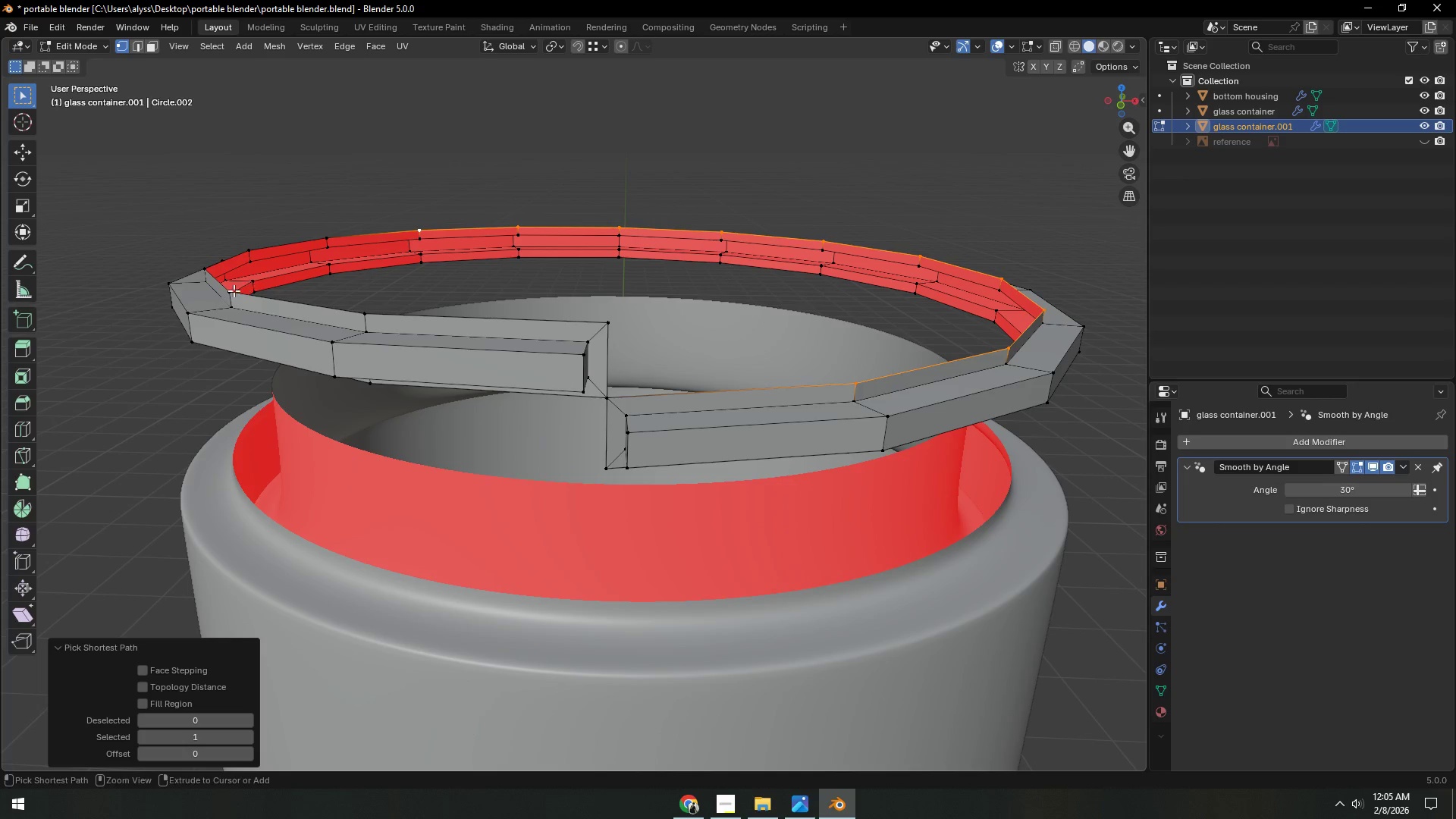 
left_click([233, 290])
 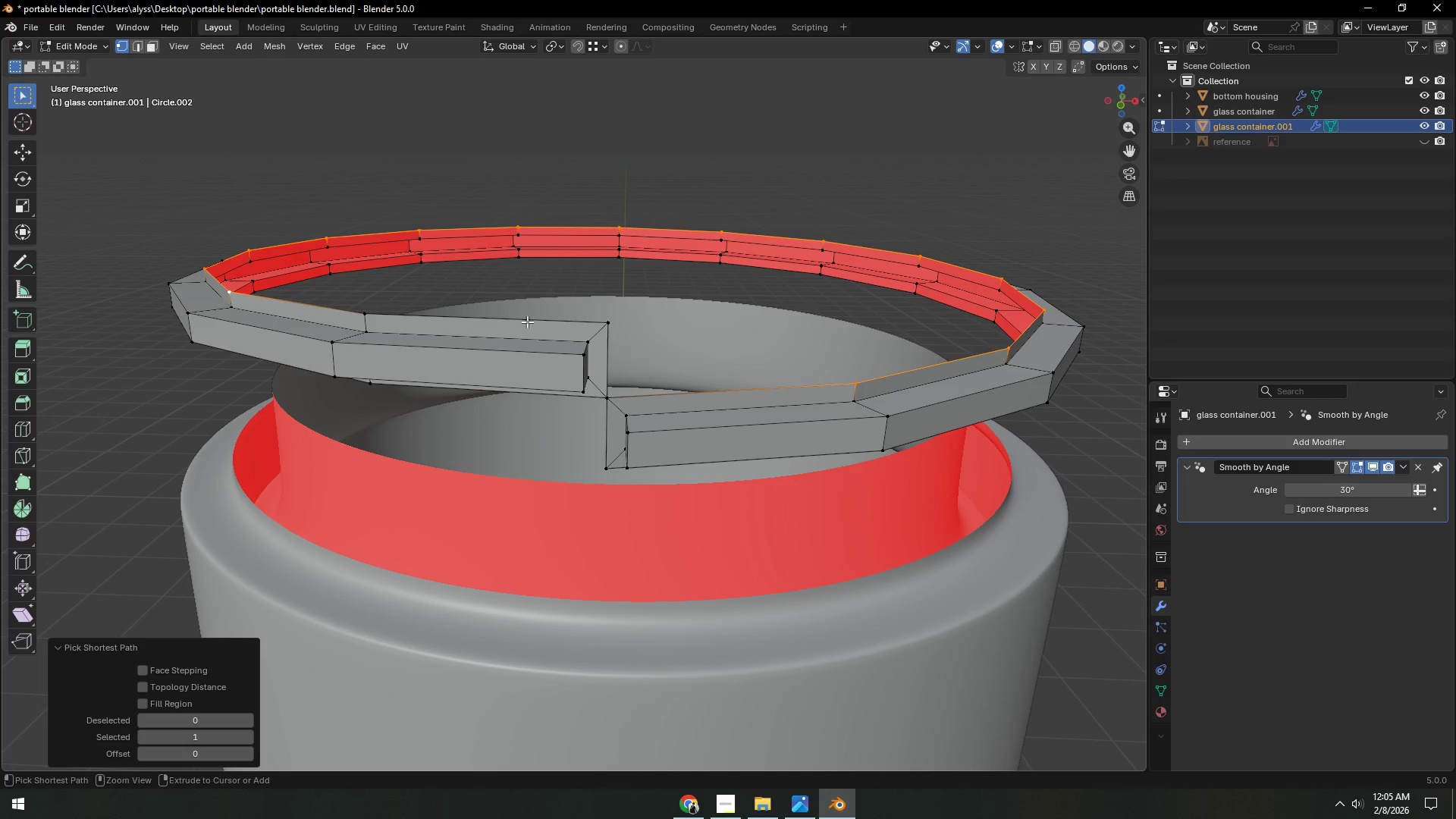 
left_click([603, 316])
 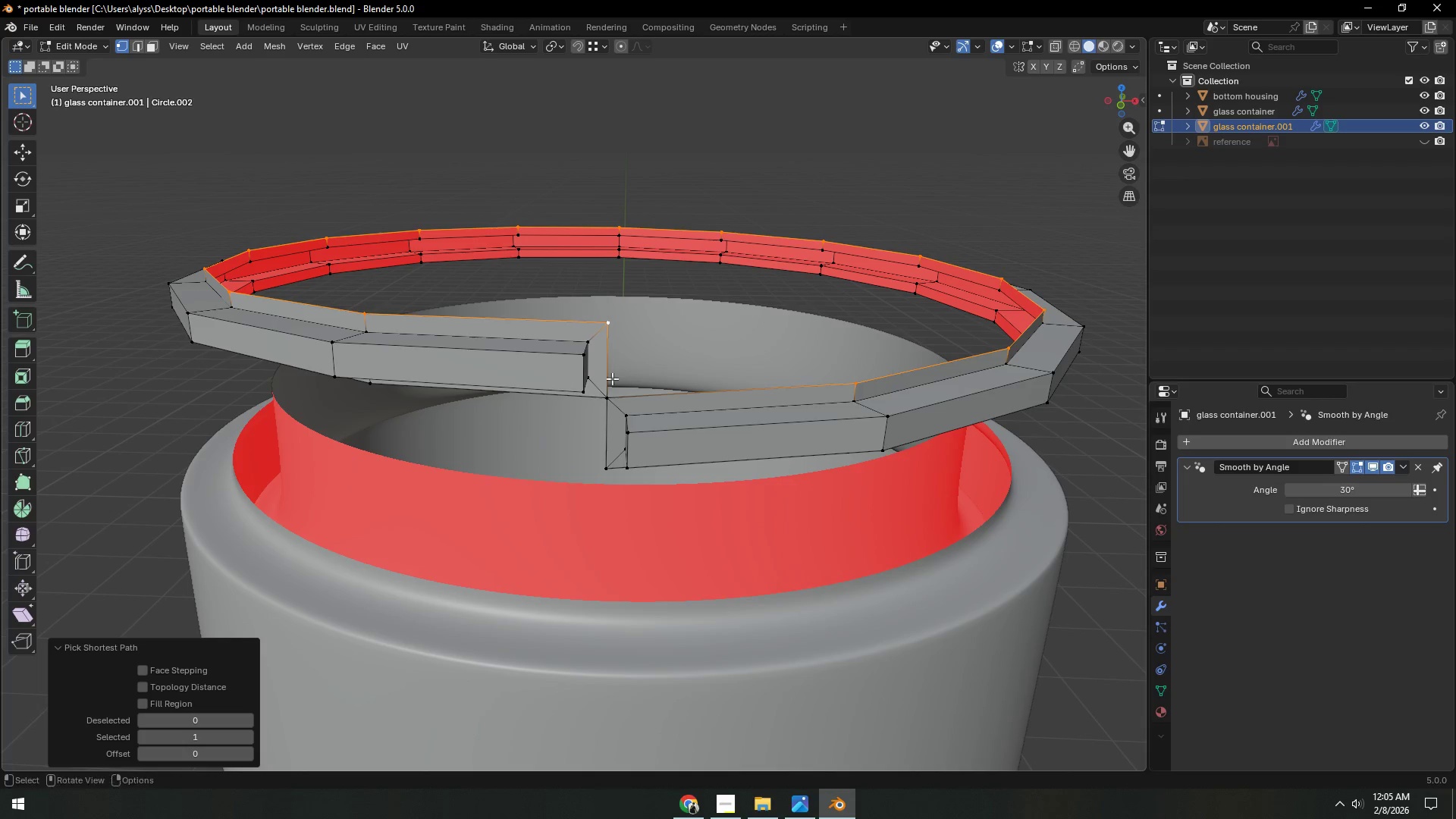 
hold_key(key=ShiftLeft, duration=0.75)
left_click([607, 402])
 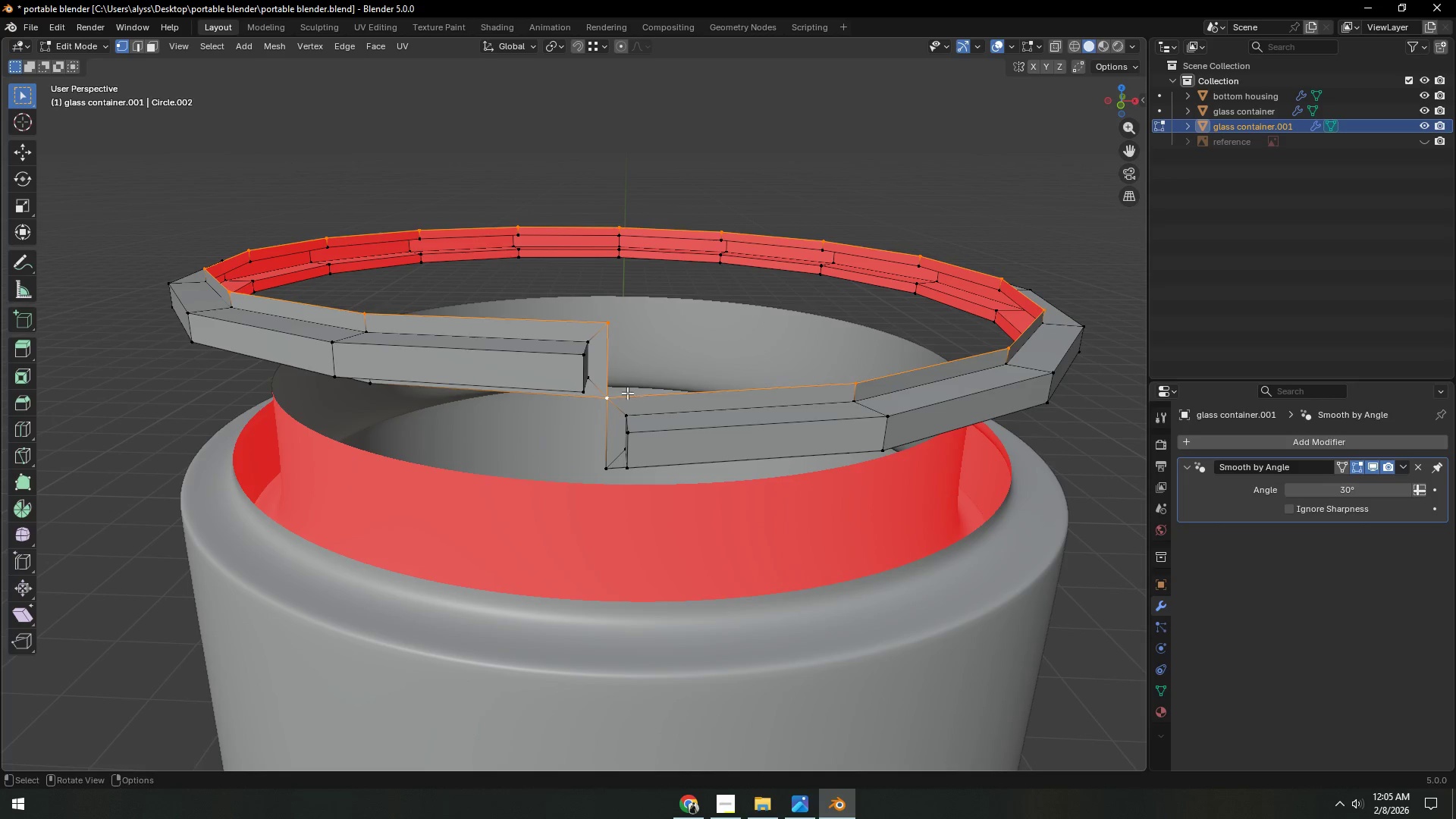 
hold_key(key=ShiftLeft, duration=0.41)
left_click([604, 322])
 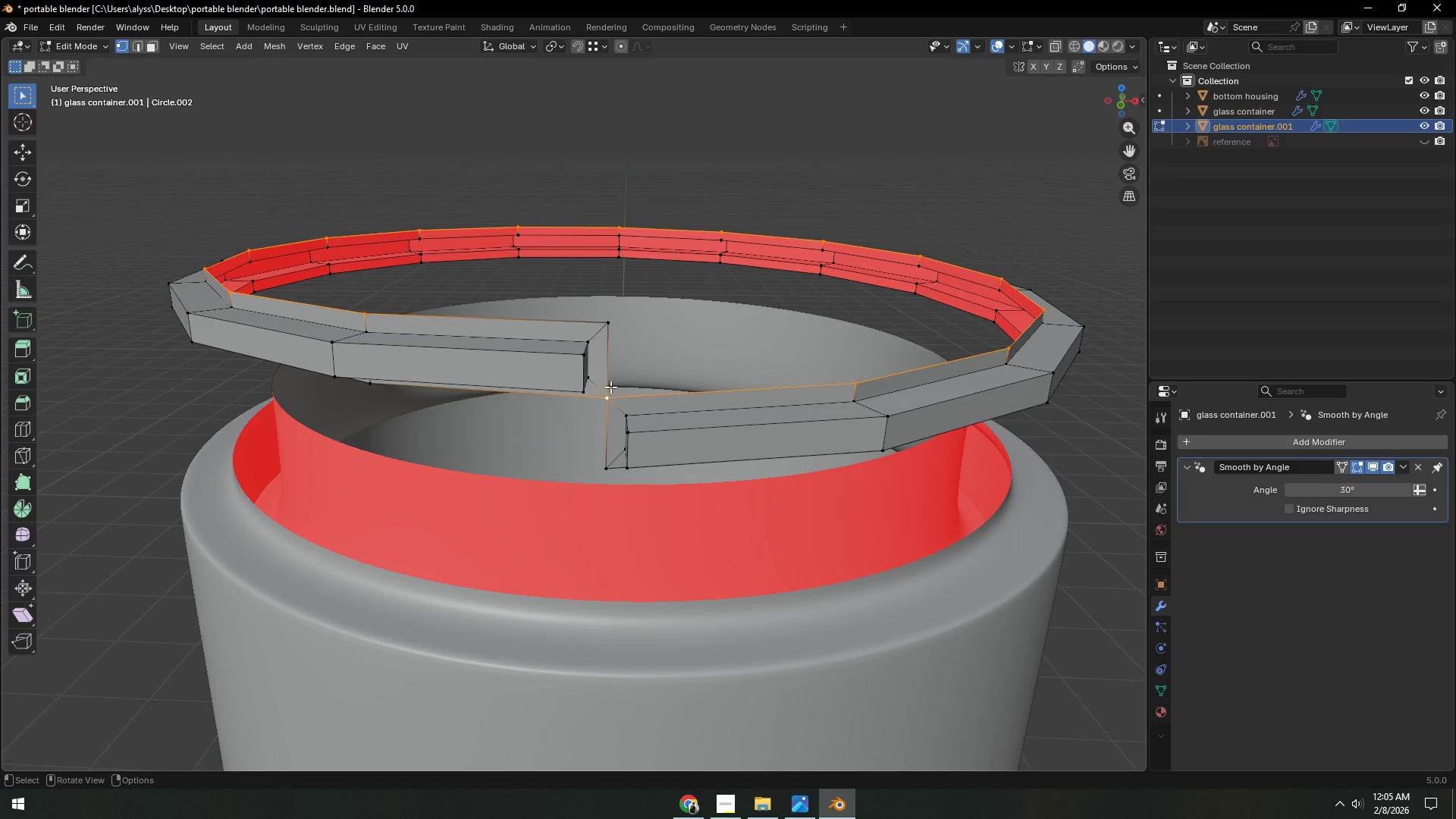 
type(ez)
 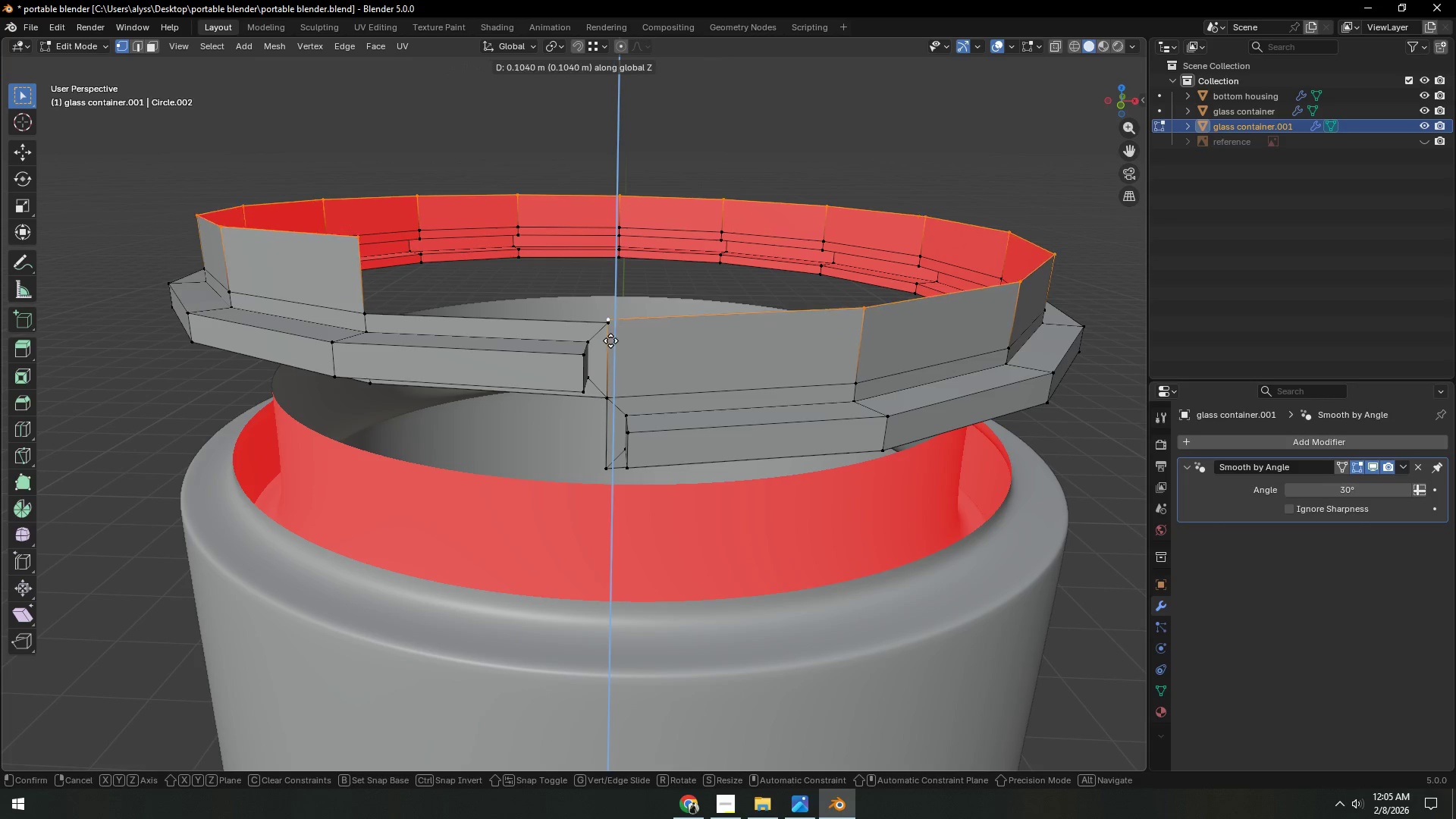 
hold_key(key=ControlLeft, duration=1.5)
 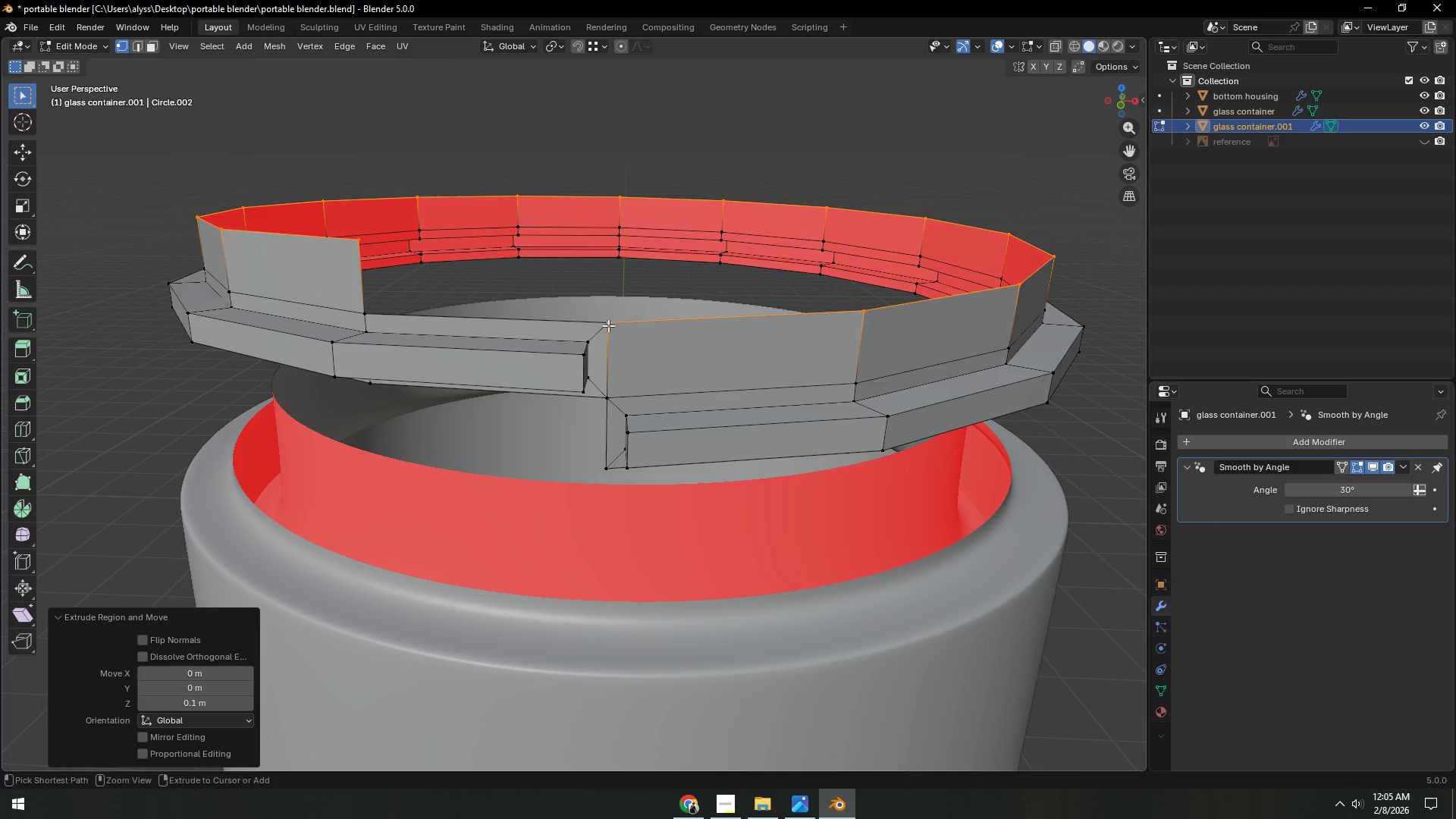 
hold_key(key=ControlLeft, duration=0.53)
left_click([604, 325])
 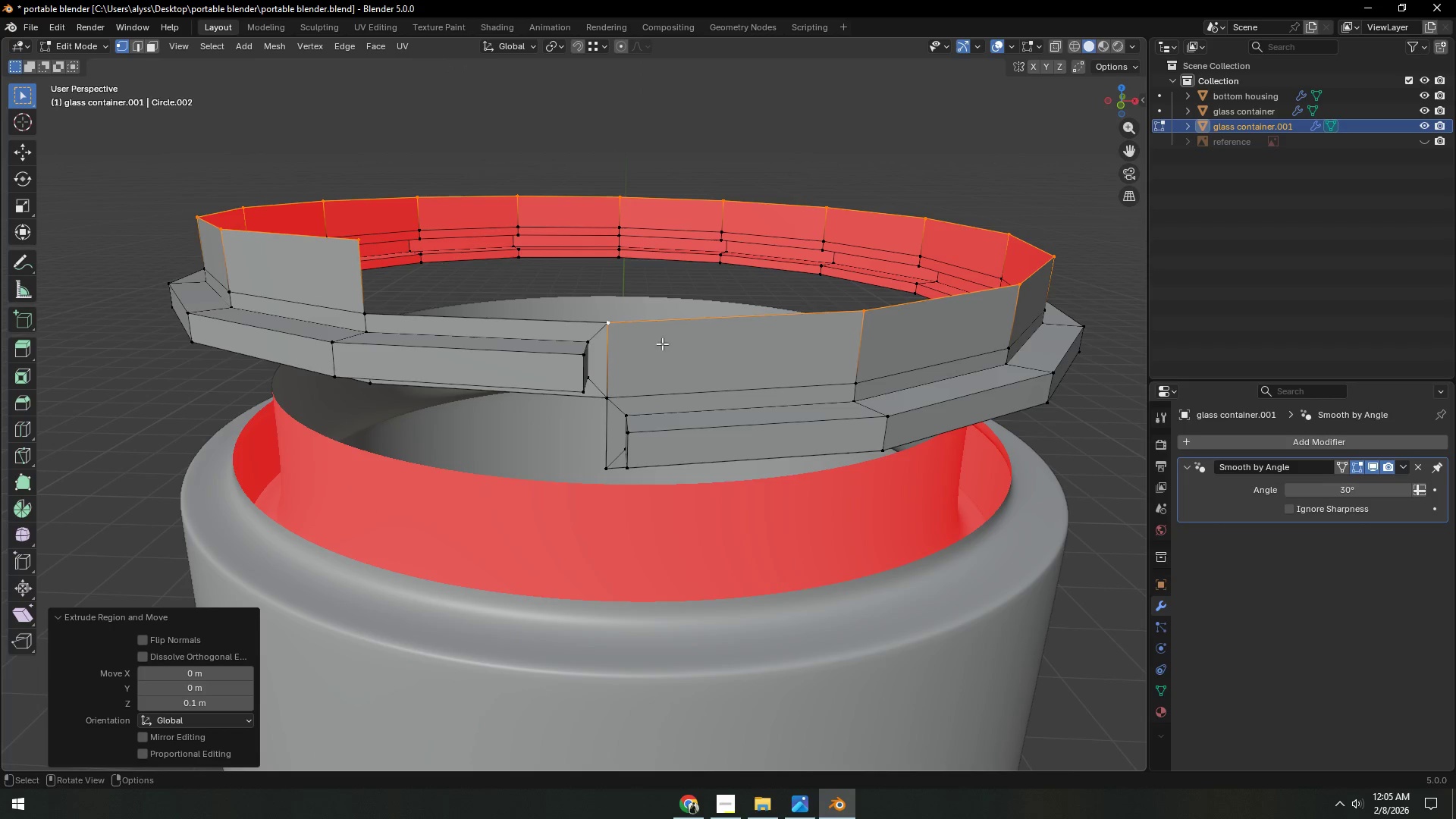 
hold_key(key=ShiftLeft, duration=0.31)
 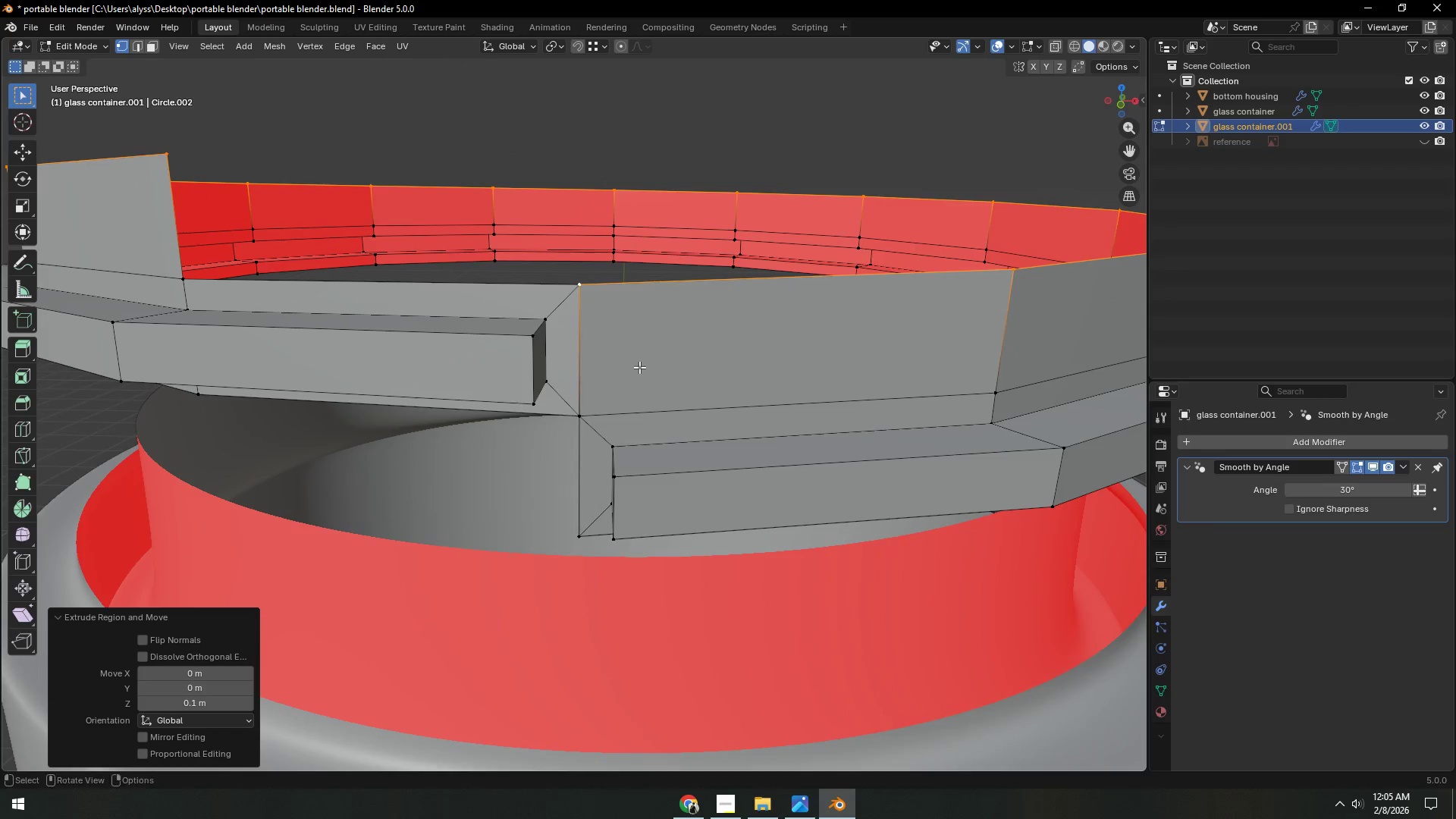 
scroll: coordinate [649, 351], scroll_direction: up, amount: 1.0
 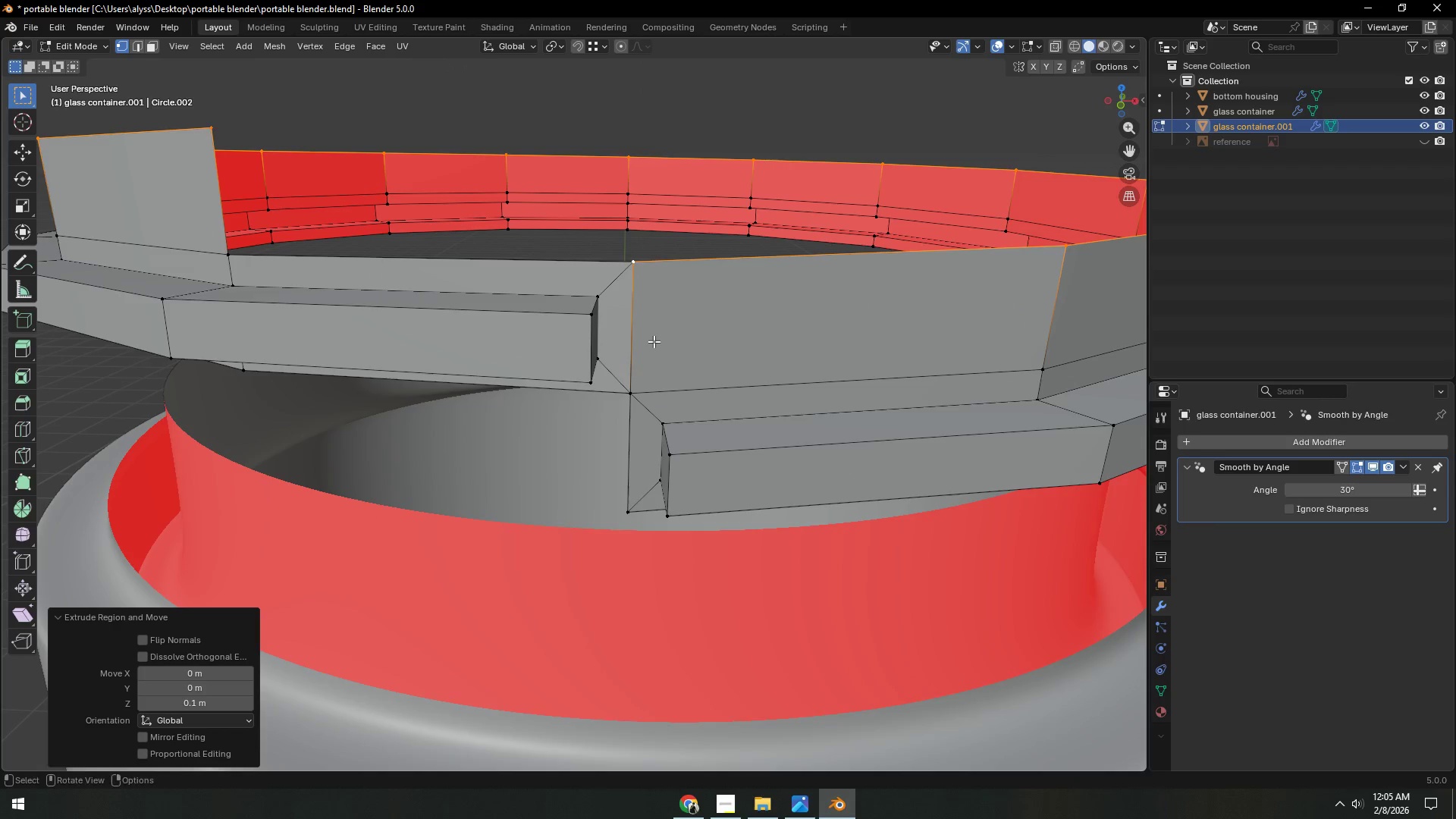 
key(Z)
 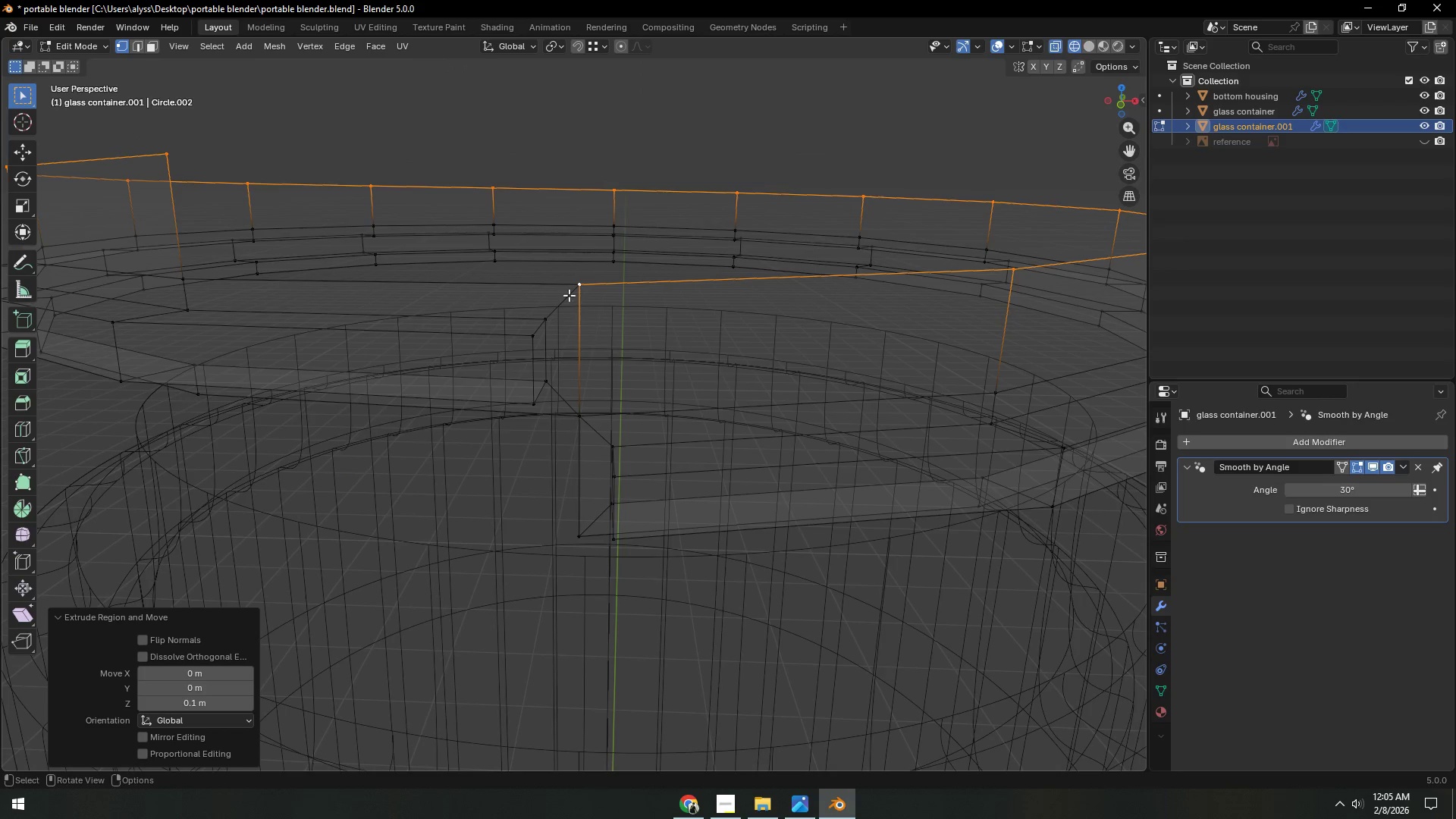 
left_click_drag(start_coordinate=[563, 263], to_coordinate=[630, 313])
 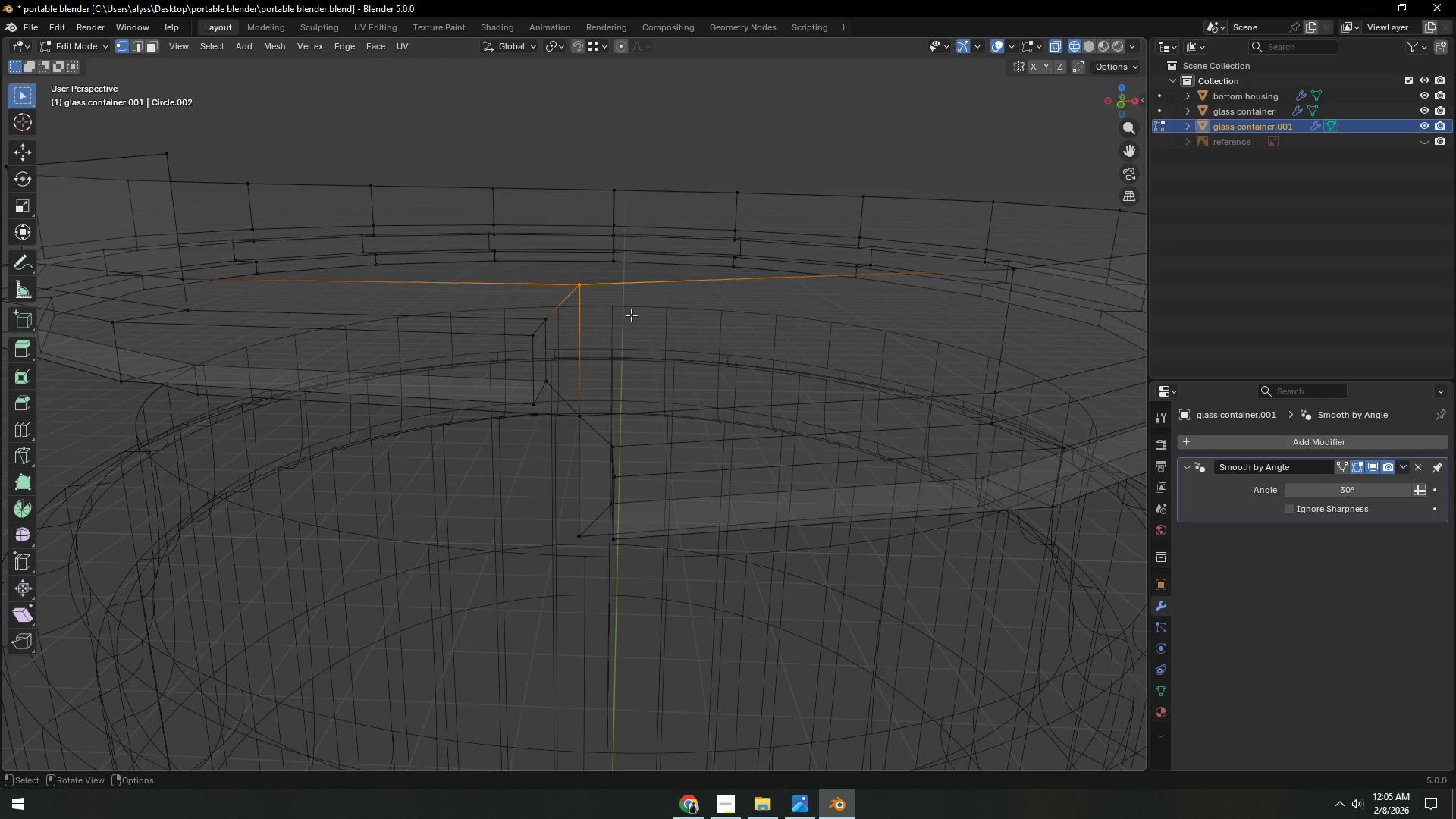 
key(M)
 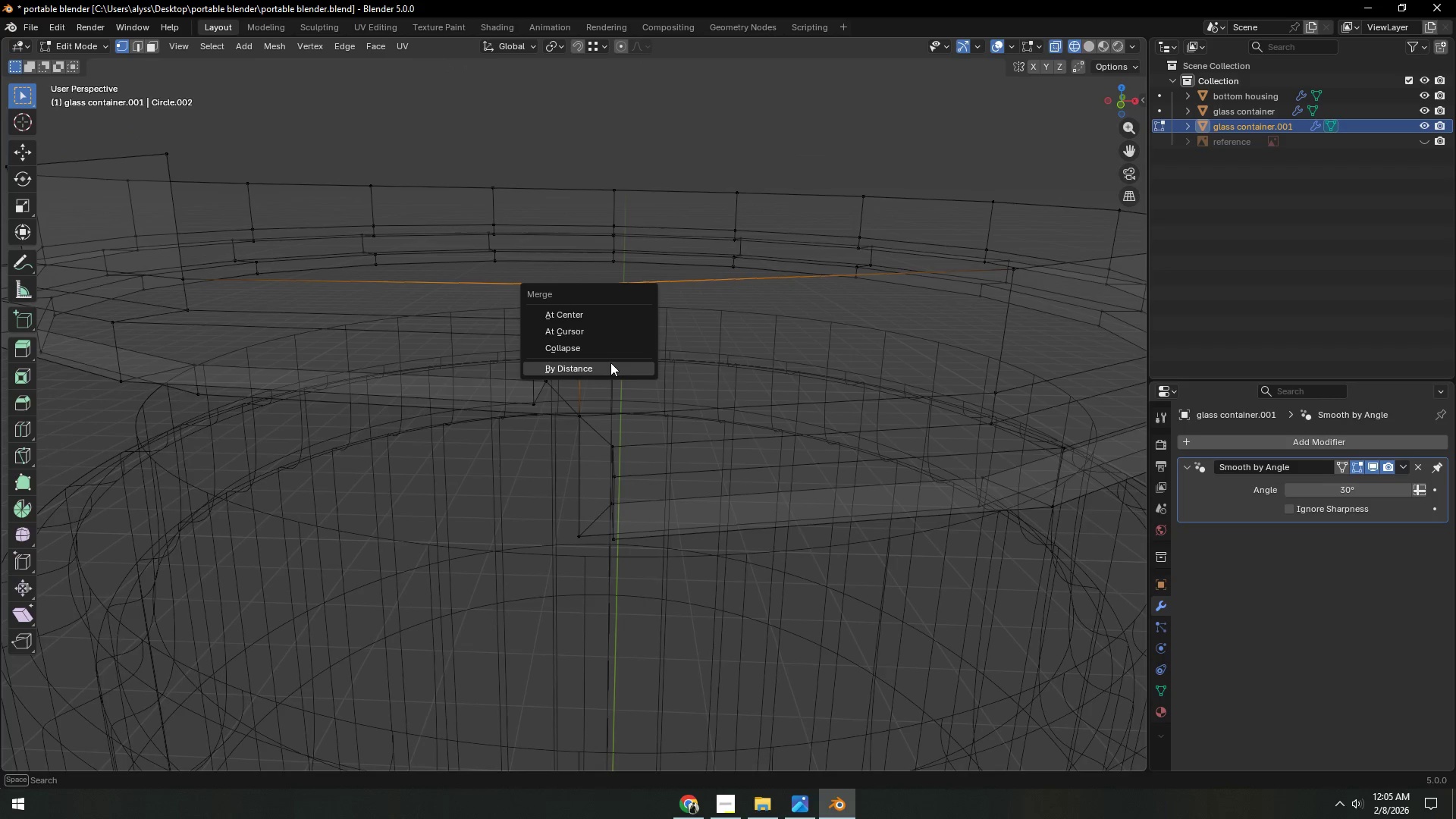 
left_click([610, 362])
 